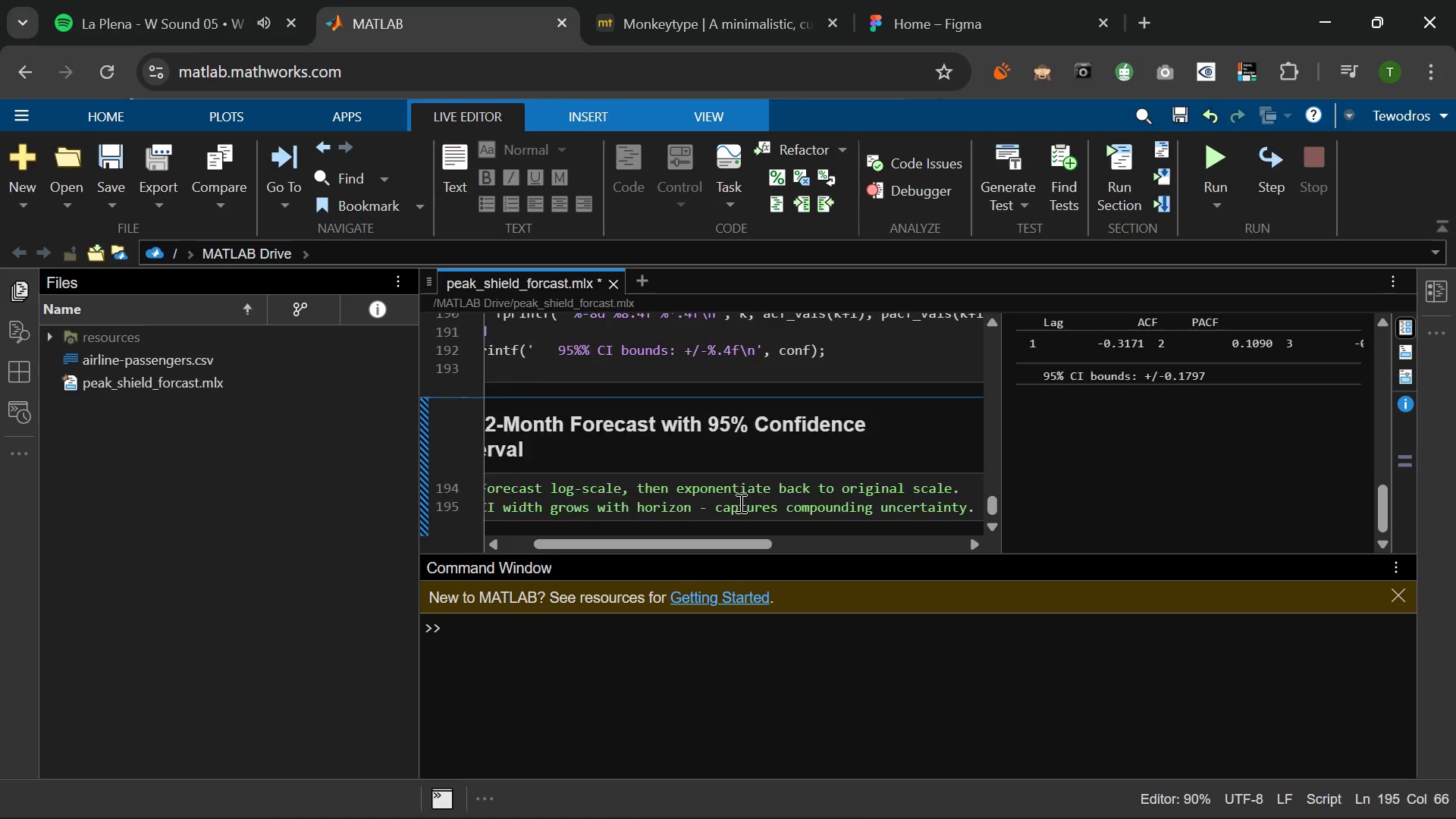 
key(Enter)
 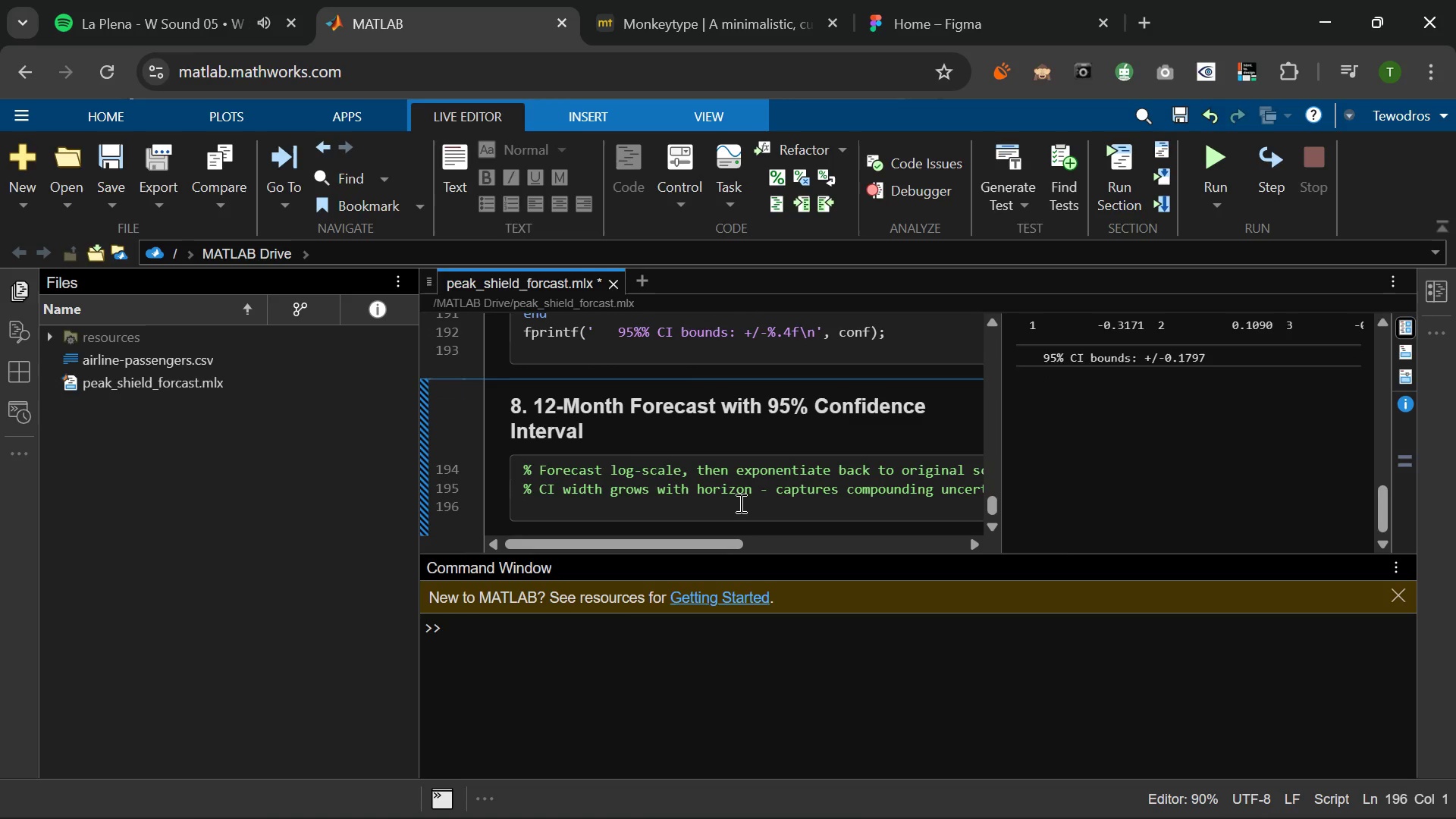 
key(Enter)
 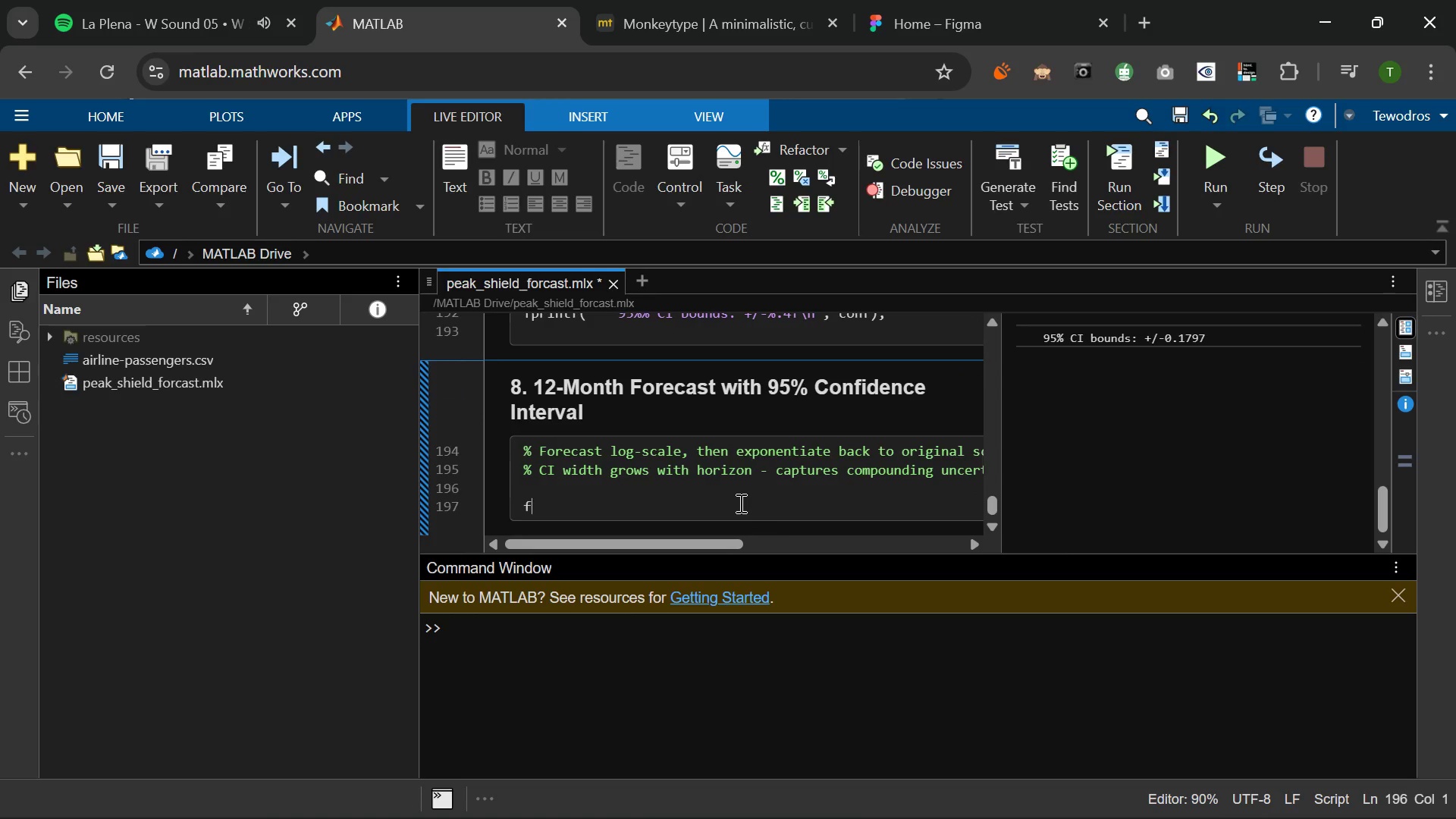 
type(fprintf('\nGenerating %d-month)
 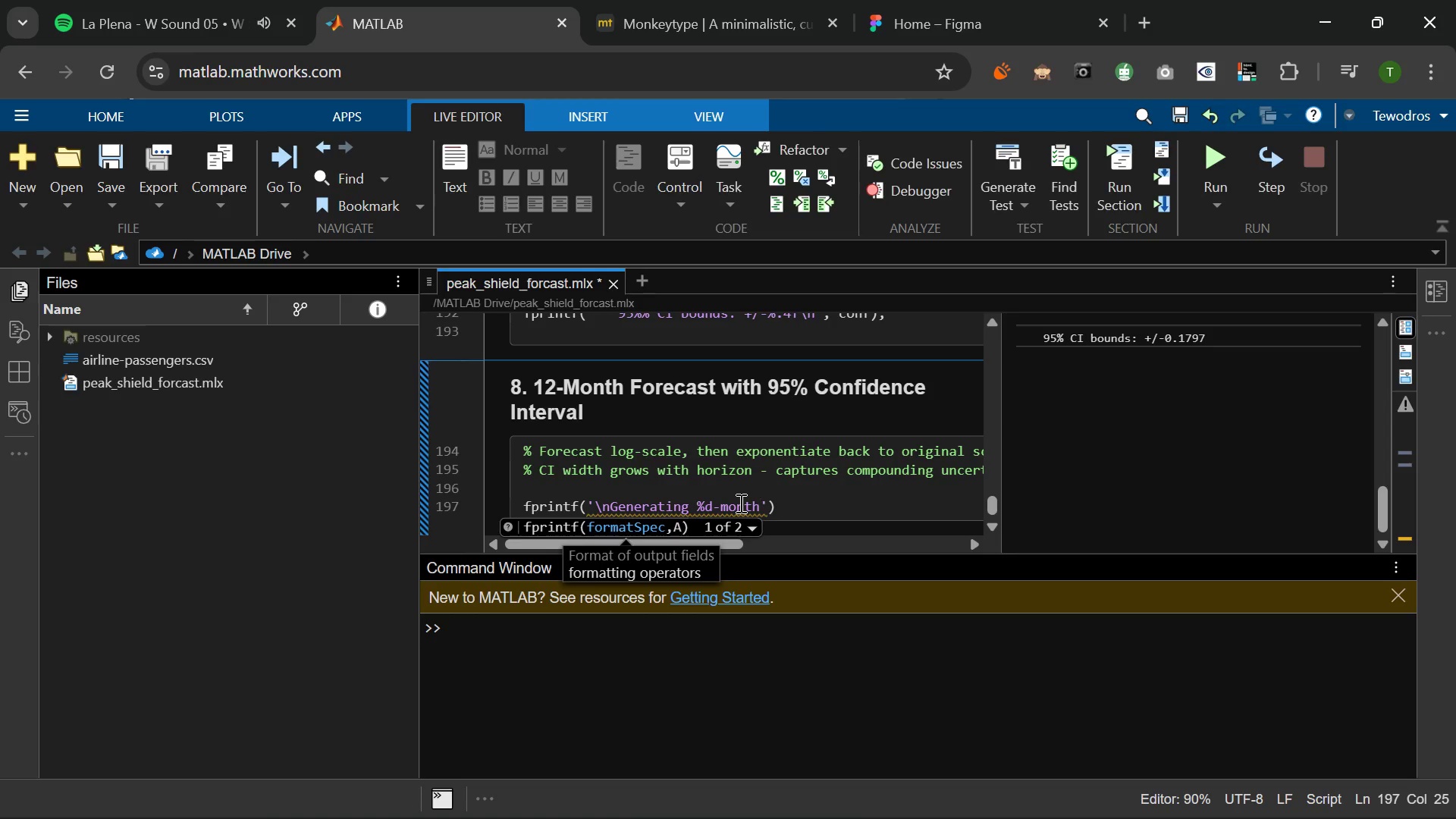 
type( forecast...\n)
 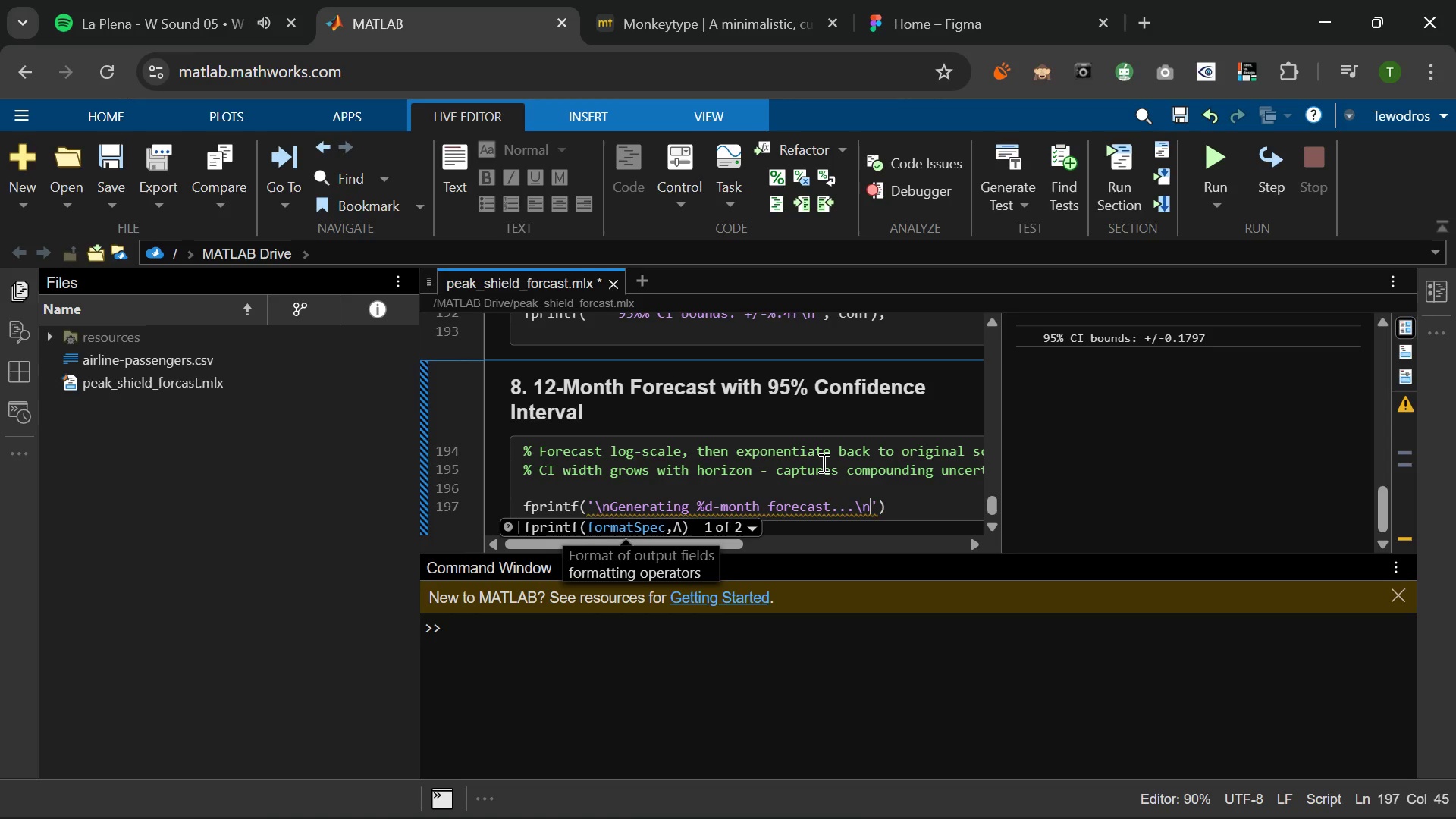 
key(ArrowRight)
 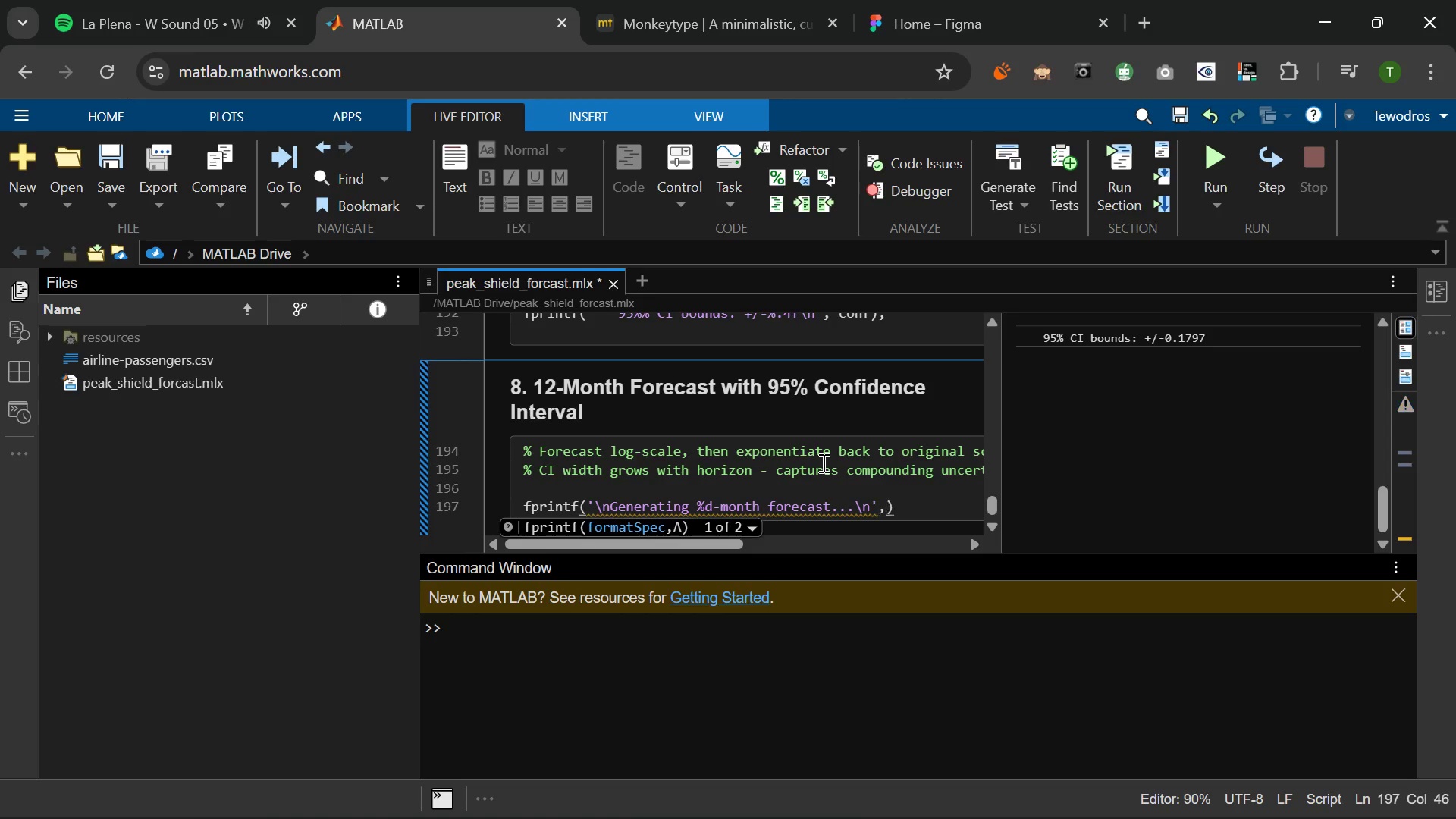 
type(, HORIZON)
 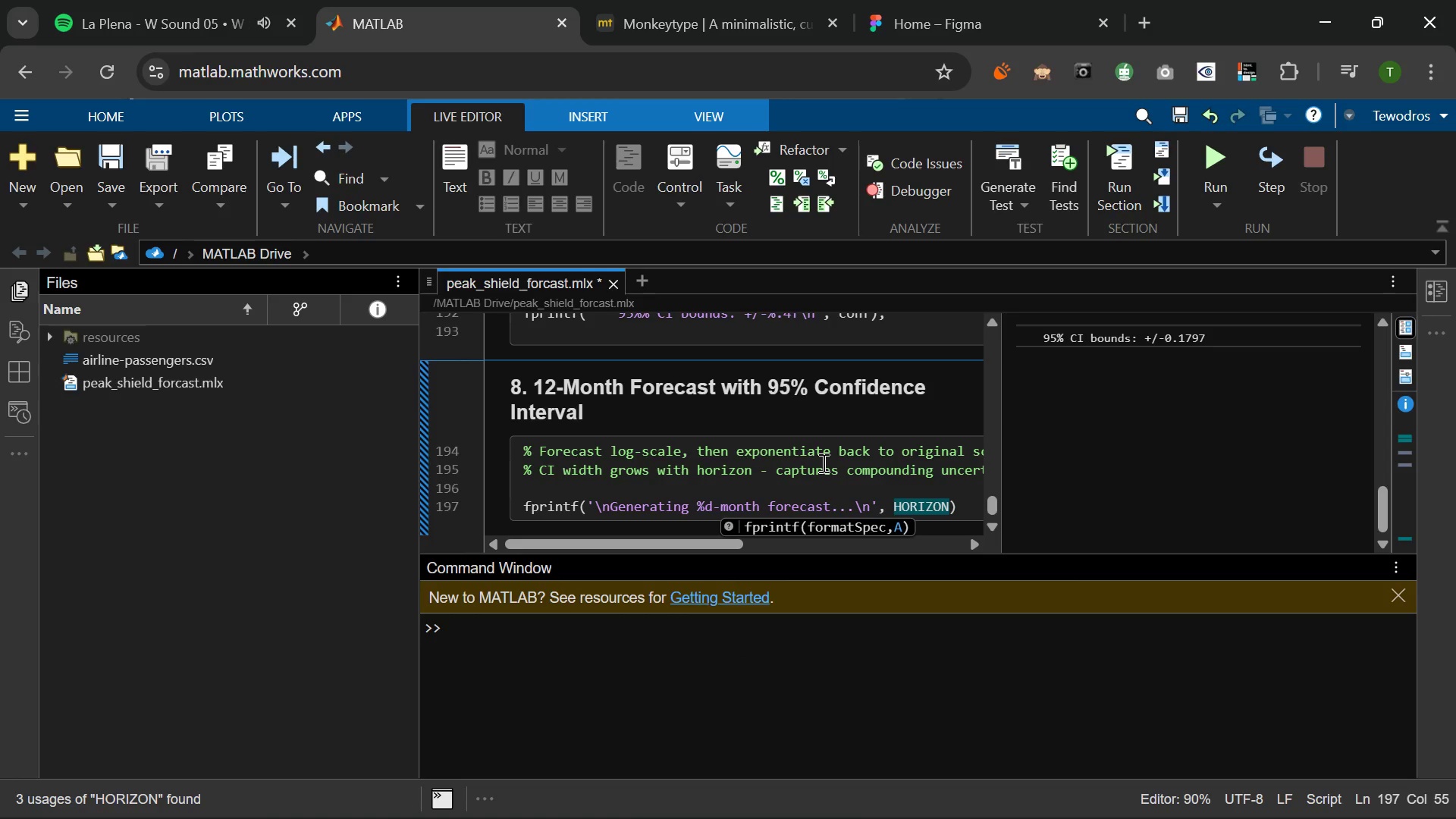 
key(ArrowRight)
 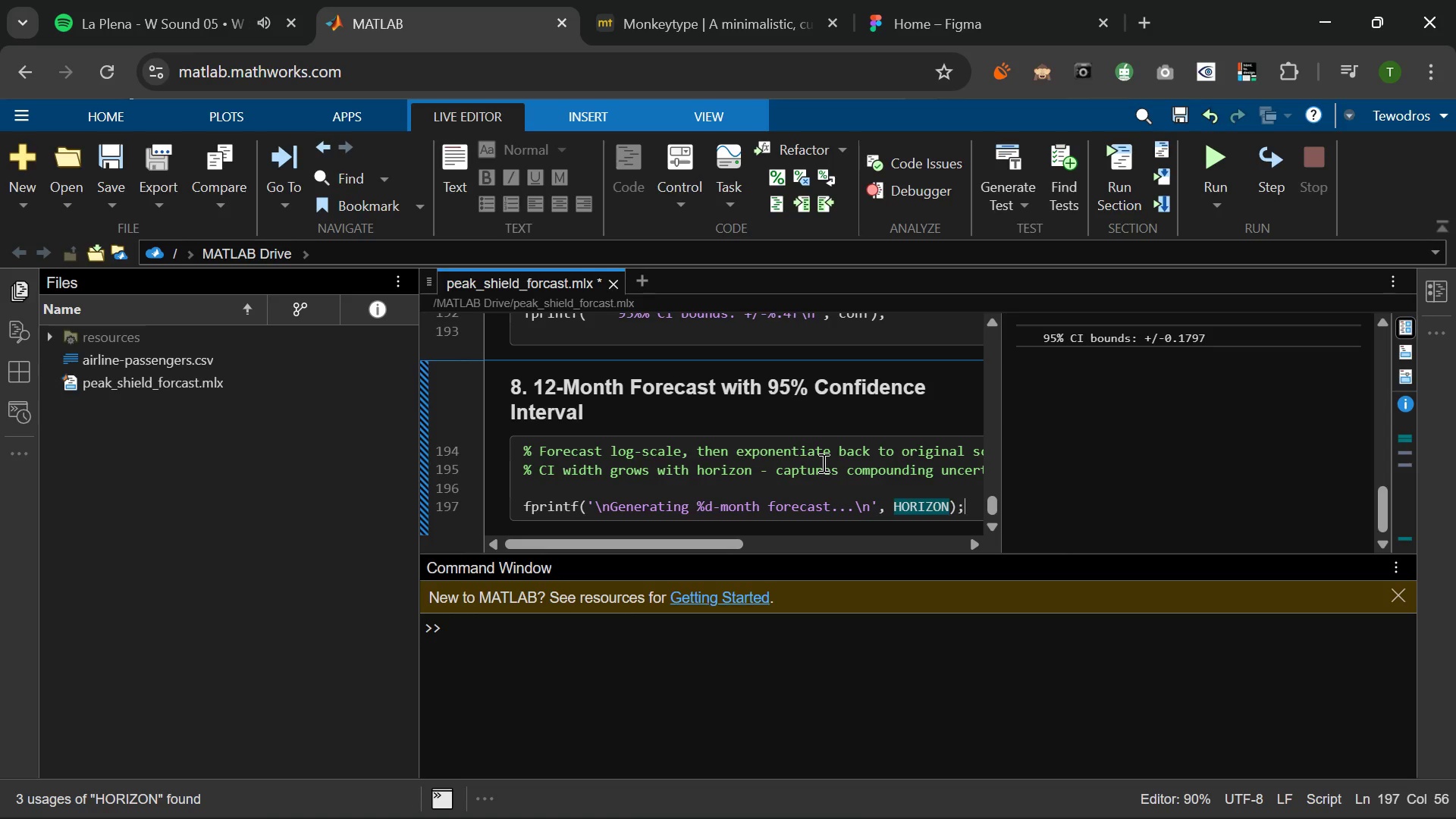 
key(Semicolon)
 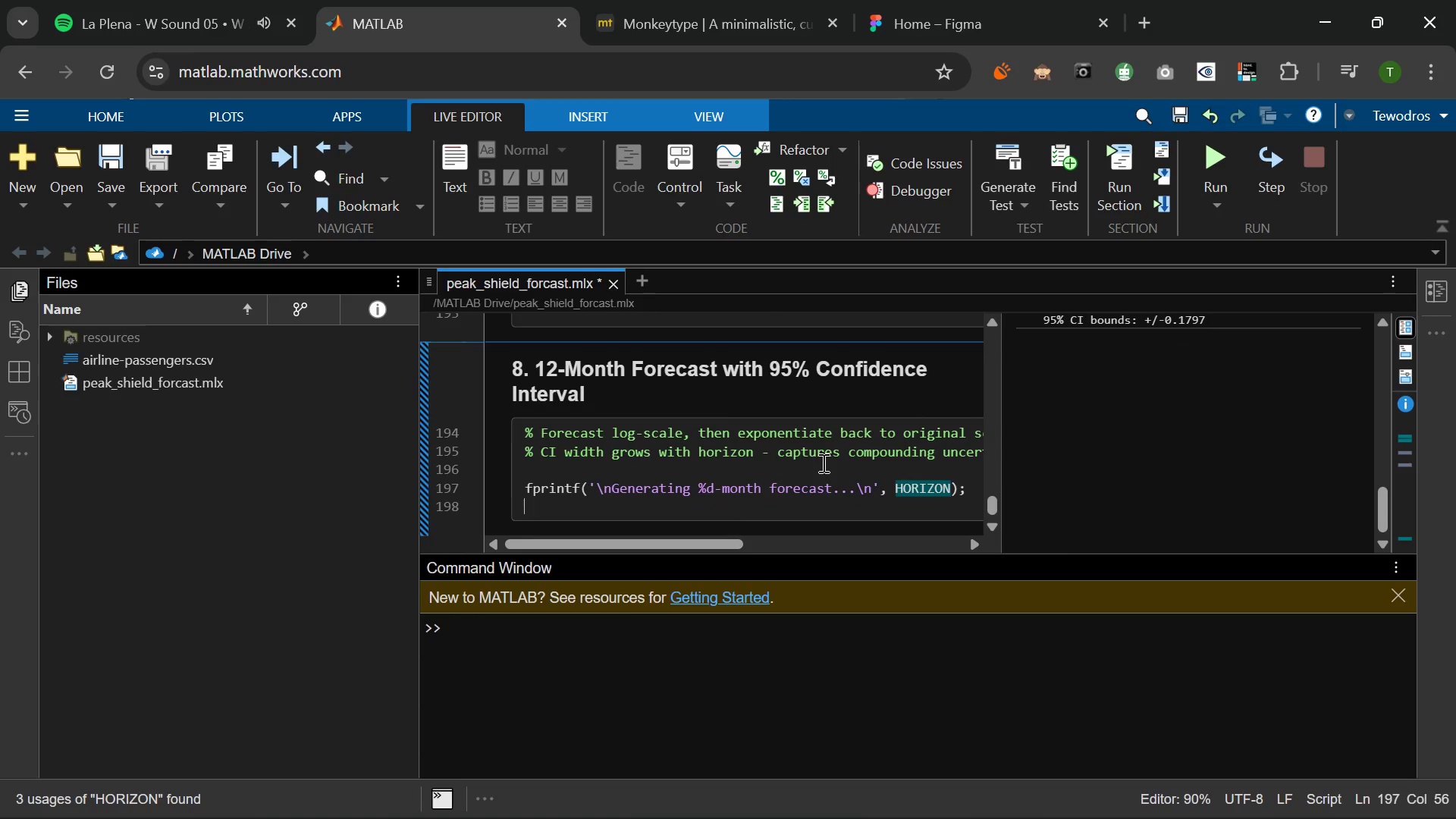 
key(Enter)
 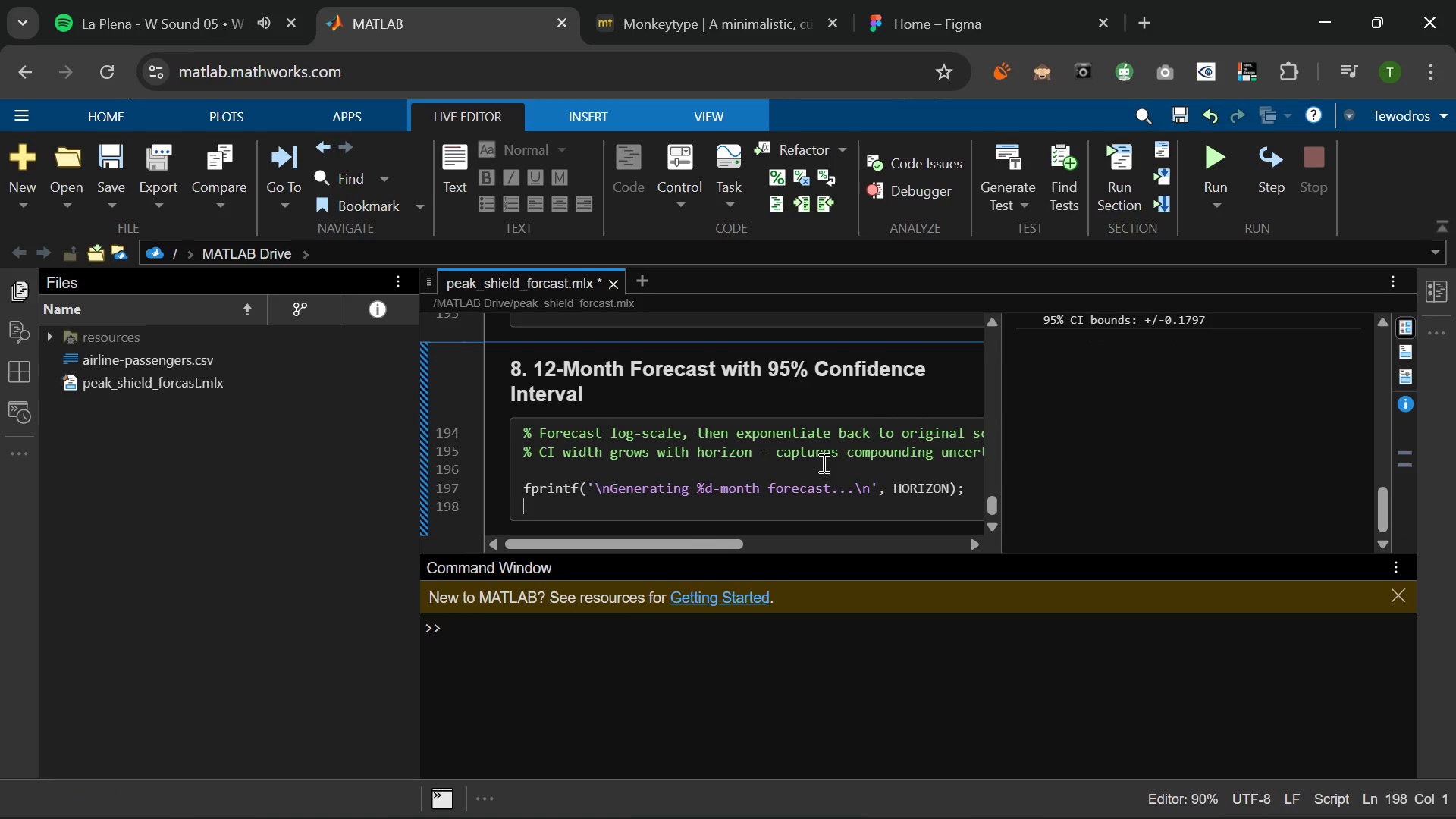 
key(Enter)
 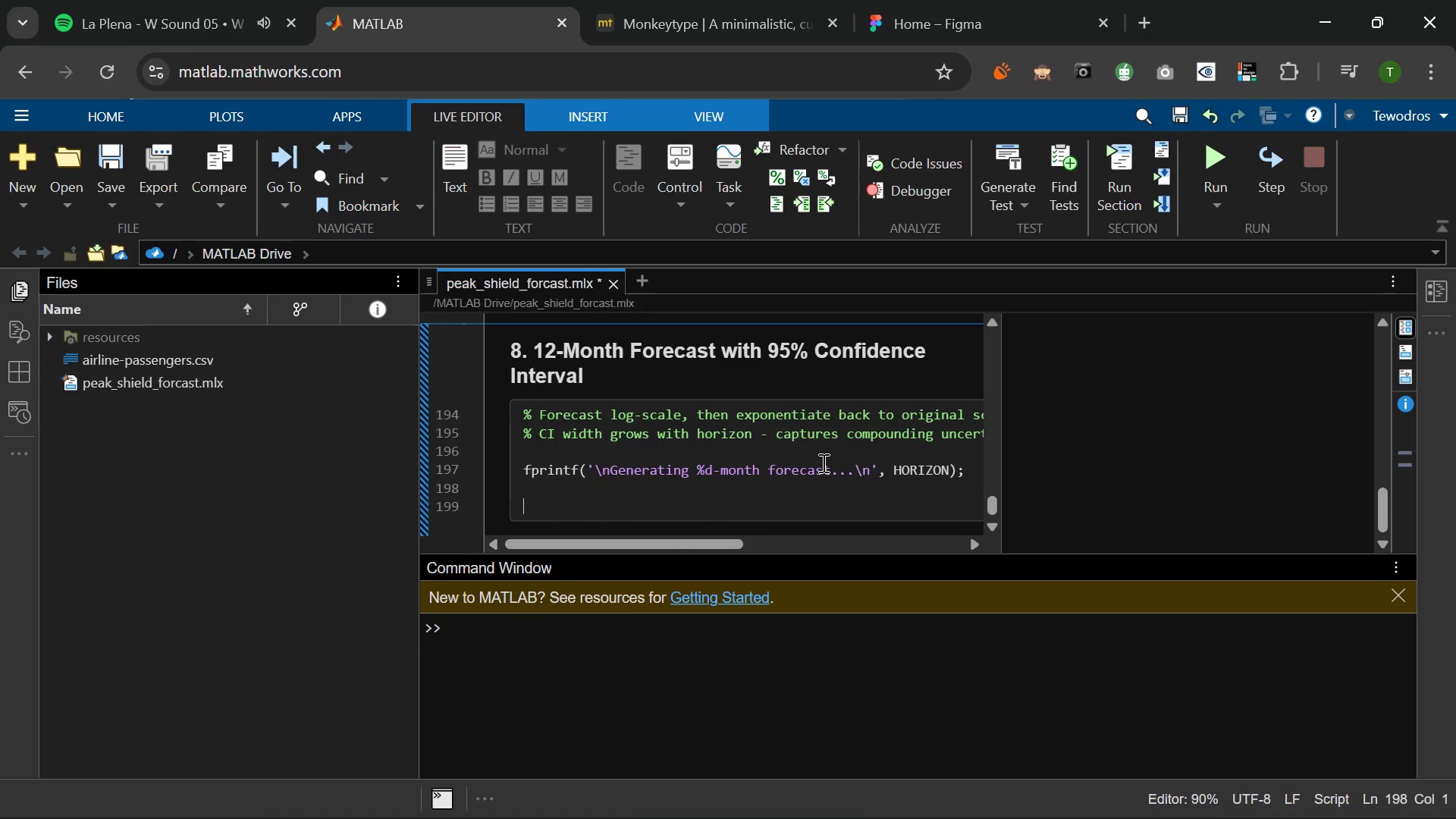 
type(RESID_D)
key(Backspace)
type(ST)
key(Backspace)
key(Backspace)
key(Backspace)
key(Backspace)
key(Backspace)
key(Backspace)
key(Backspace)
key(Backspace)
type(reside_std = std(d1d12)
 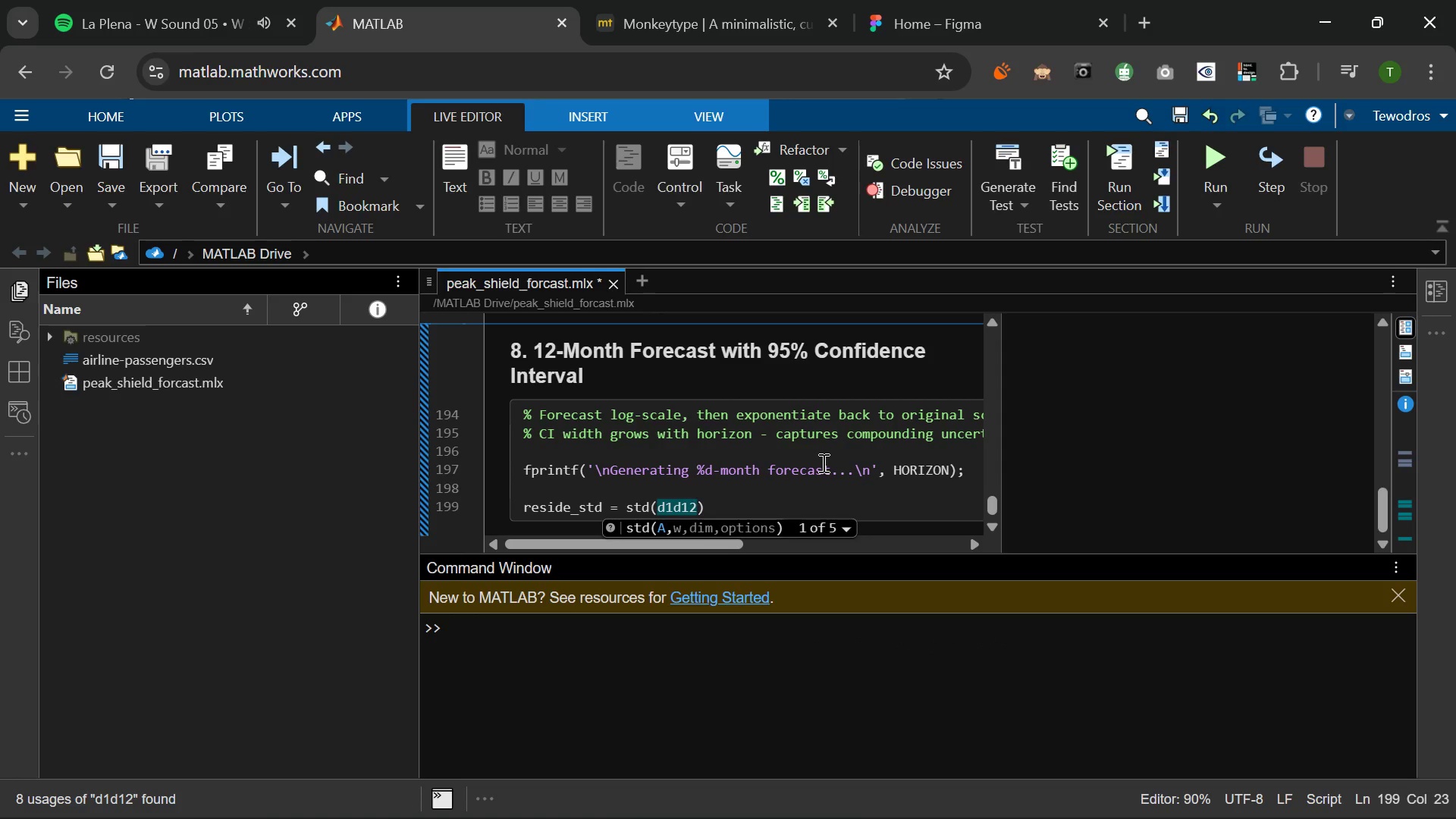 
key(ArrowRight)
 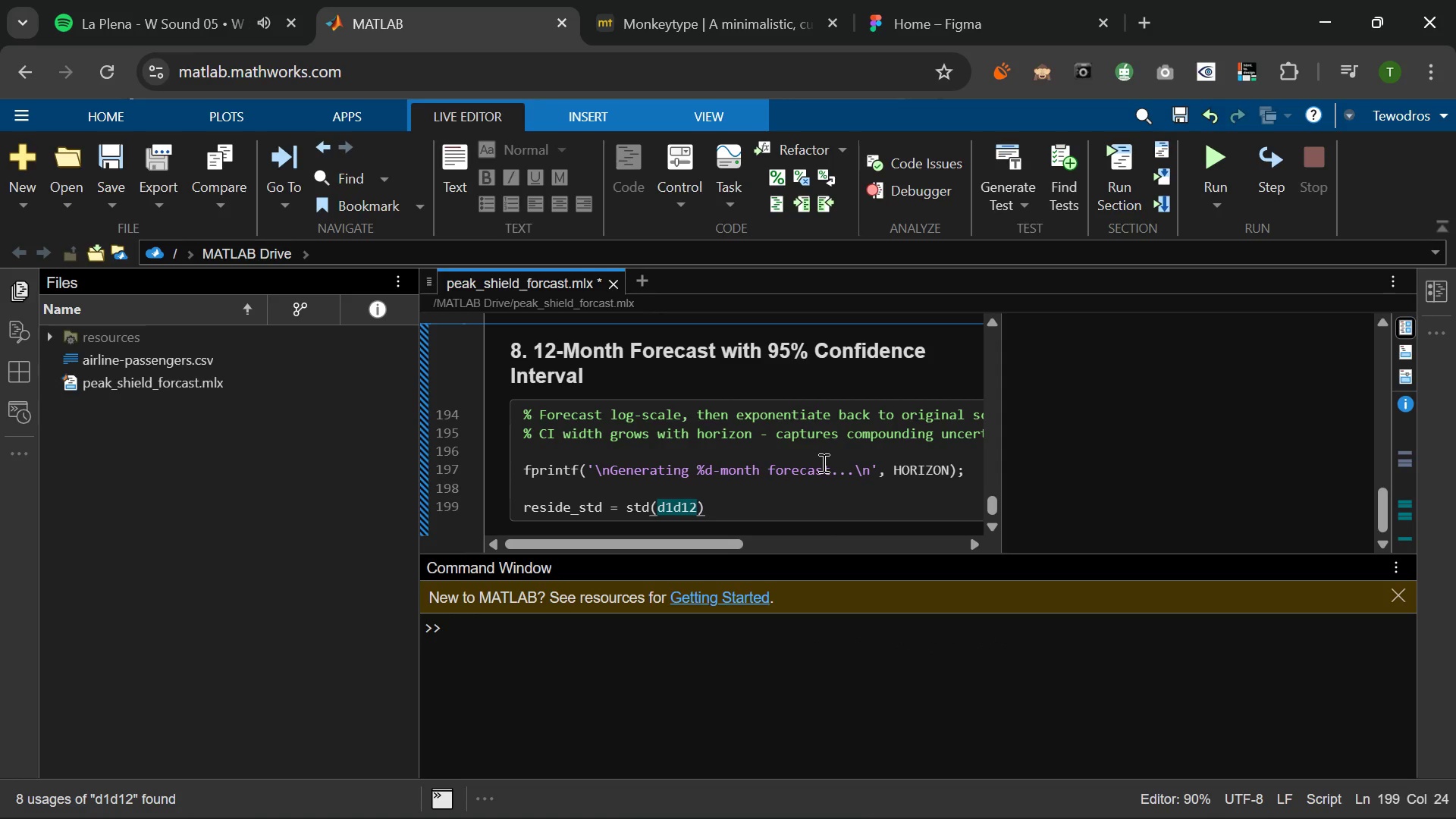 
key(Semicolon)
 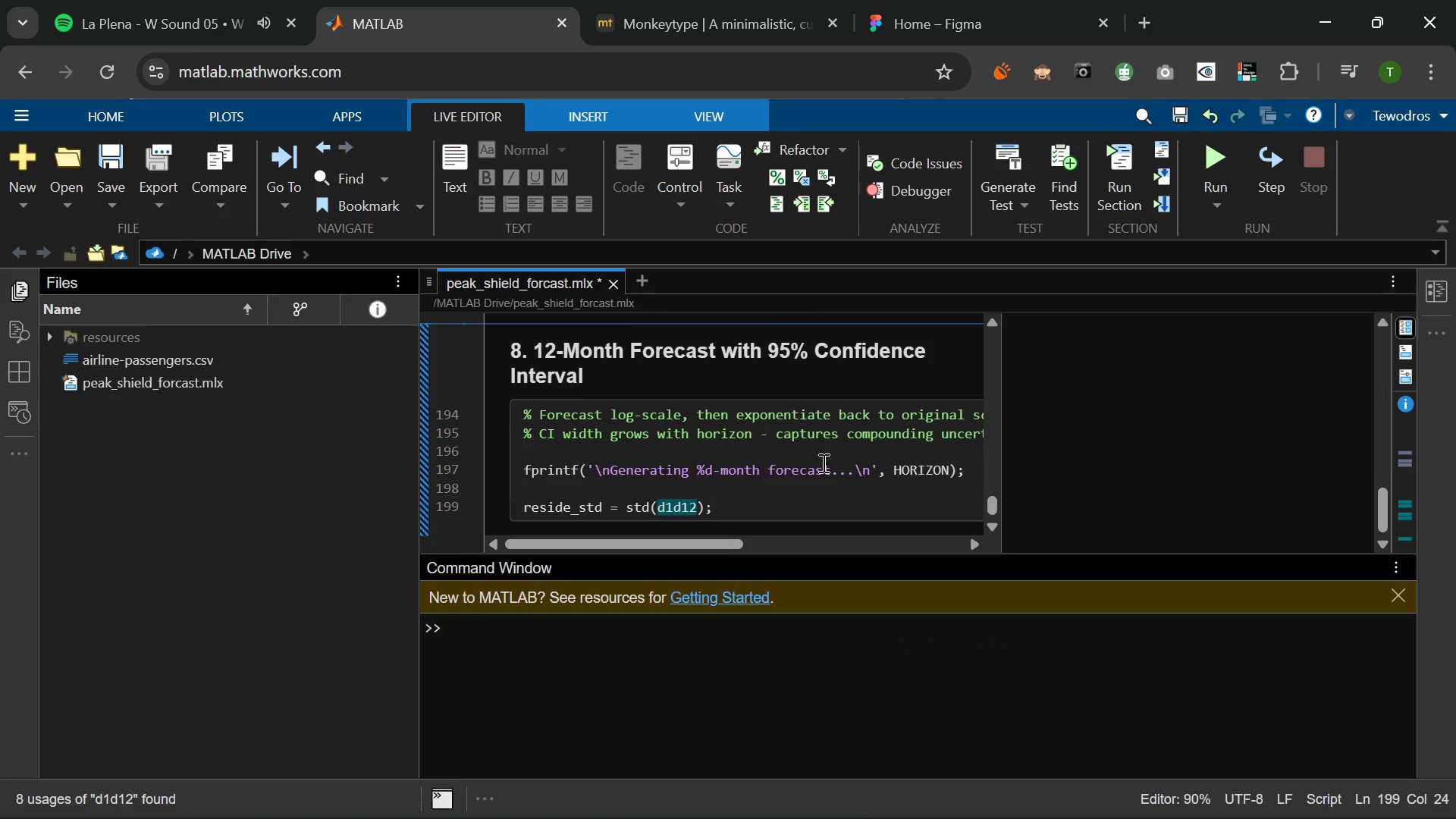 
key(Enter)
 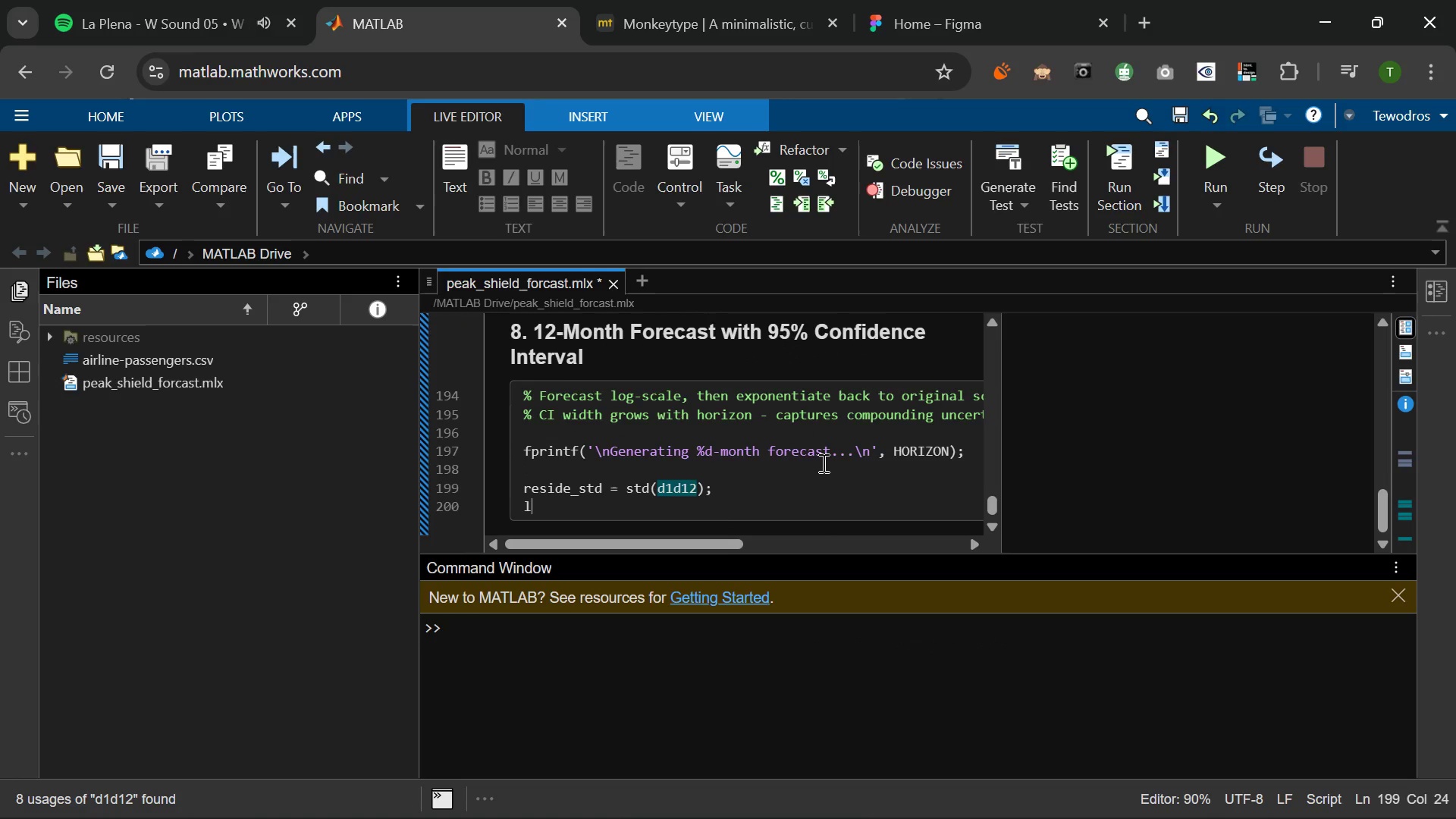 
type(log+)
key(Backspace)
type(_fcast  = zeros(HORIZON, 1)
 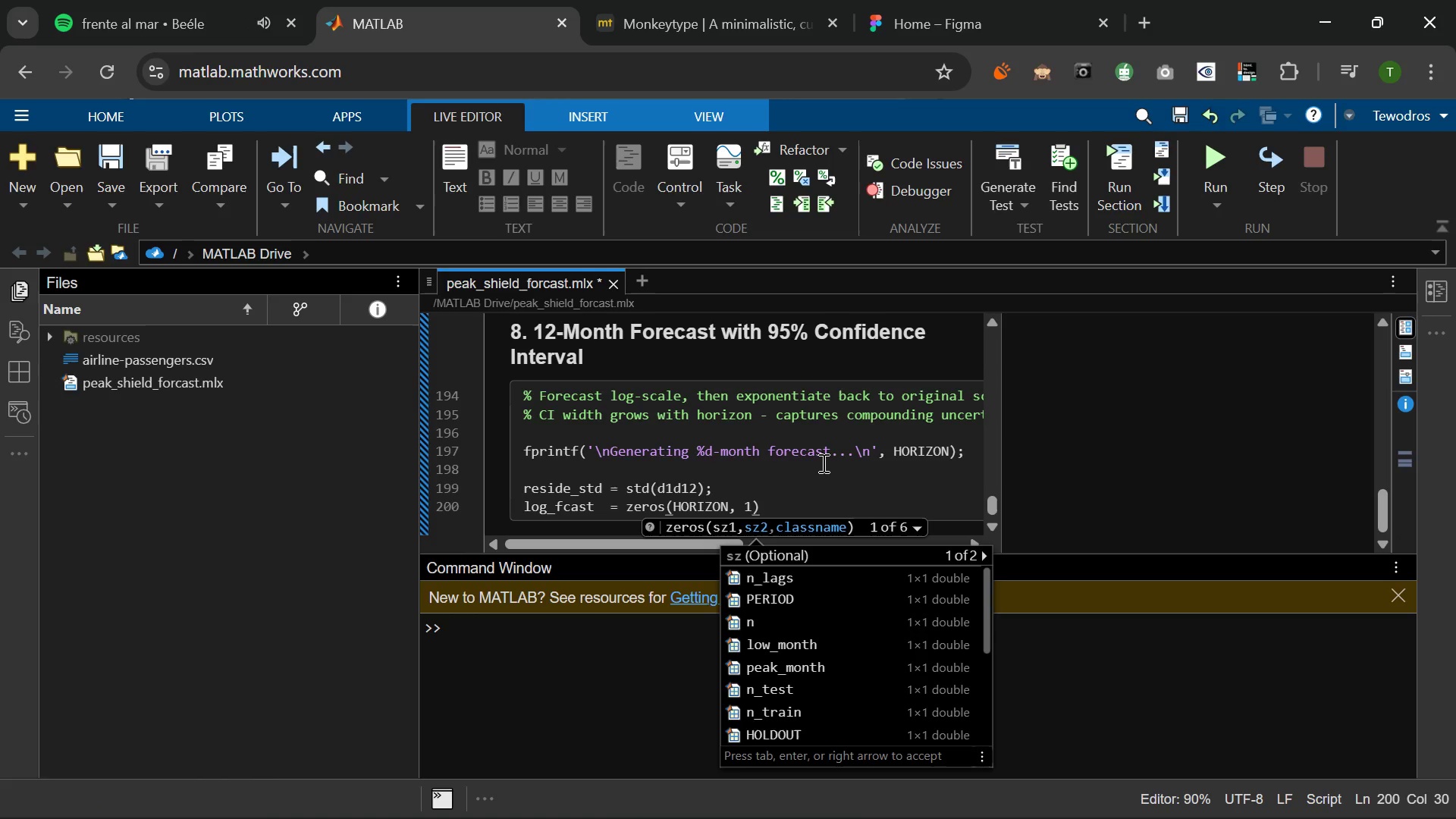 
key(ArrowRight)
 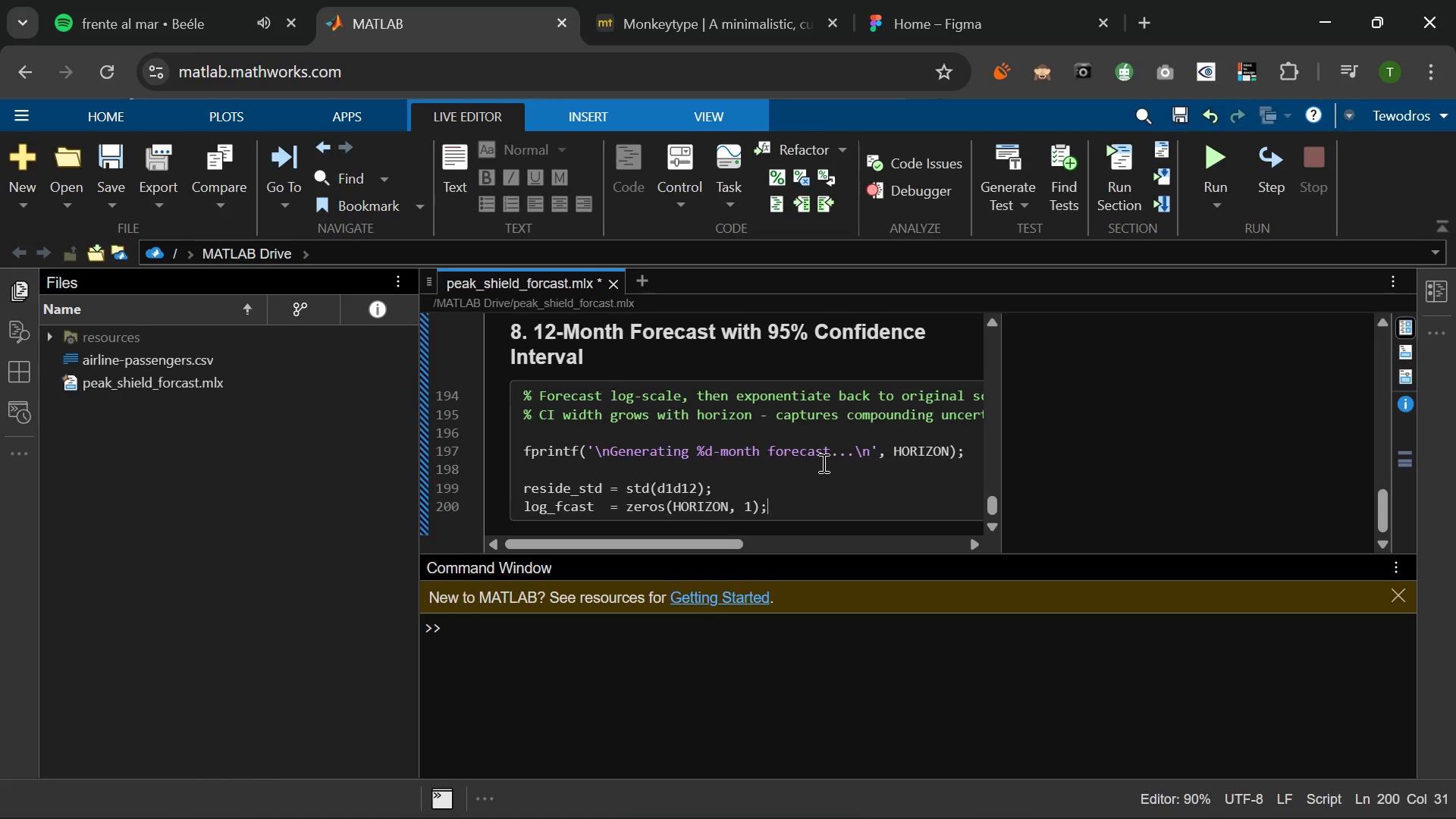 
key(Semicolon)
 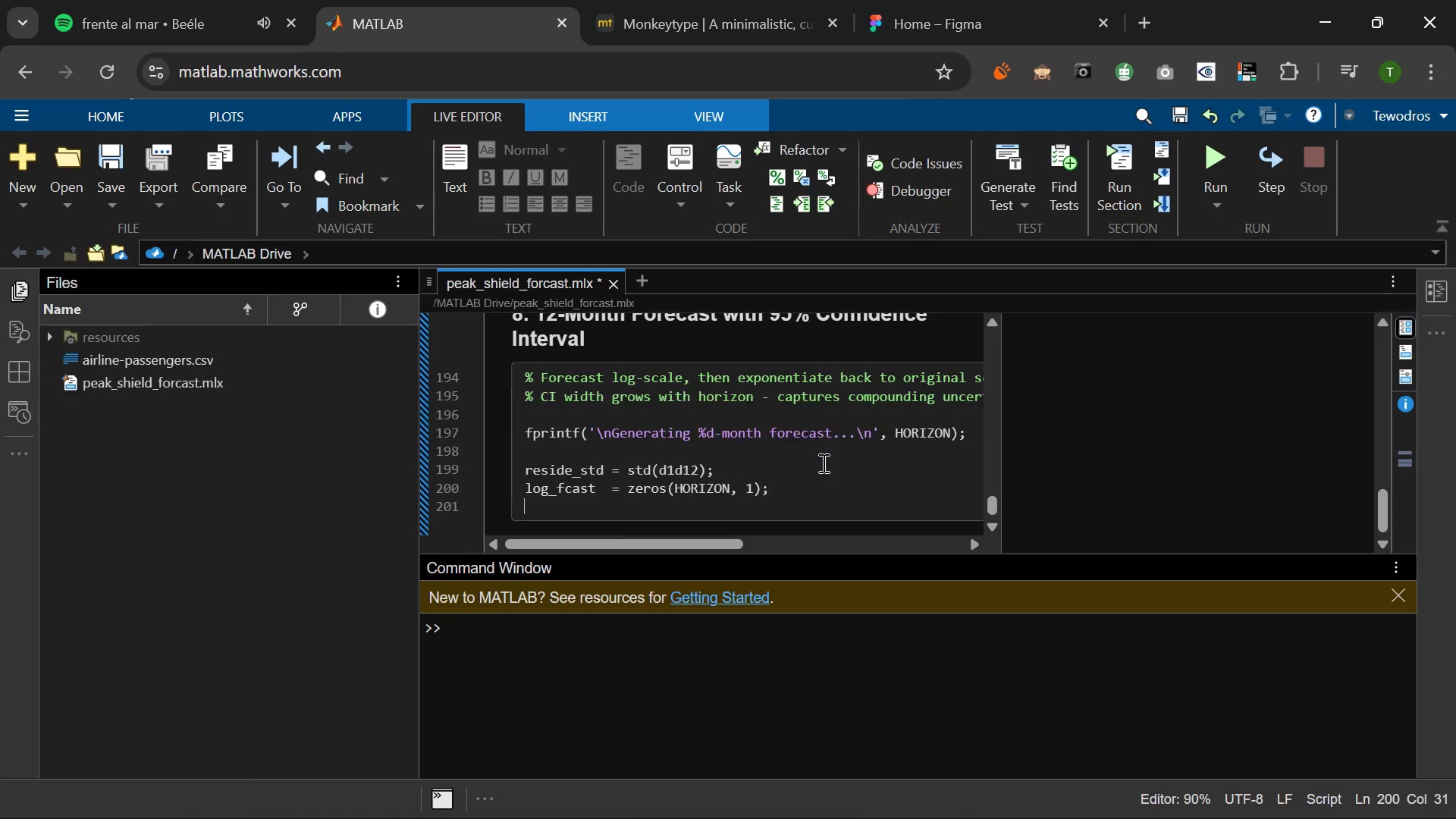 
key(Enter)
 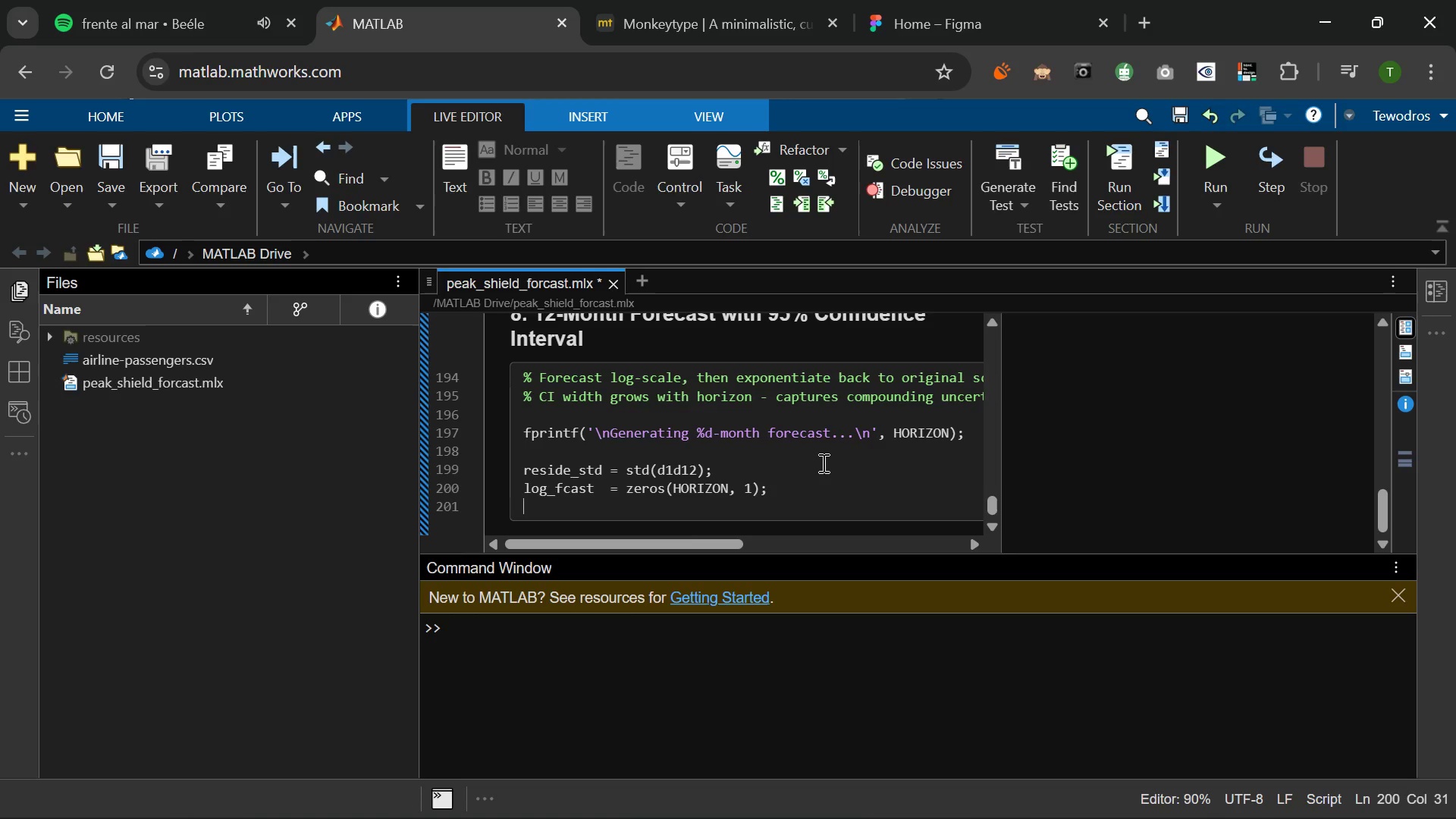 
type(L)
key(Backspace)
type(lgo)
key(Backspace)
key(Backspace)
type(og++)
key(Backspace)
key(Backspace)
type(_se     = zeros(HORIZON )
key(Backspace)
type(, 1)
 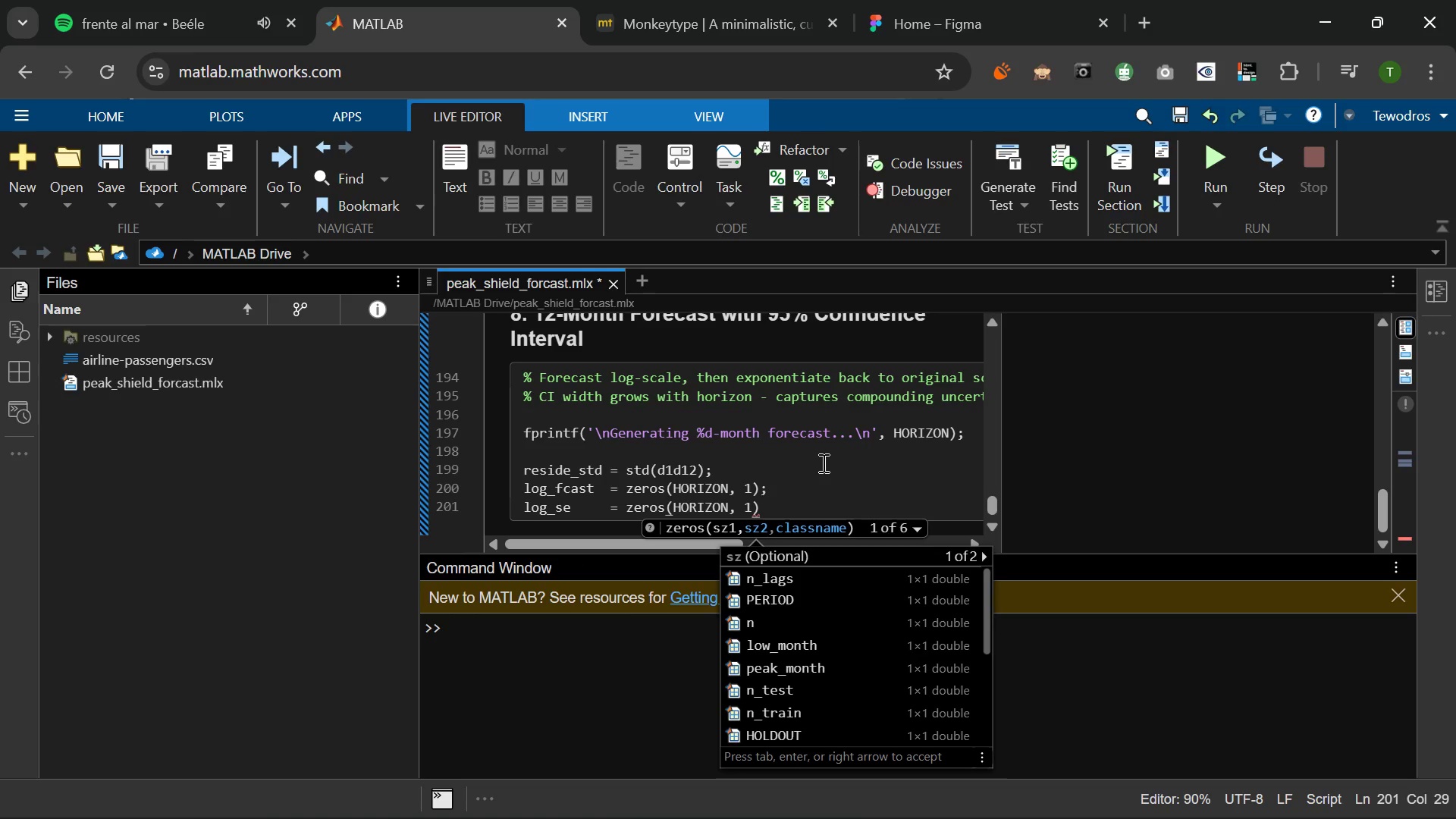 
key(ArrowRight)
 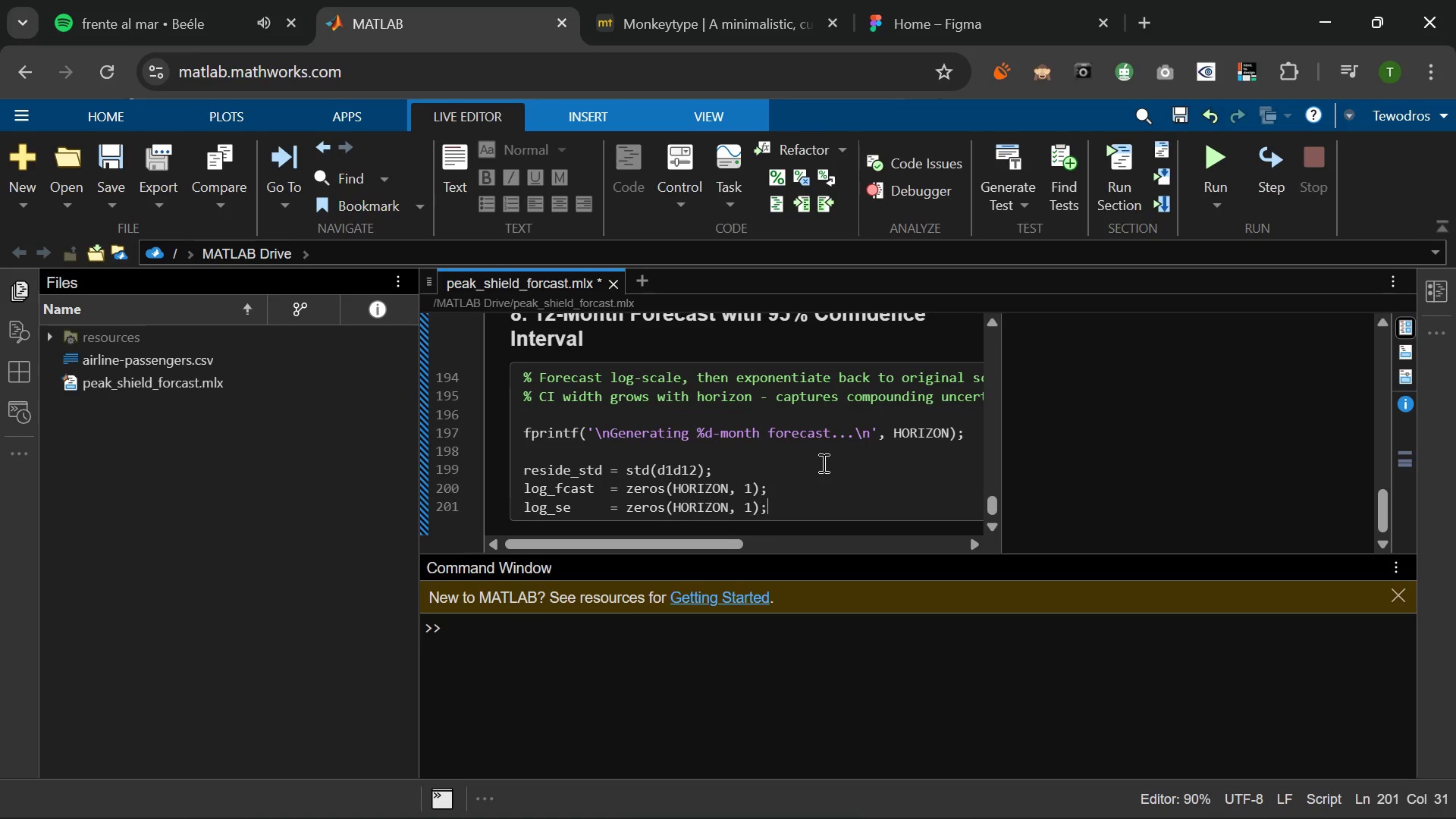 
key(Semicolon)
 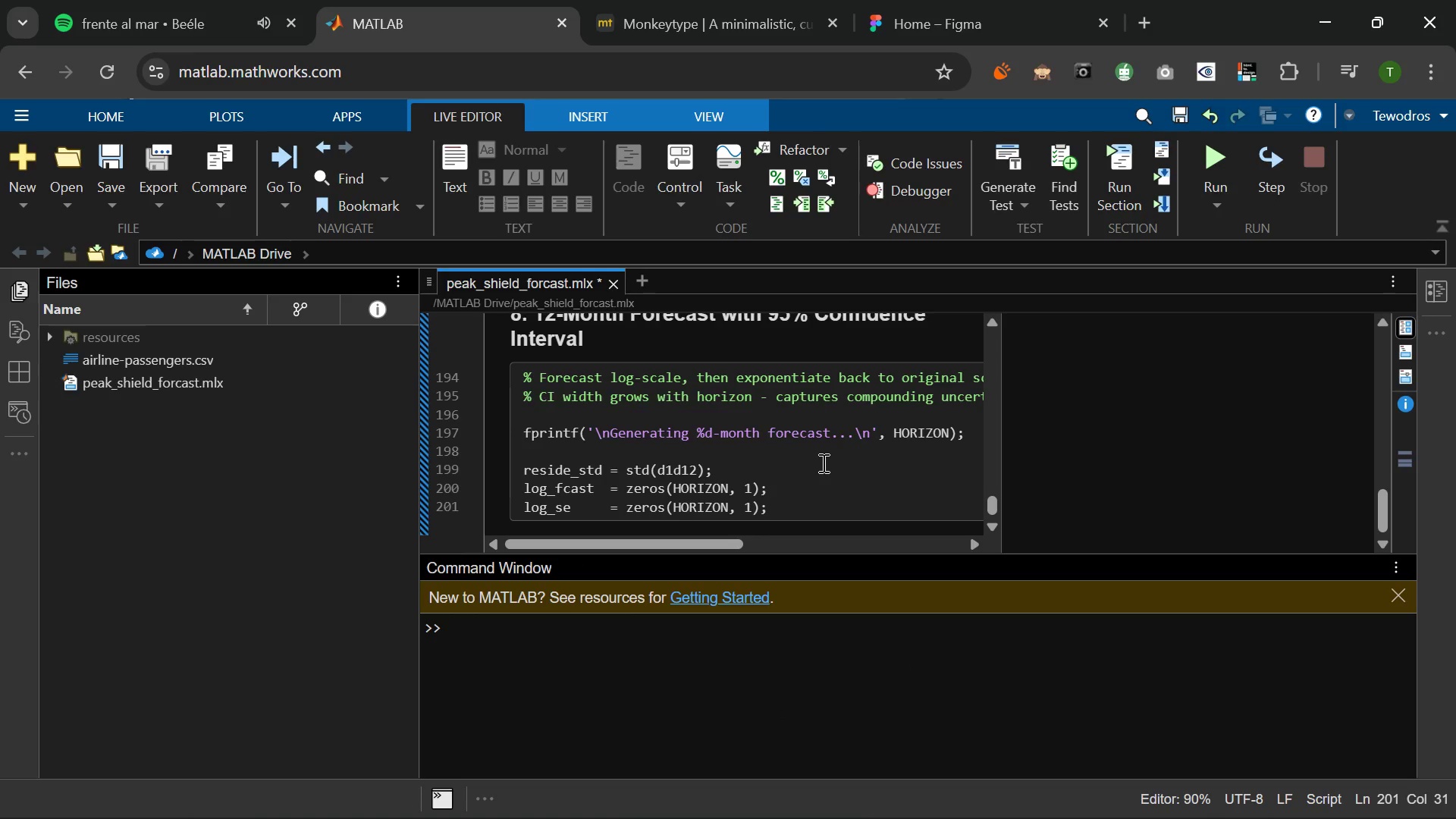 
key(Enter)
 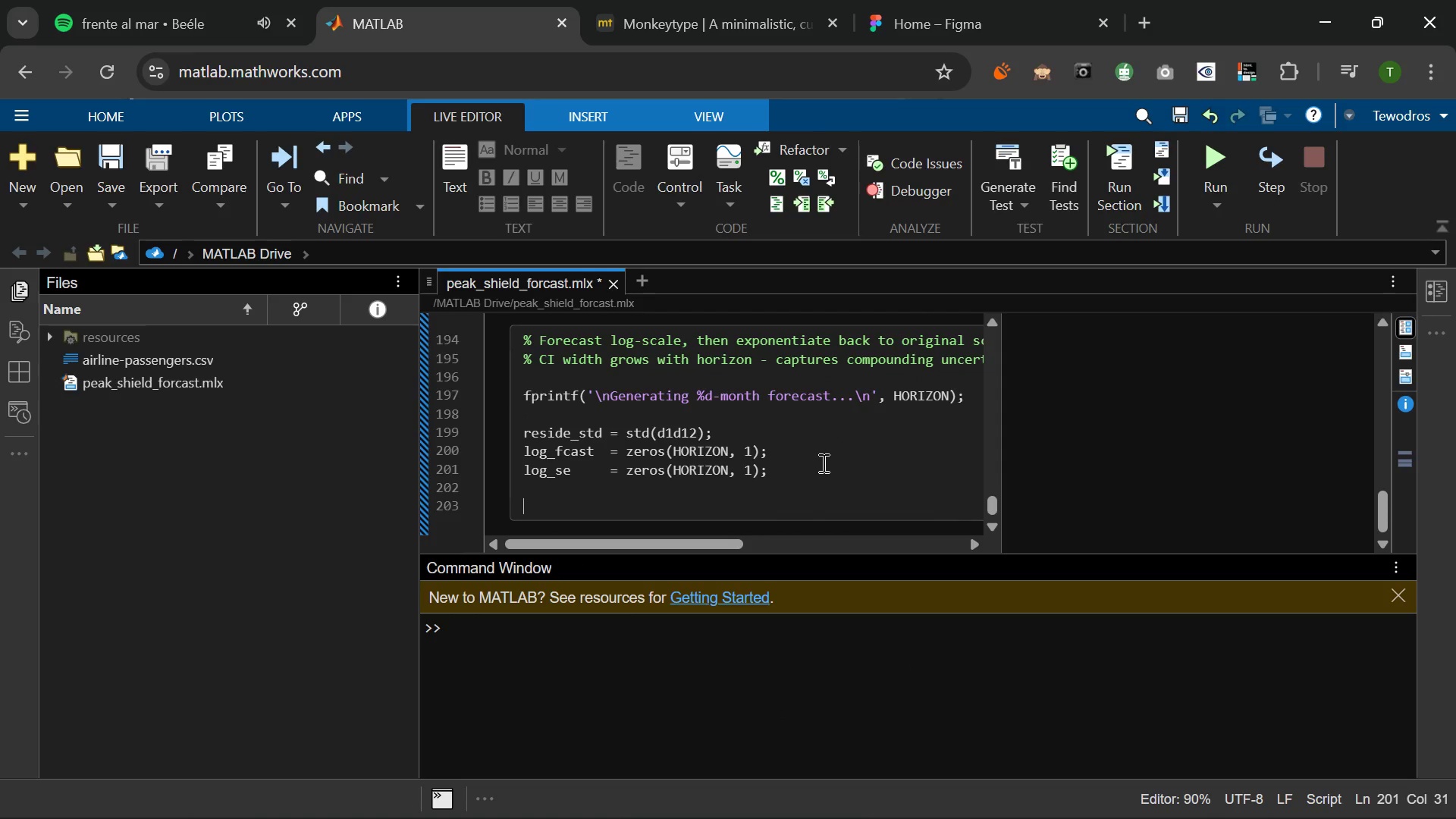 
key(Enter)
 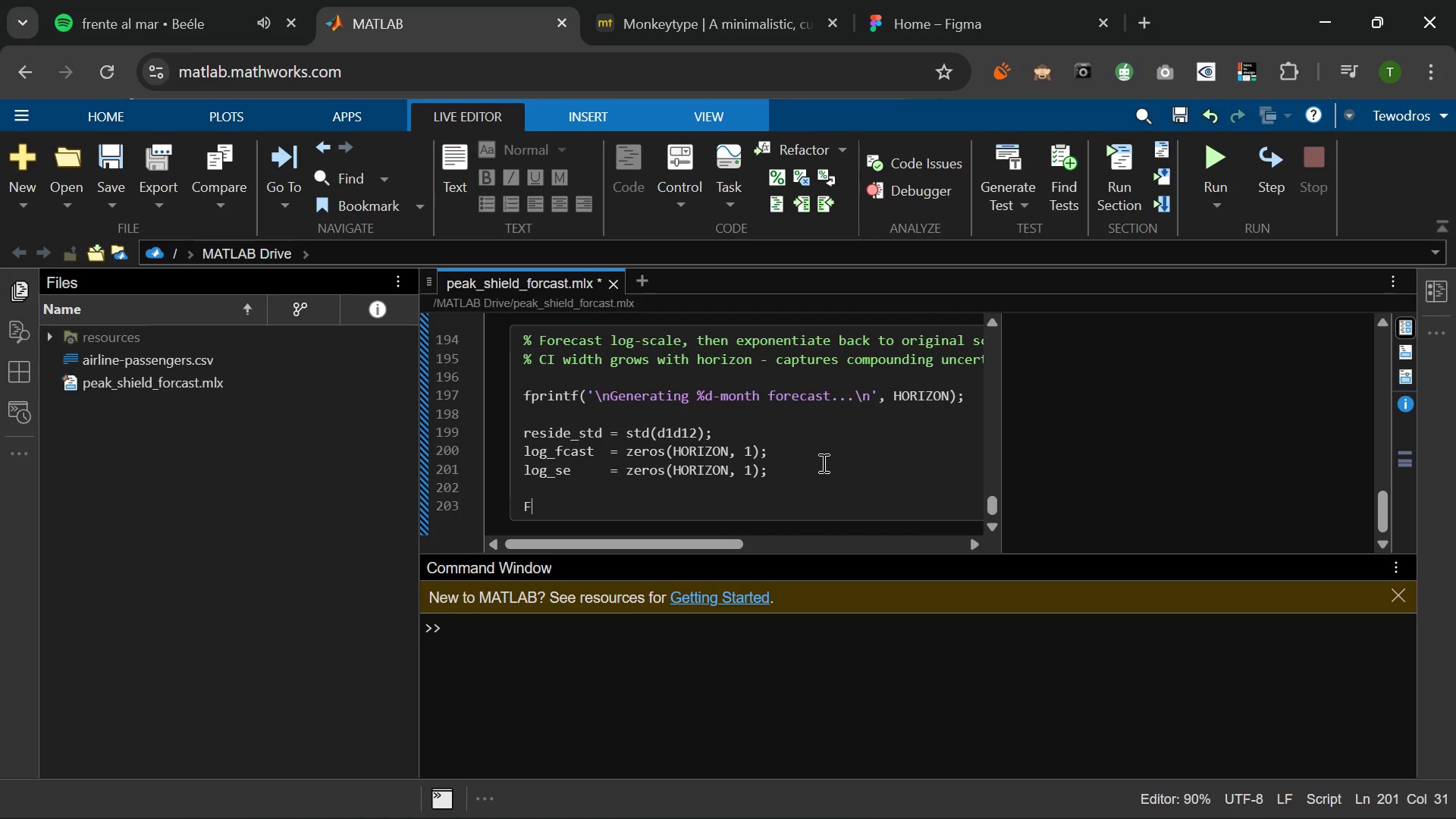 
type(F)
key(Backspace)
type(for h = 1:HORIZON)
 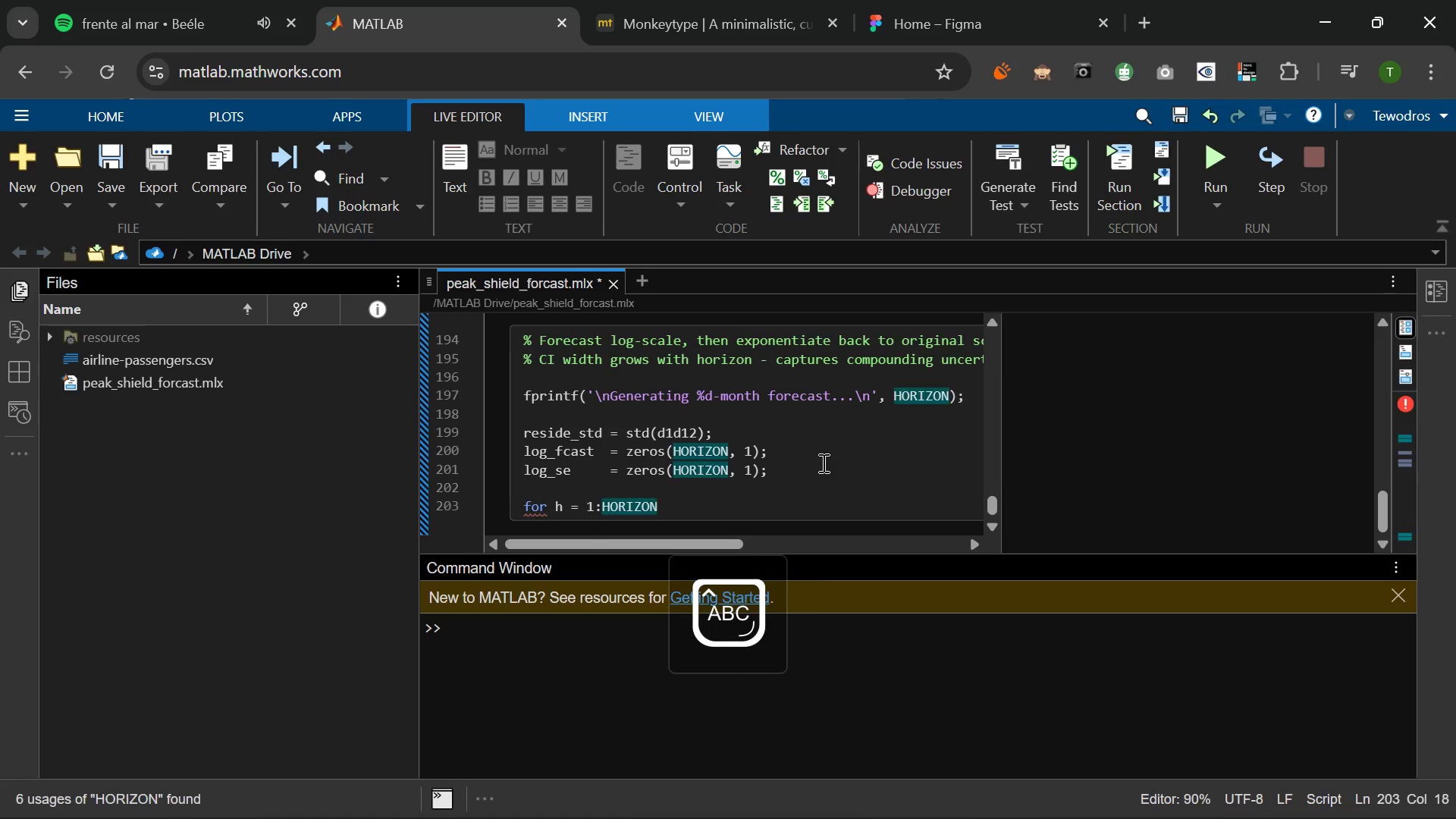 
key(Enter)
 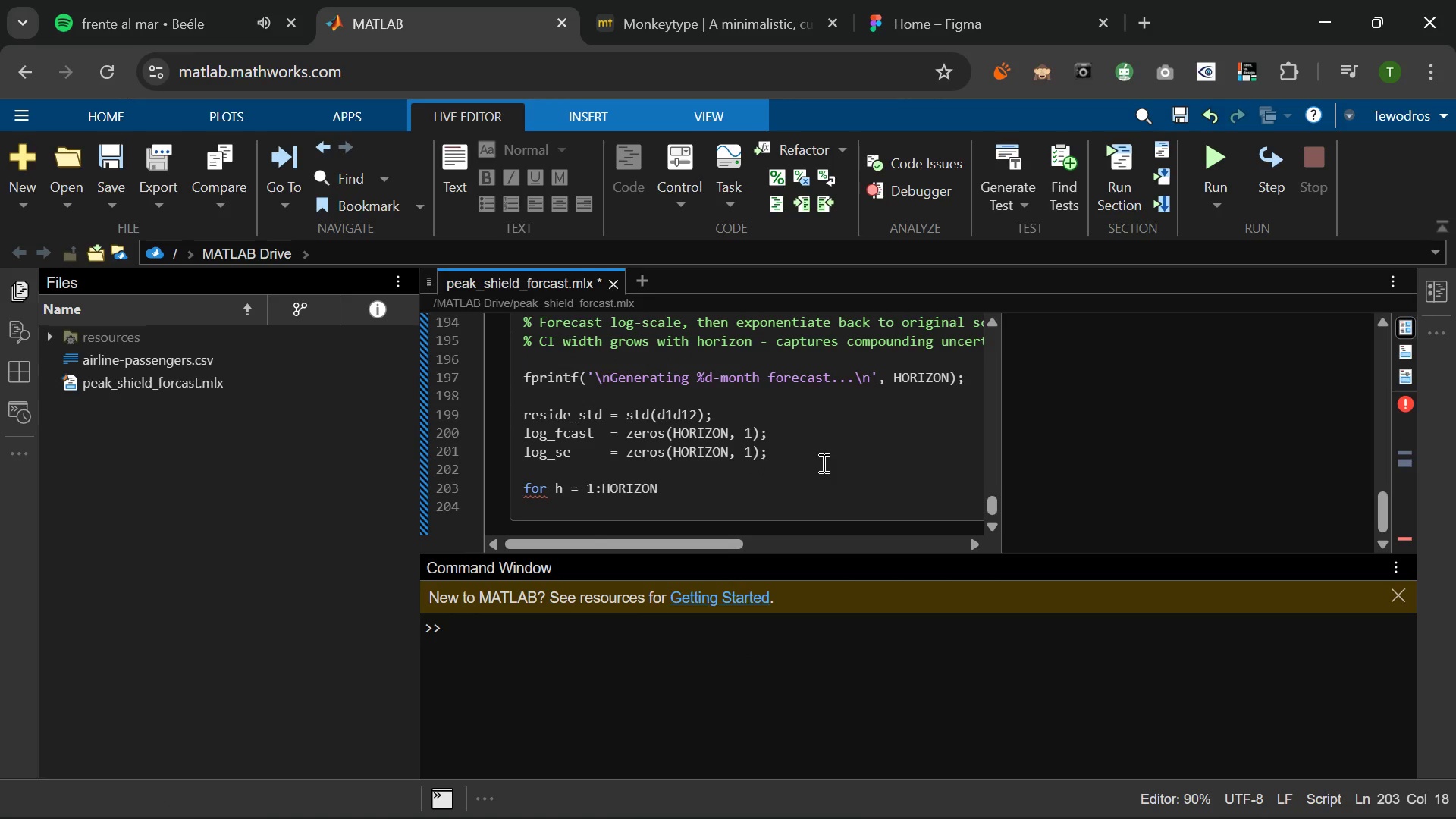 
type(IF)
key(Backspace)
key(Backspace)
type(if )
 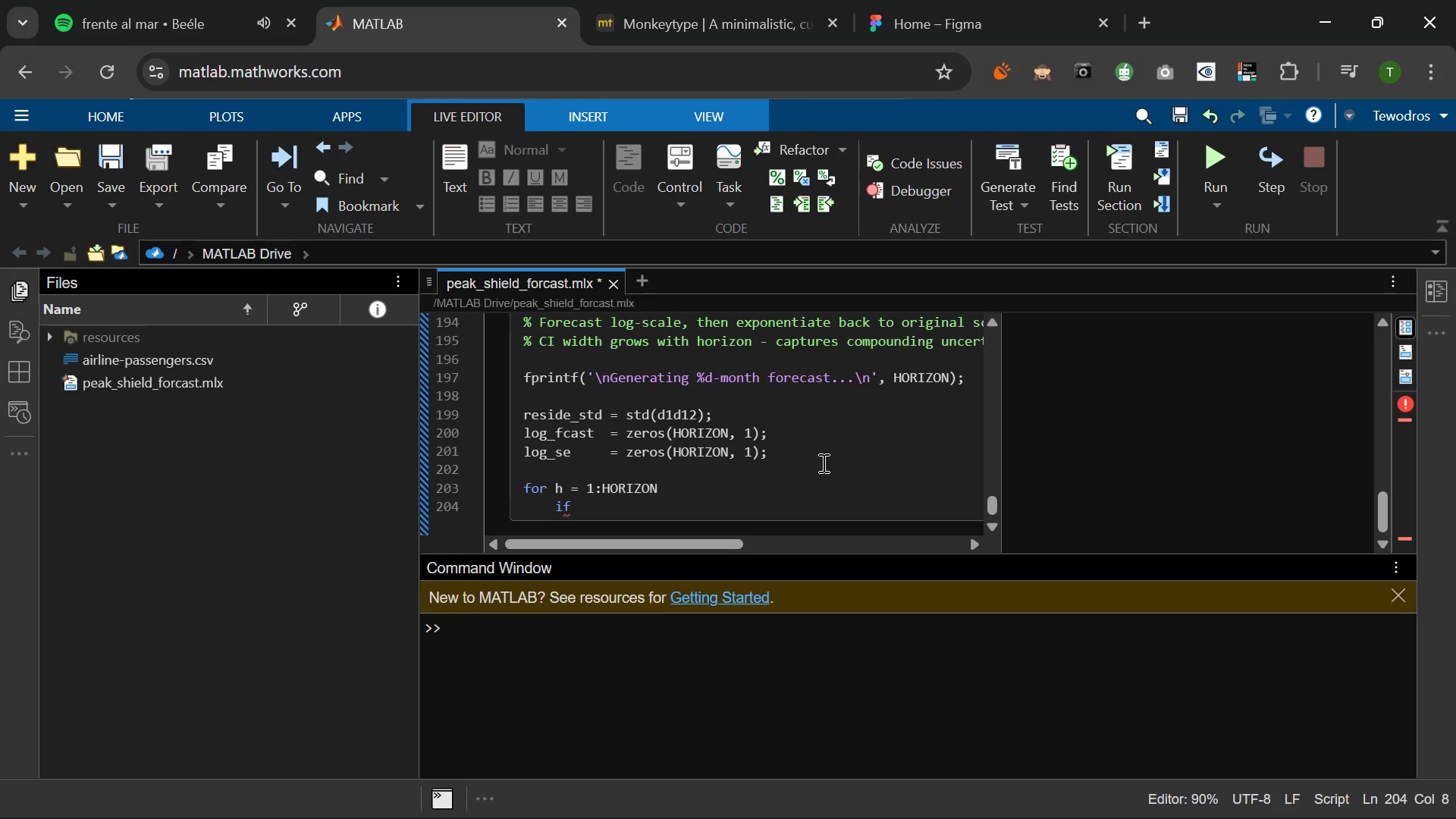 
wait(7.41)
 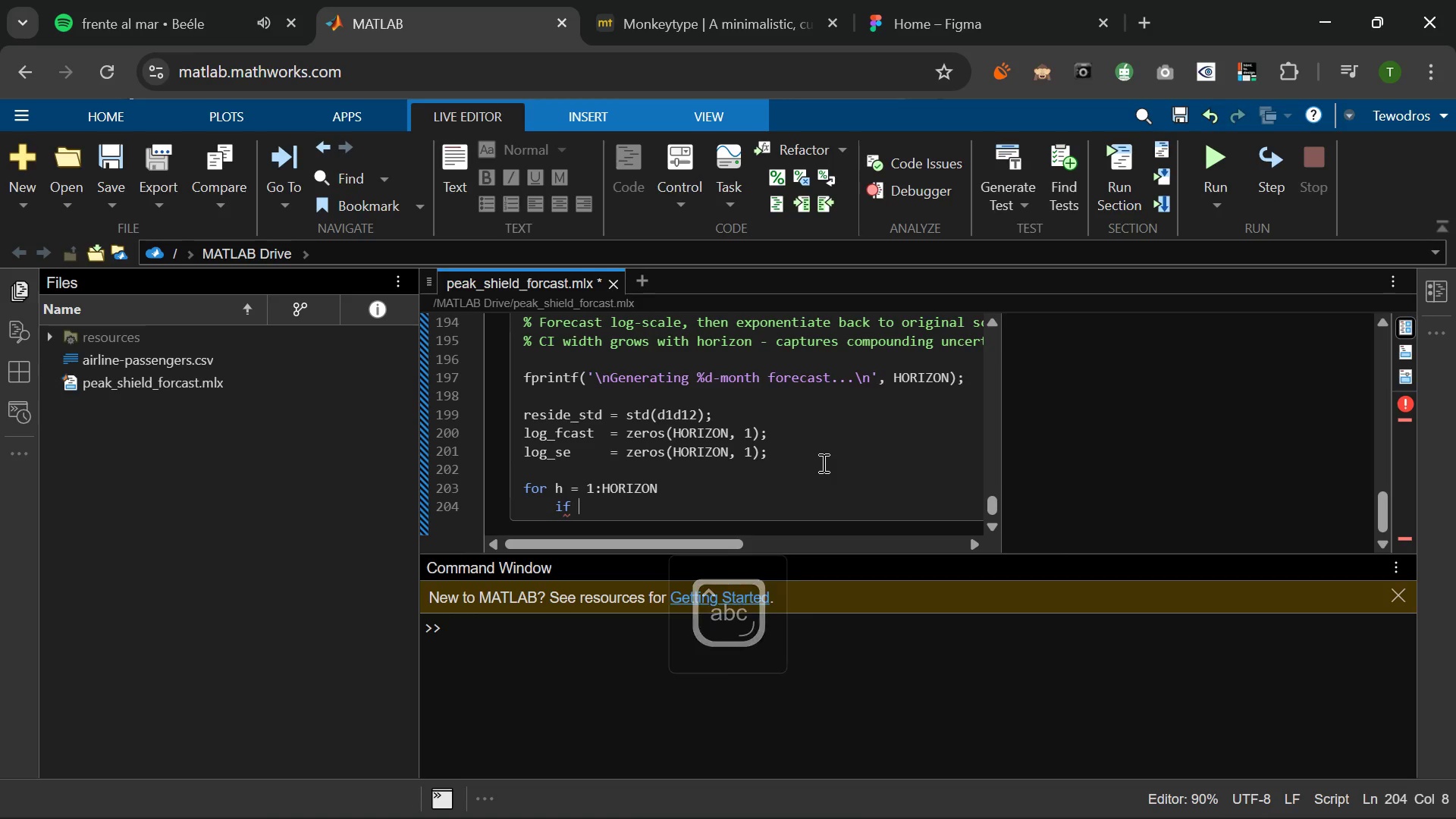 
type(h ,)
key(Backspace)
type(<= PERIOD )
key(Backspace)
 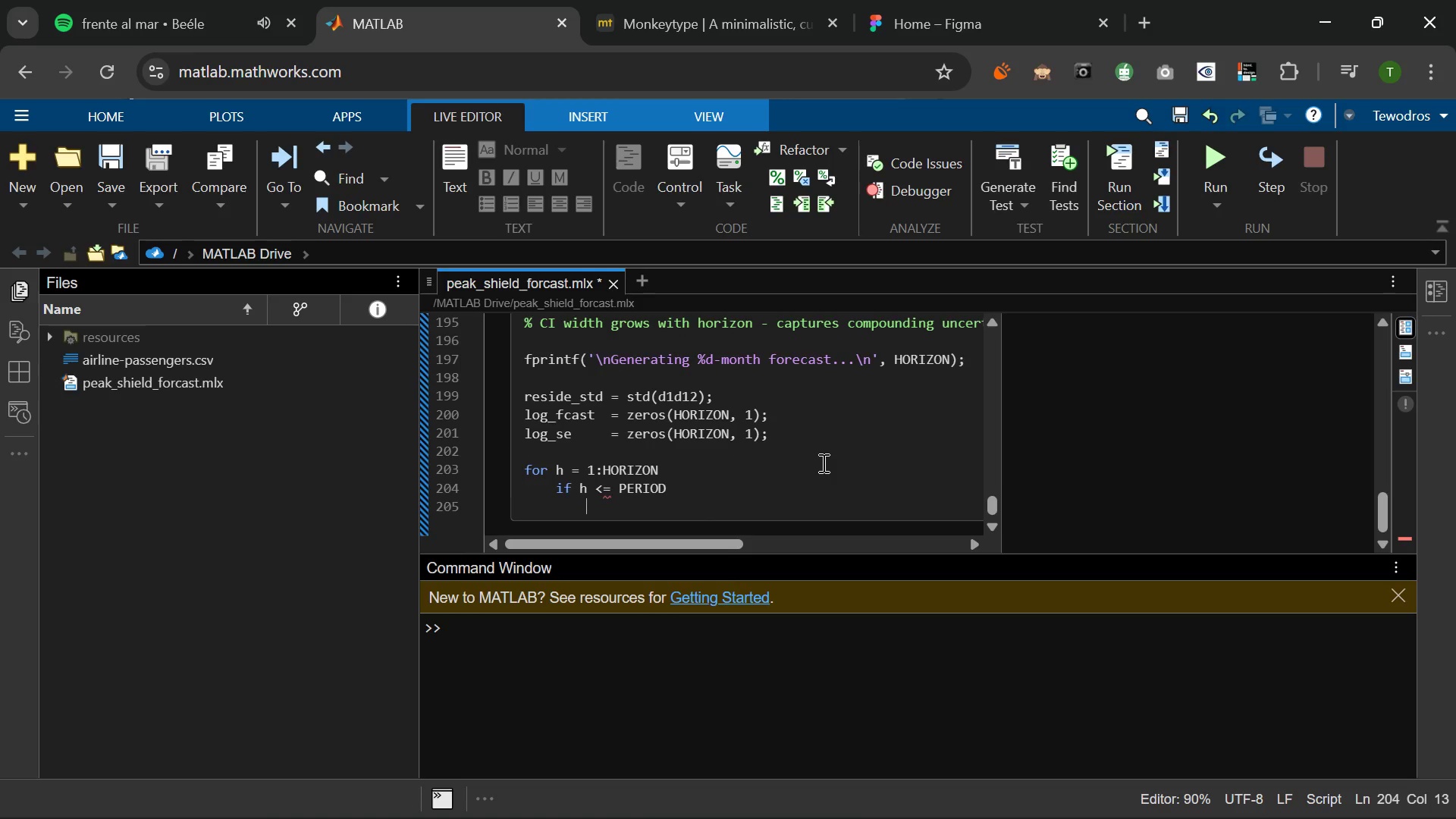 
 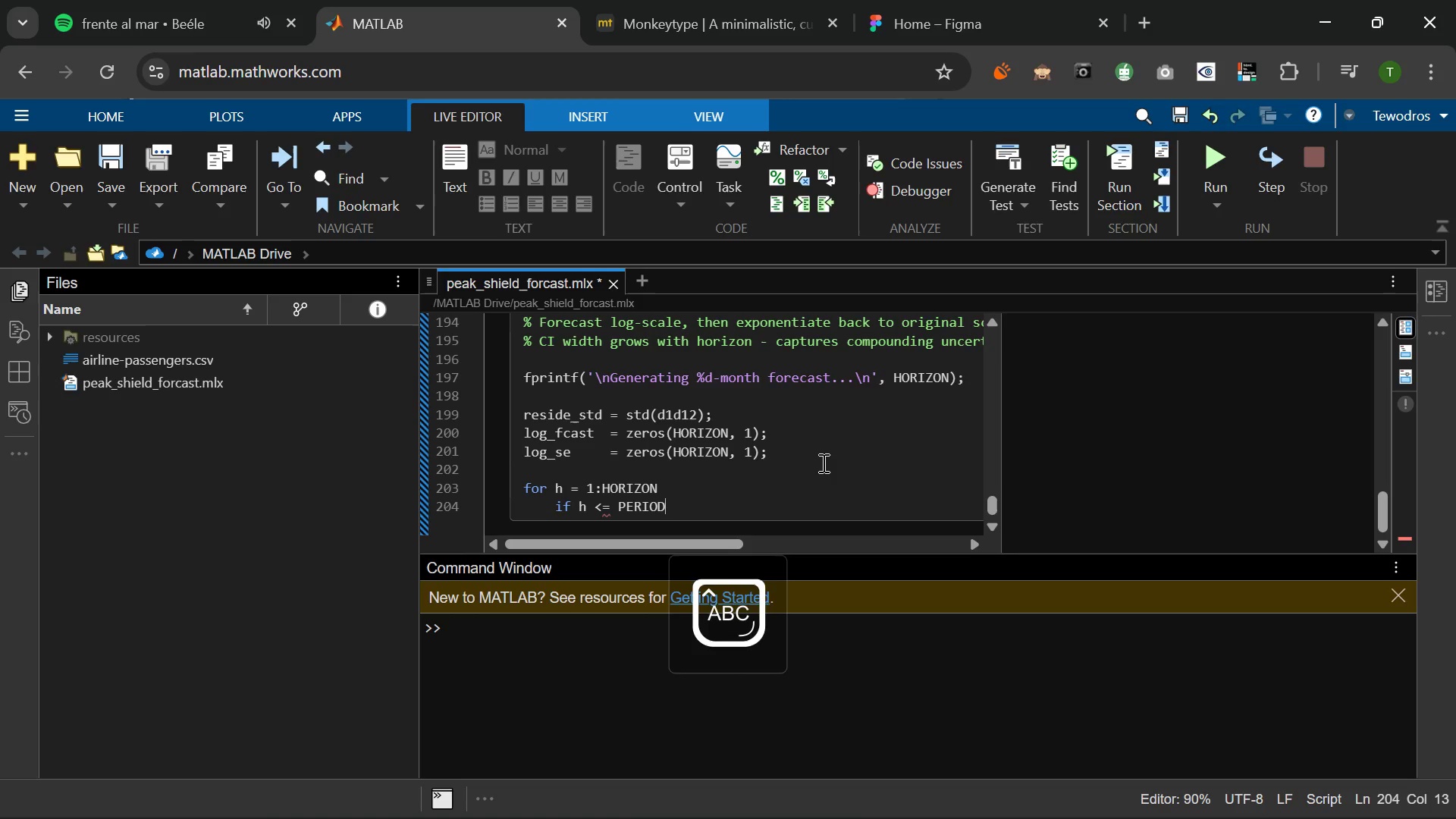 
key(Enter)
 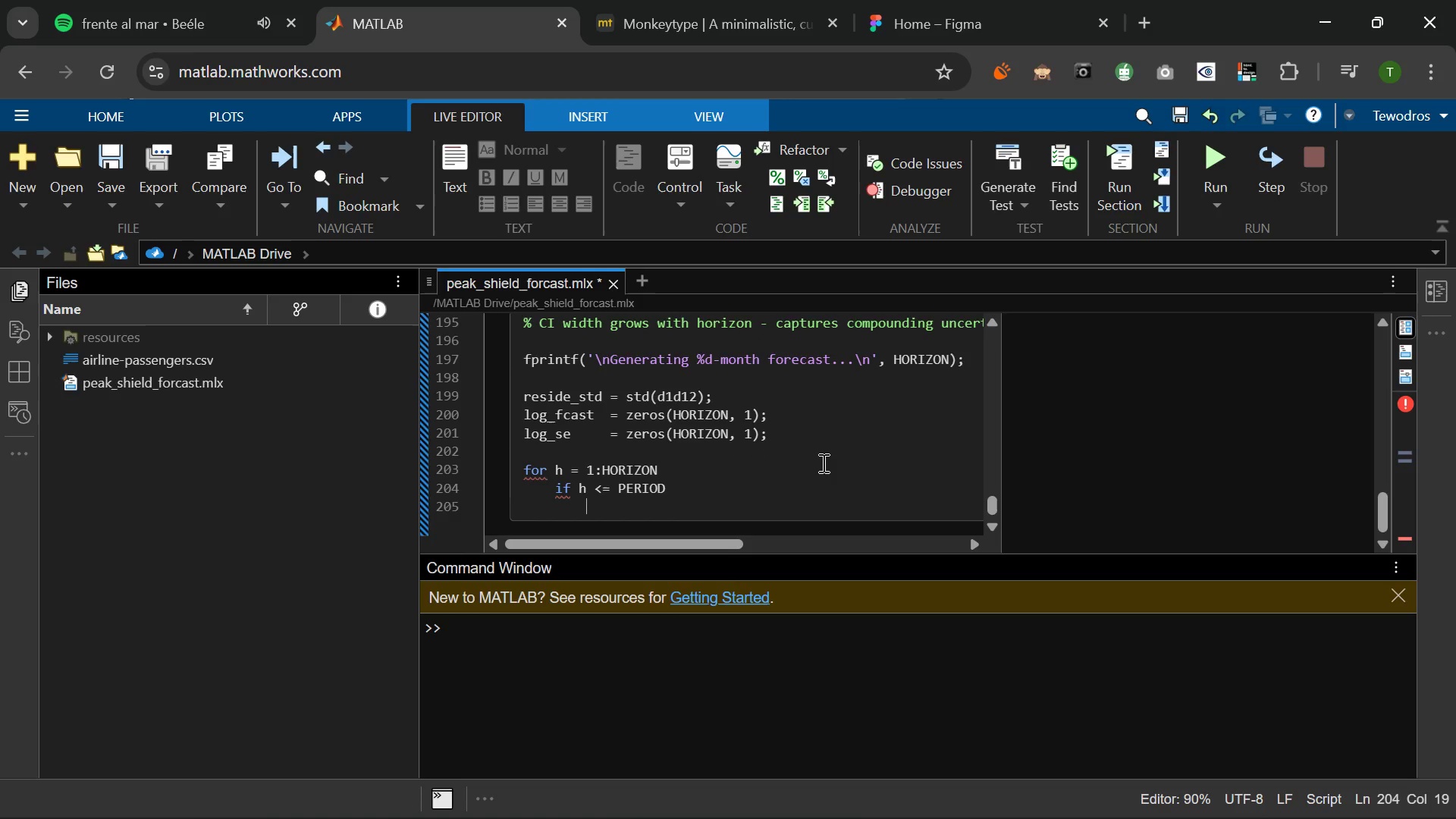 
type(seas_log = ol)
key(Backspace)
key(Backspace)
type(log+)
key(Backspace)
type(_te)
key(Backspace)
type(rain(end )
 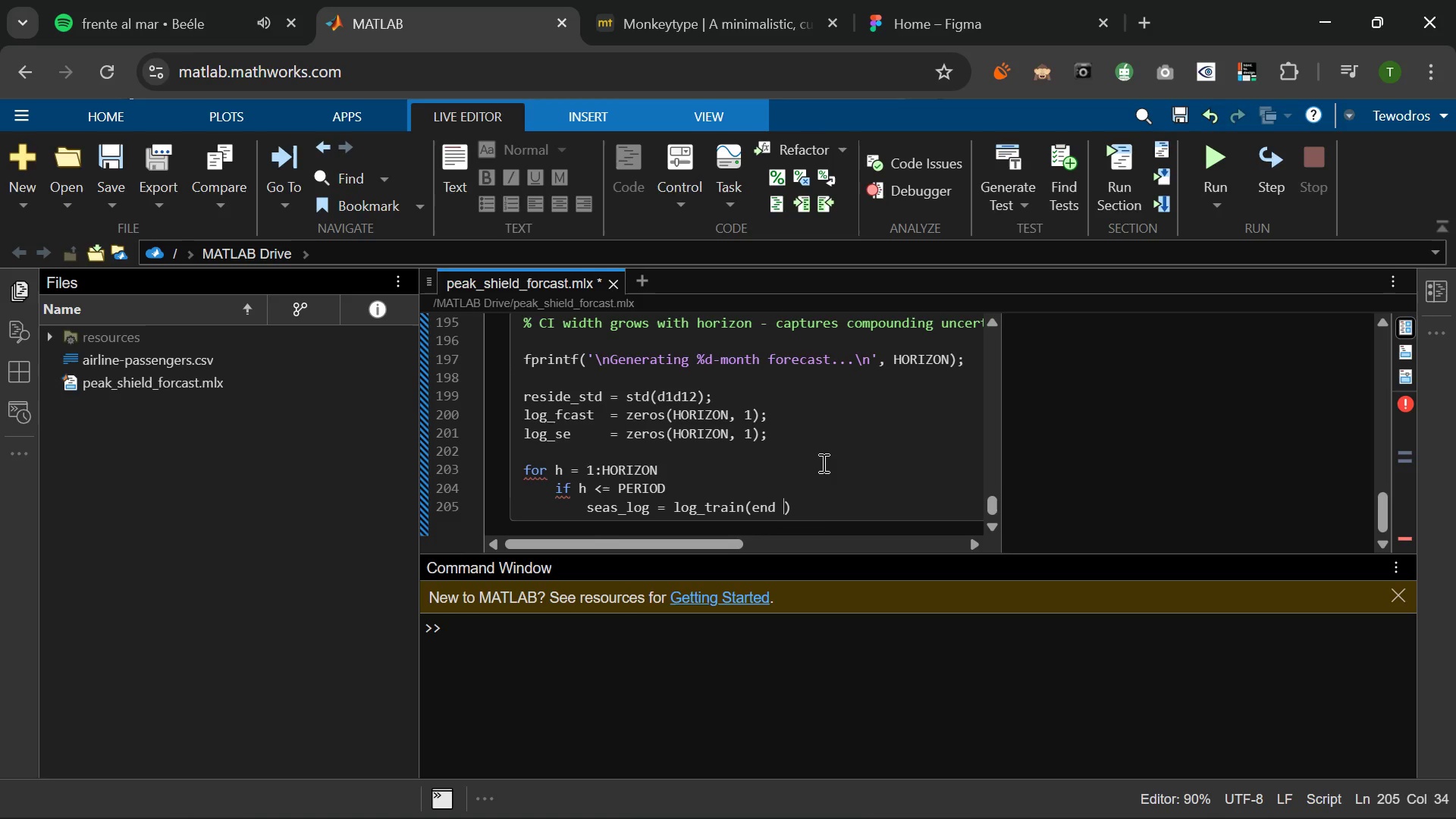 
type(- PERIOD + Hh)
key(Backspace)
key(Backspace)
type(h)
 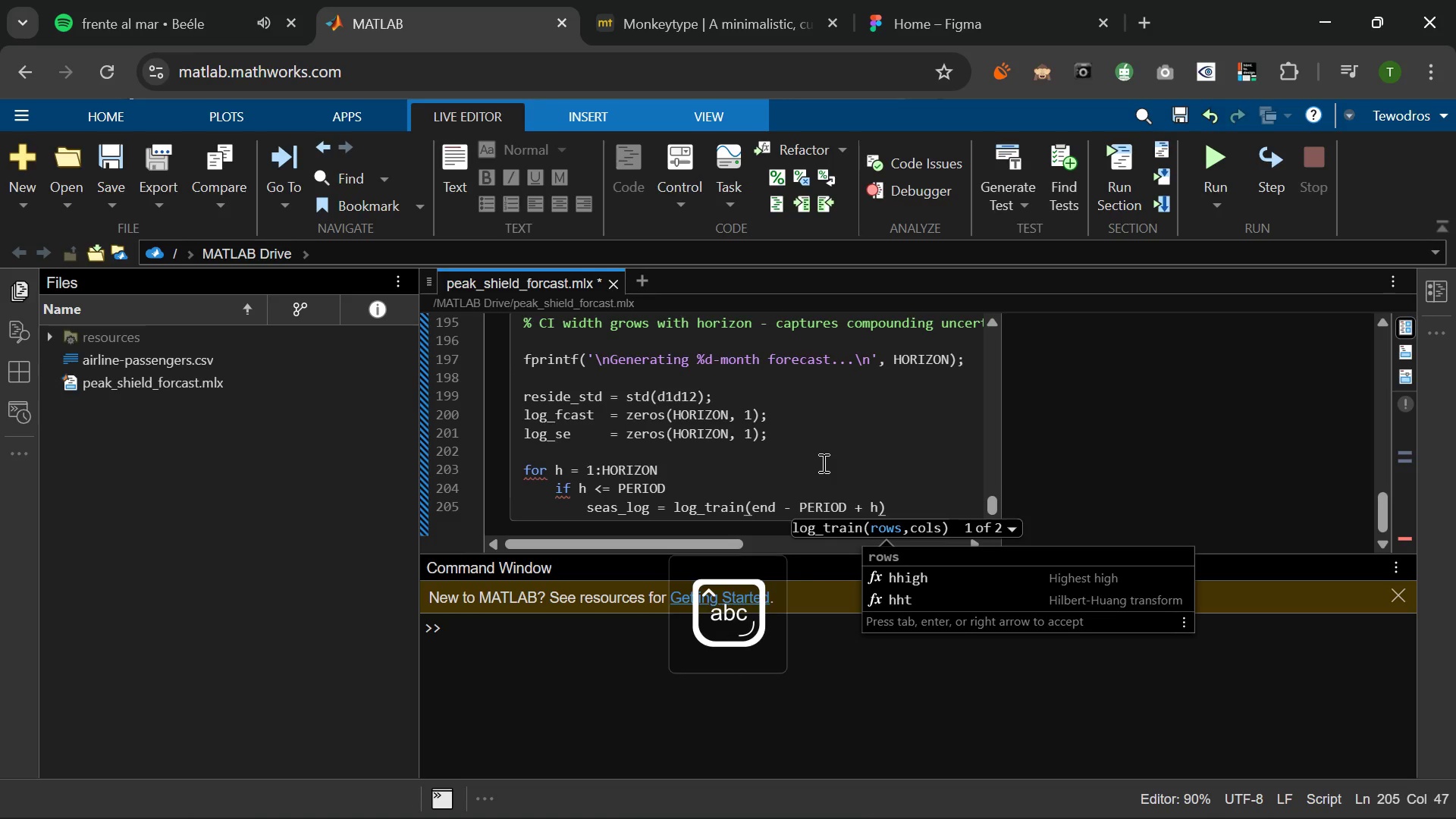 
key(ArrowRight)
 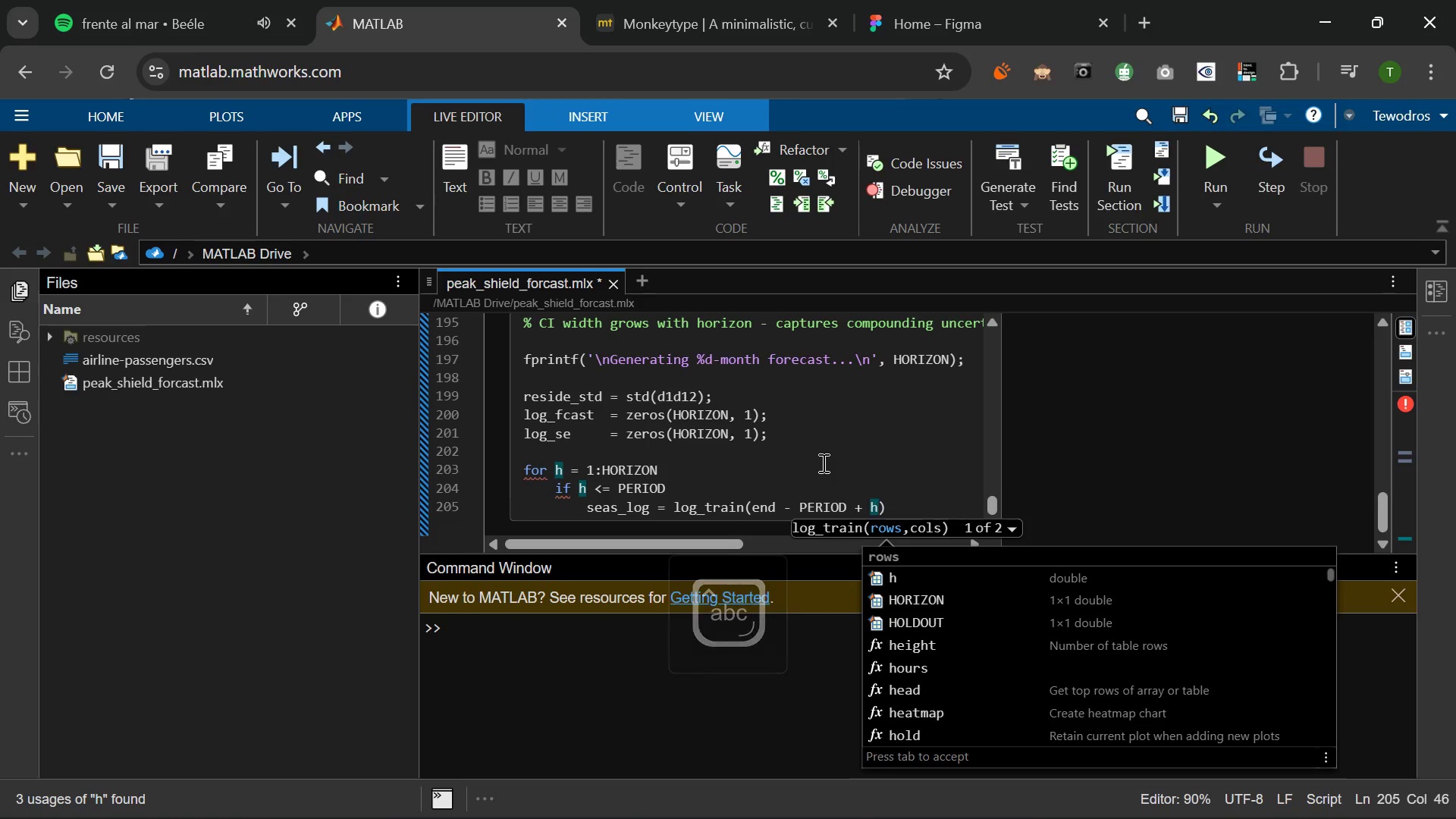 
key(Semicolon)
 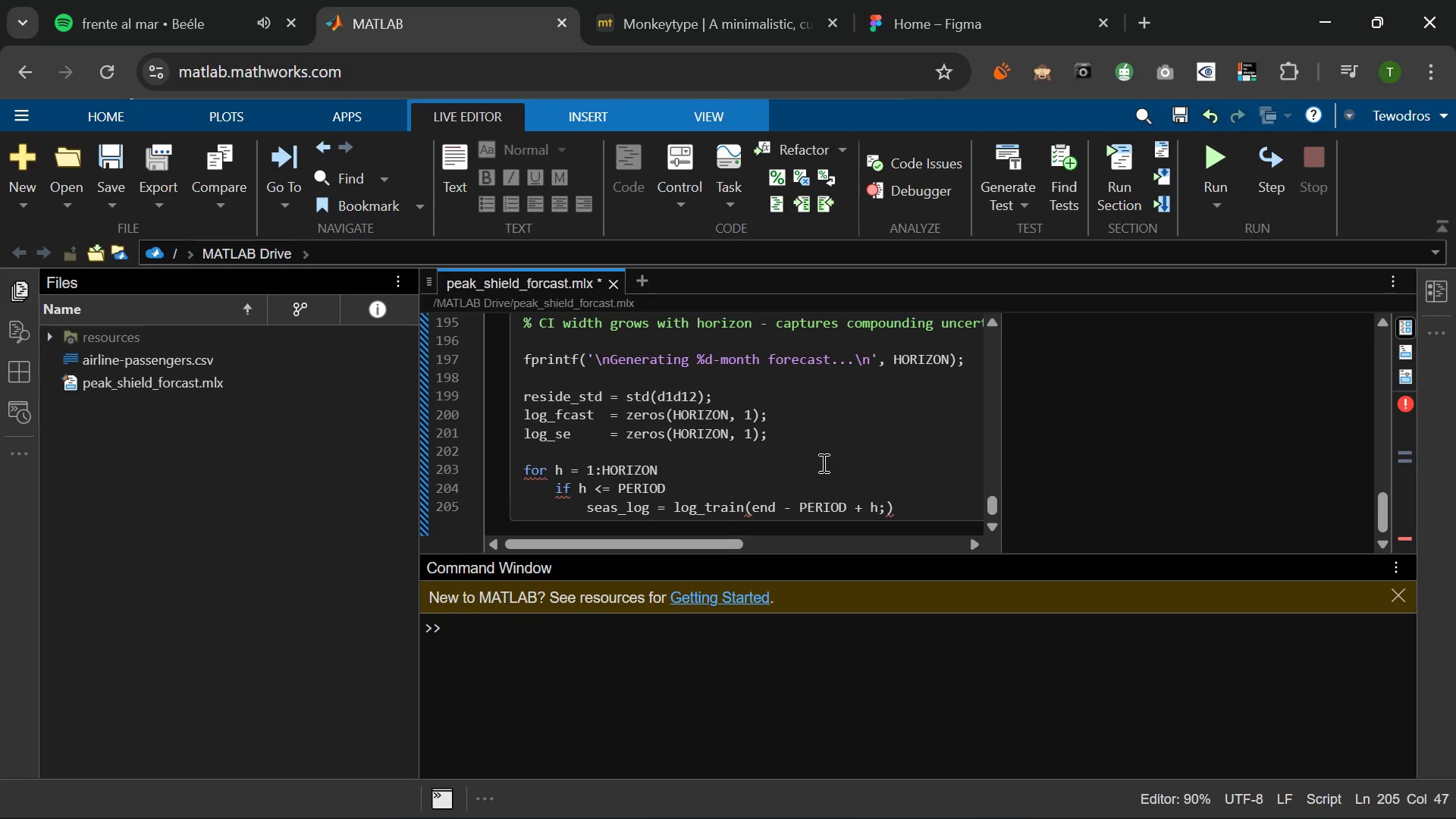 
key(Backspace)
 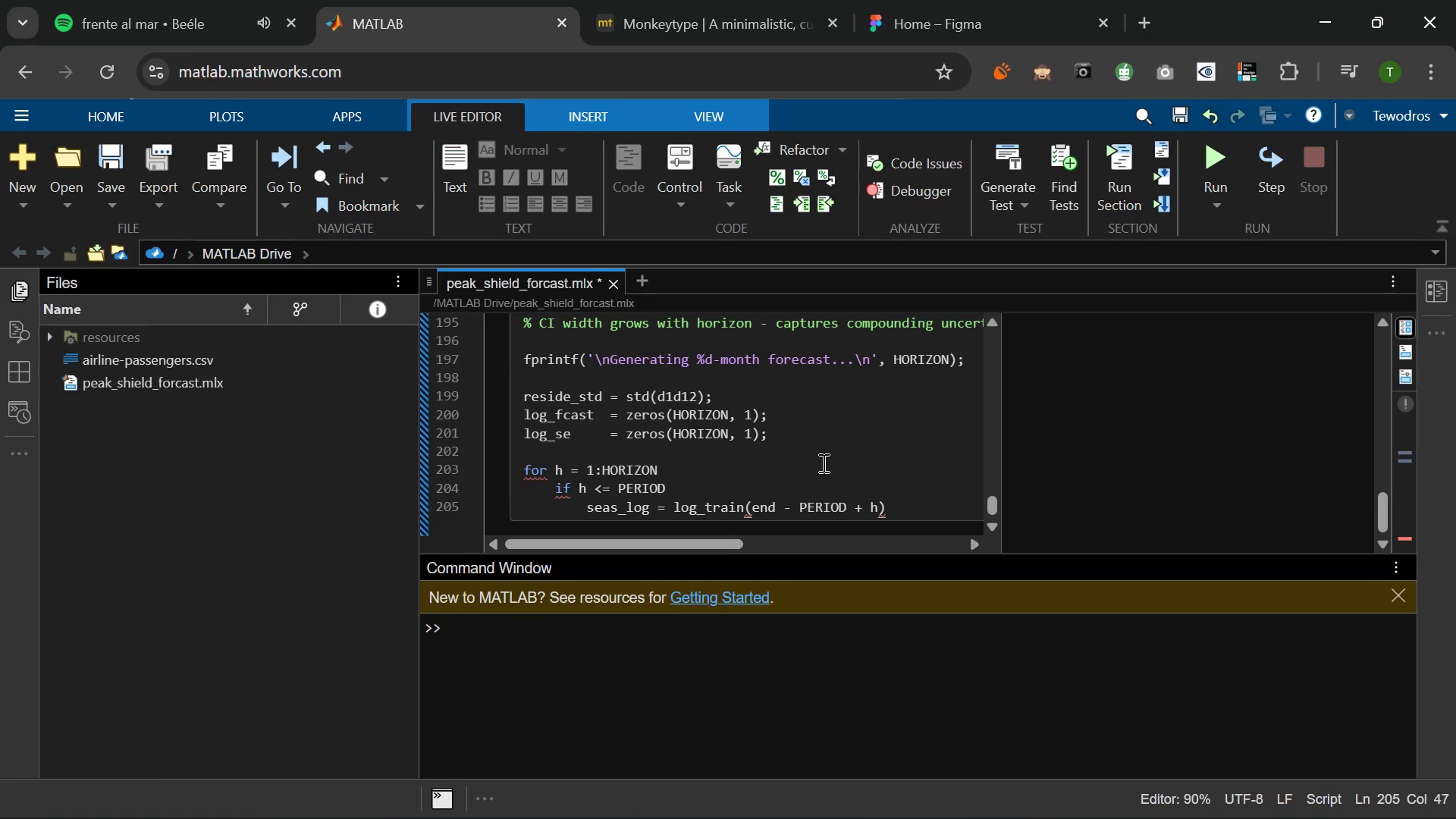 
key(ArrowRight)
 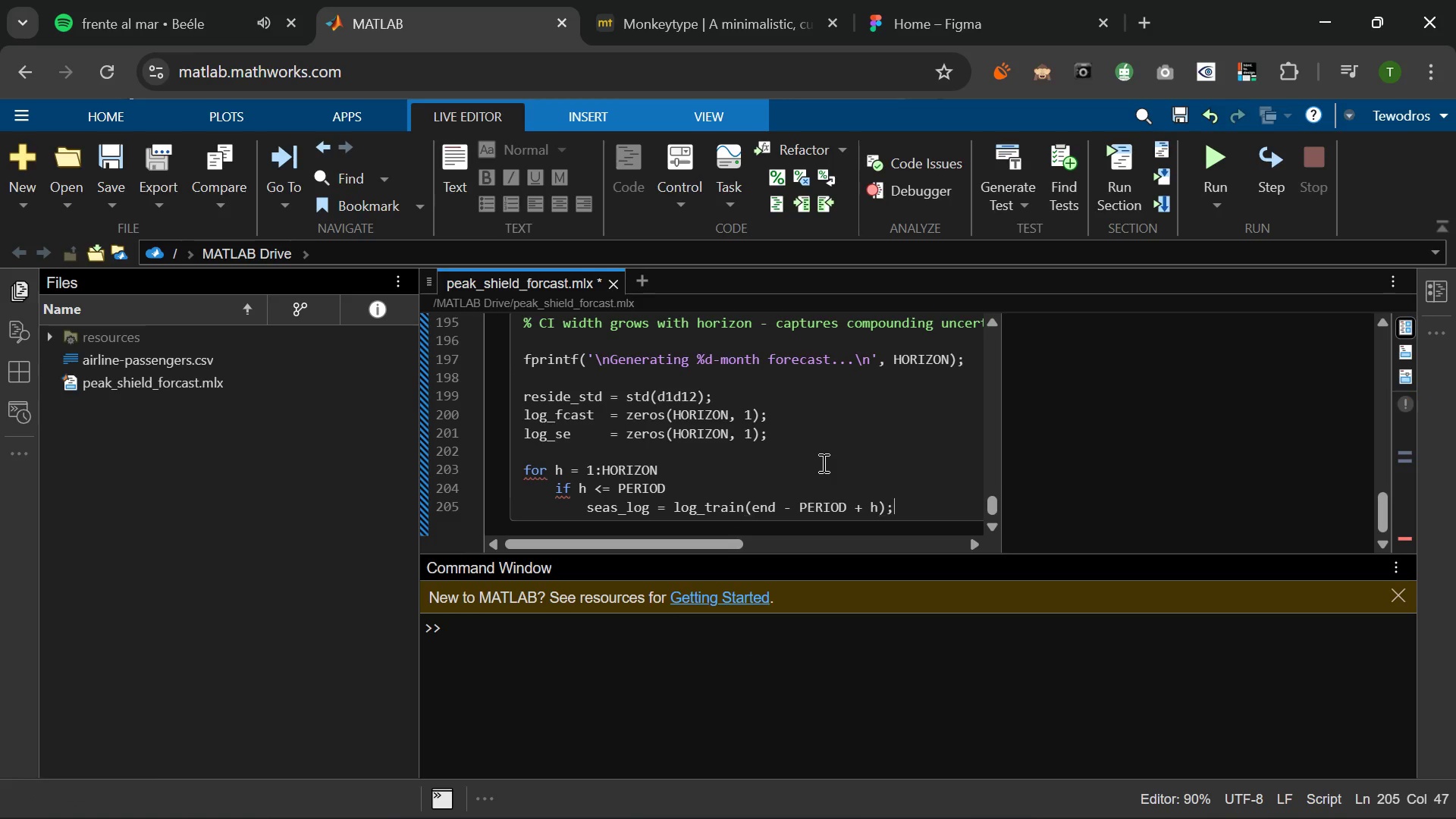 
key(Semicolon)
 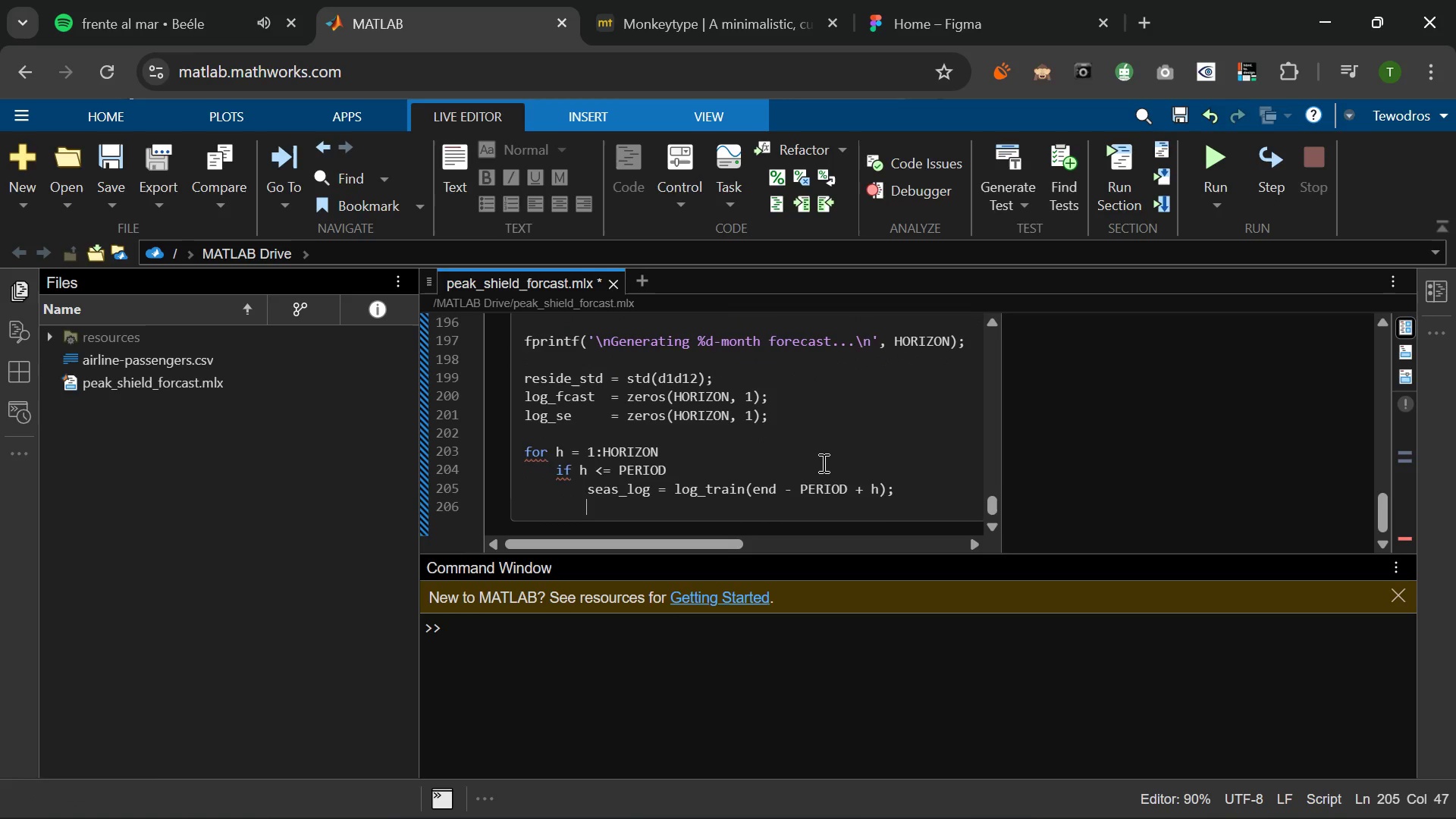 
key(Enter)
 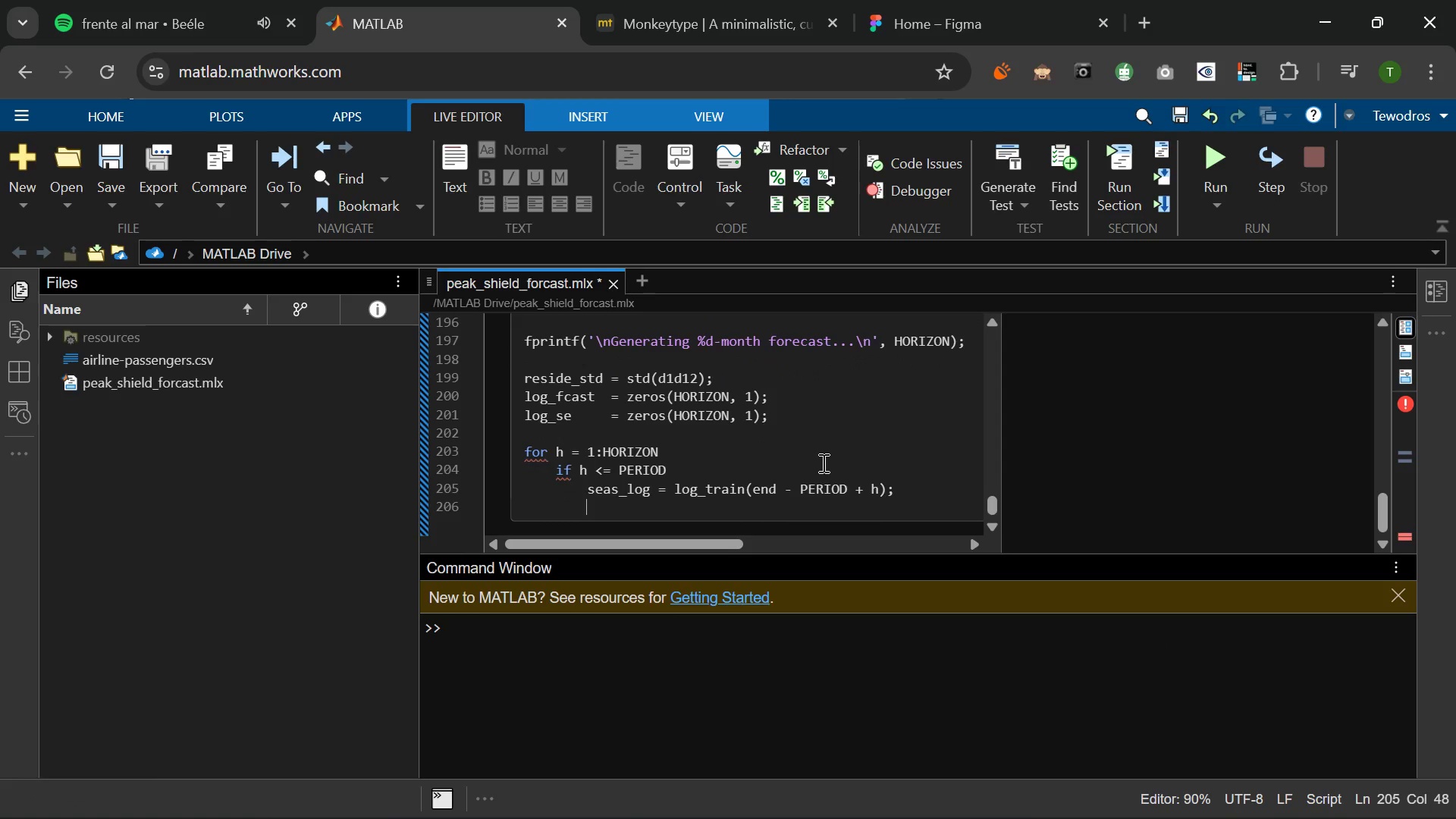 
type(eld)
key(Backspace)
type(es)
key(Backspace)
key(Backspace)
type(se)
 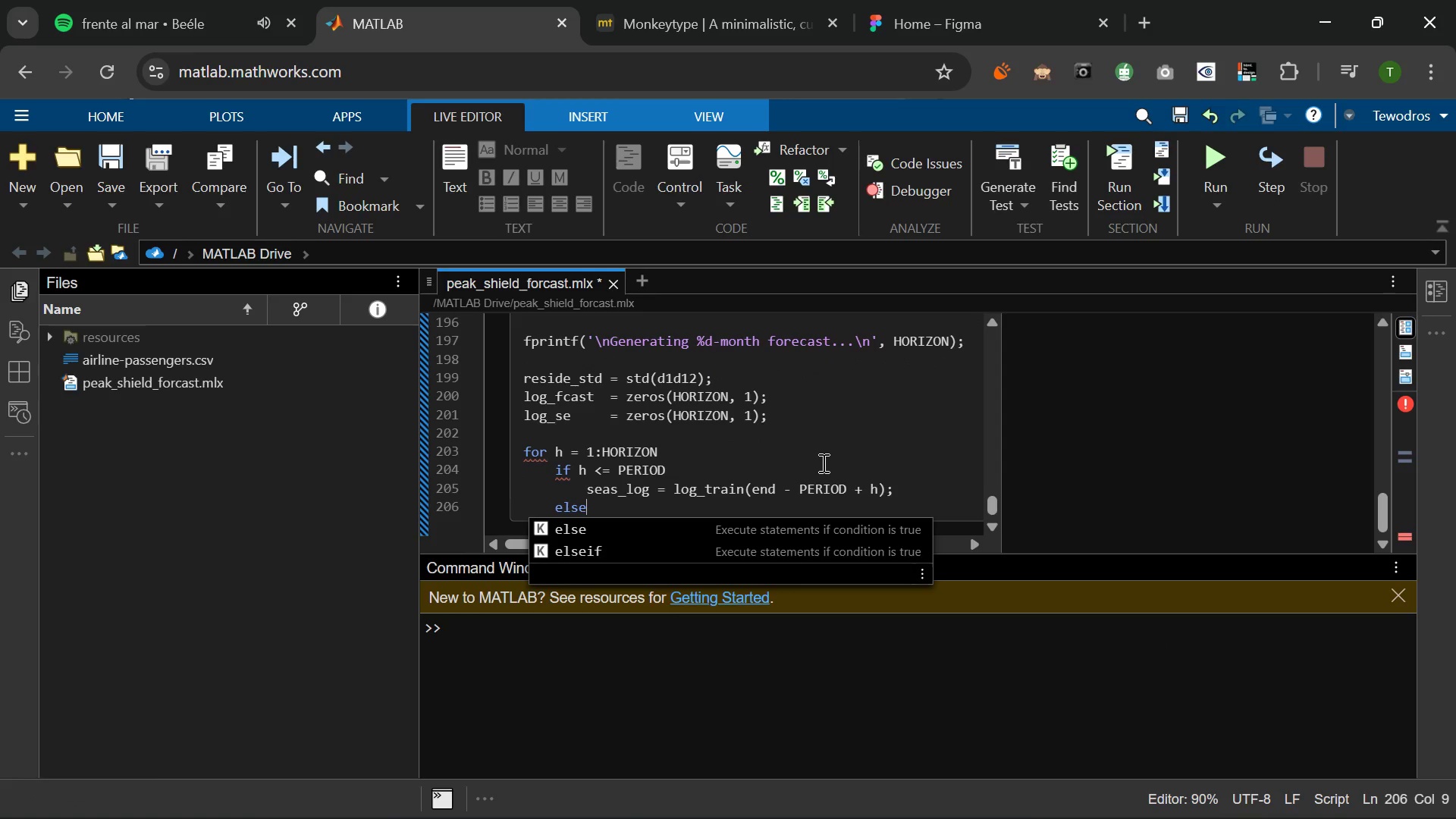 
key(Enter)
 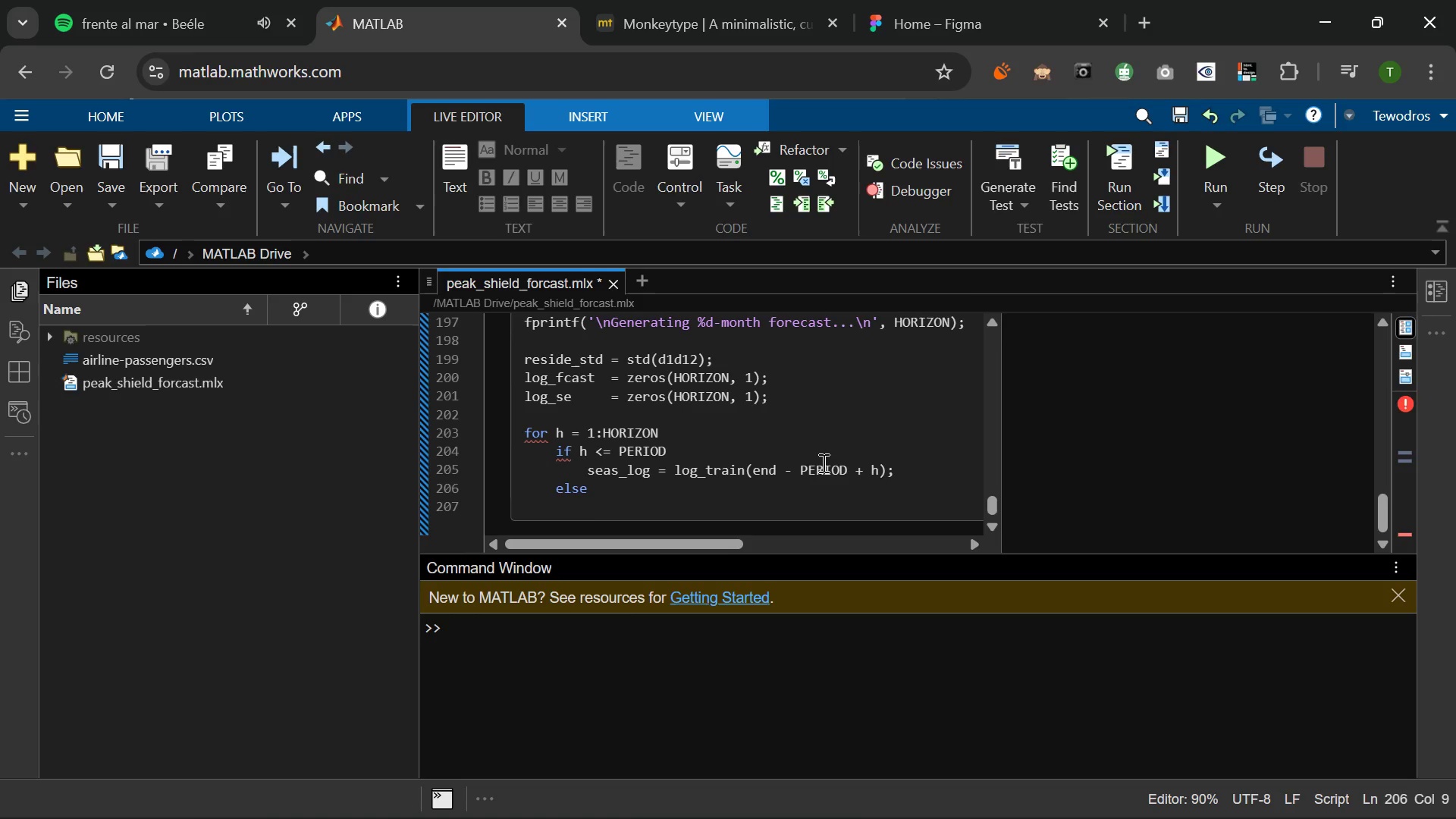 
type(seas_log = log_fcast(h - PERIOD)
 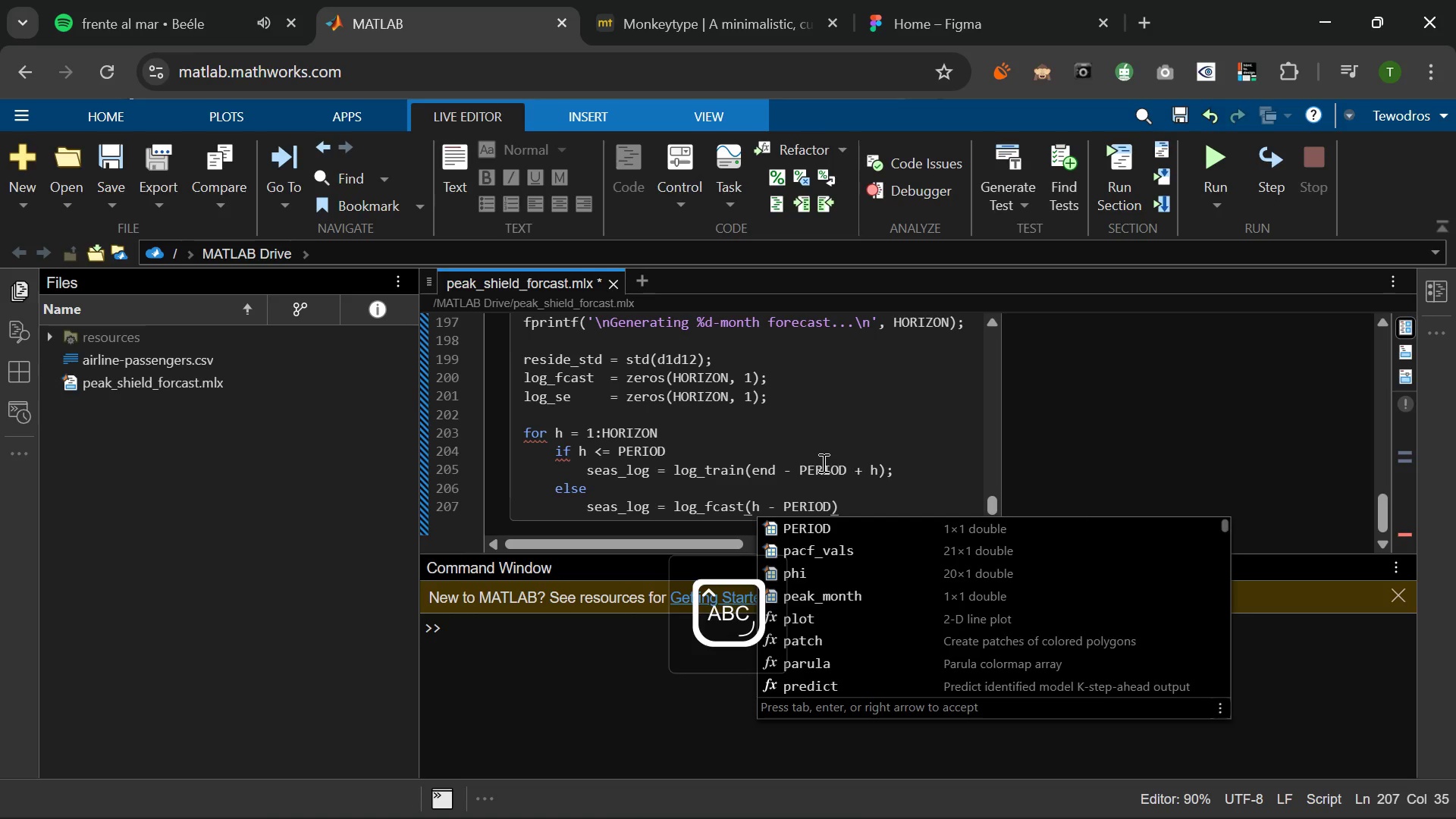 
key(ArrowRight)
 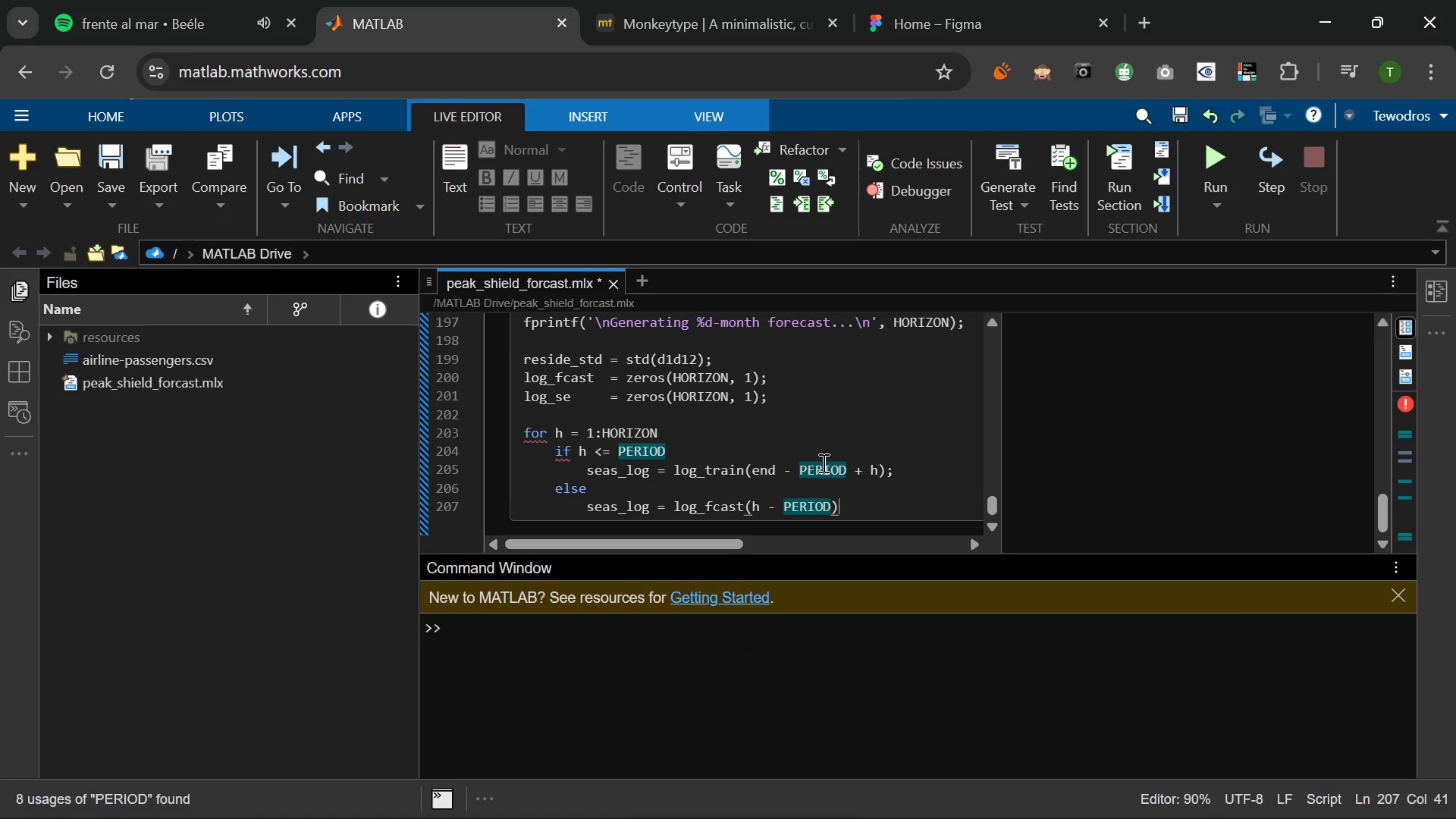 
key(Semicolon)
 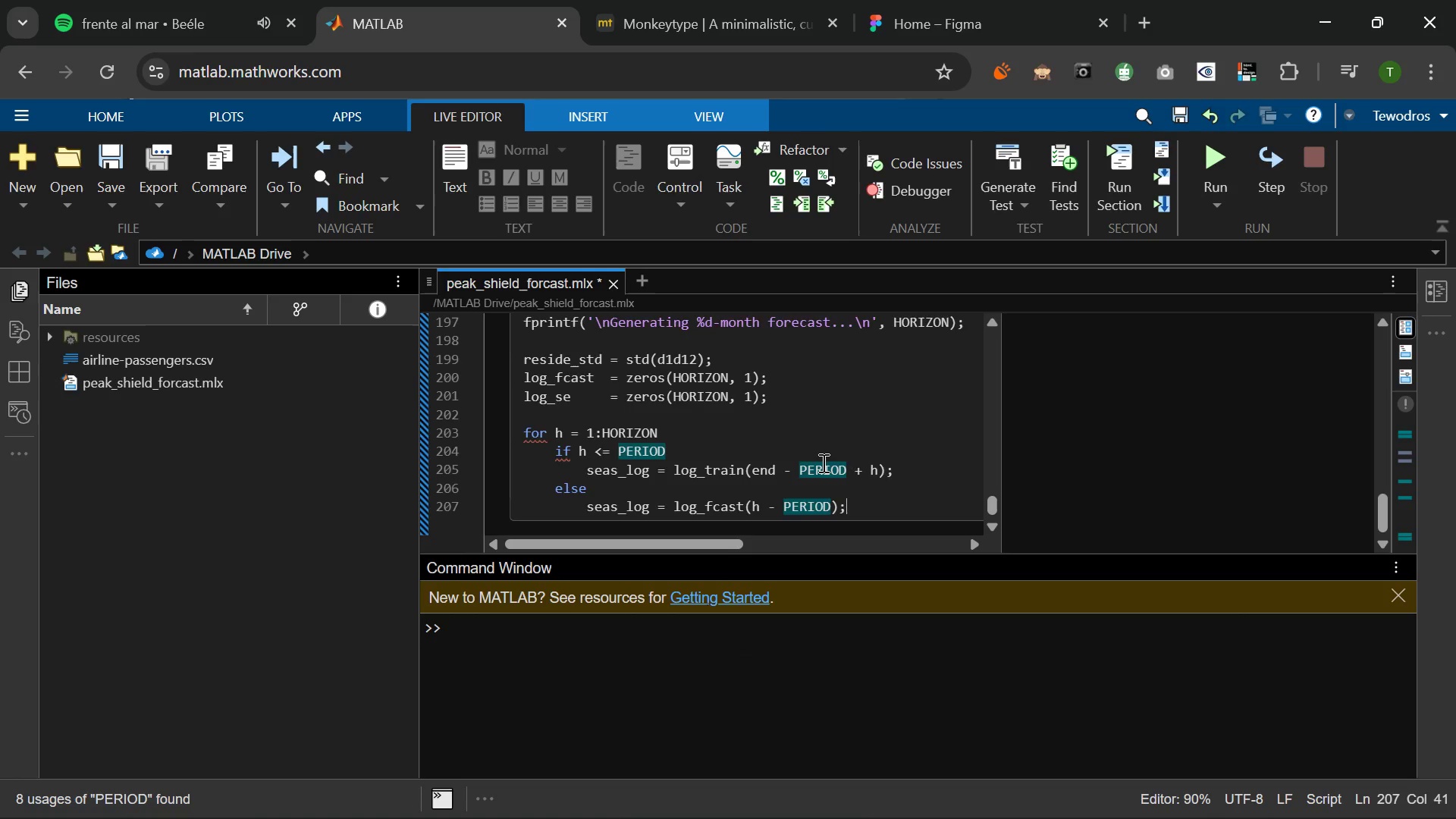 
key(Enter)
 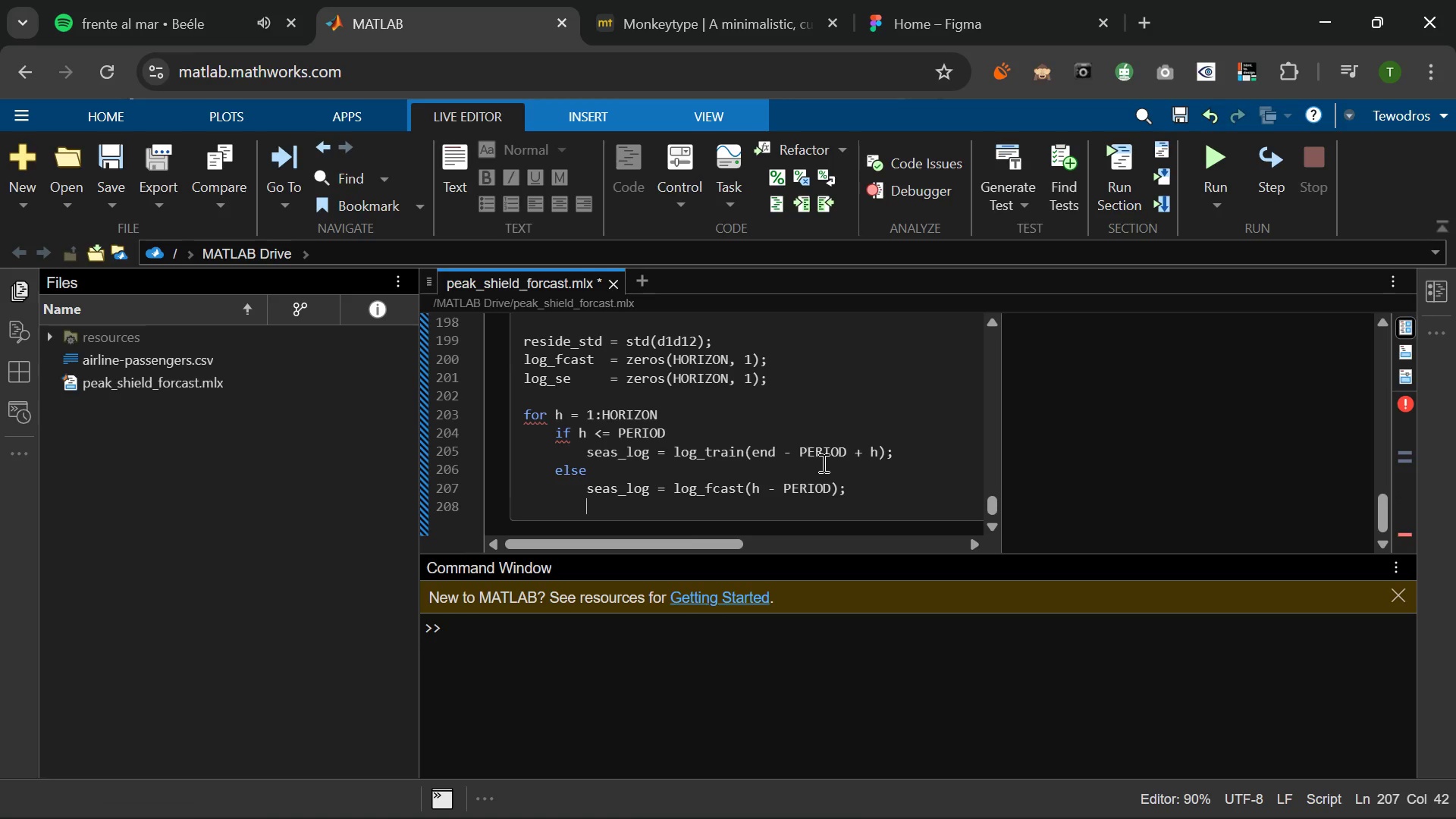 
type(ED)
key(Backspace)
key(Backspace)
type(edn)
key(Backspace)
key(Backspace)
type(nd)
 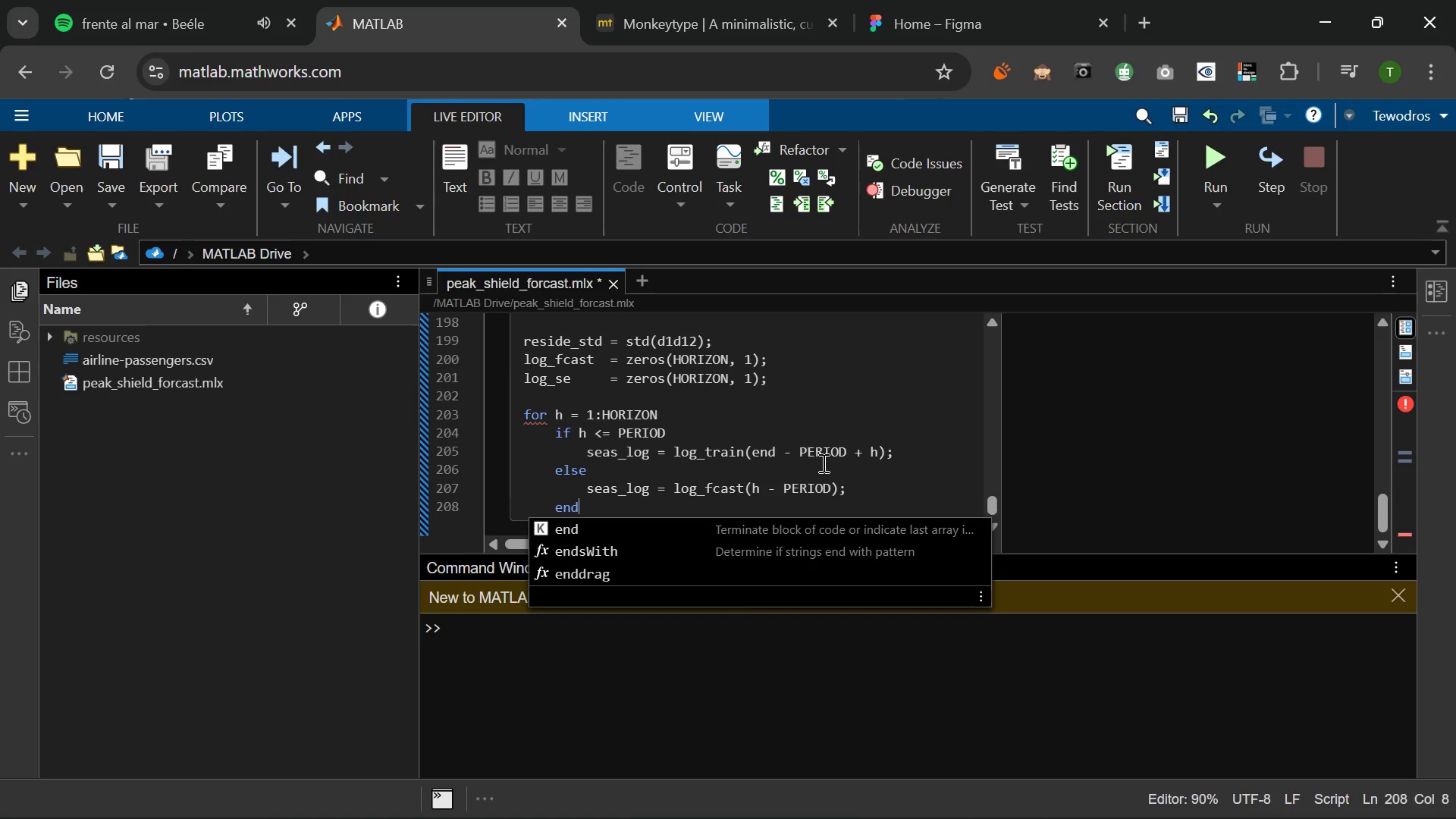 
key(Enter)
 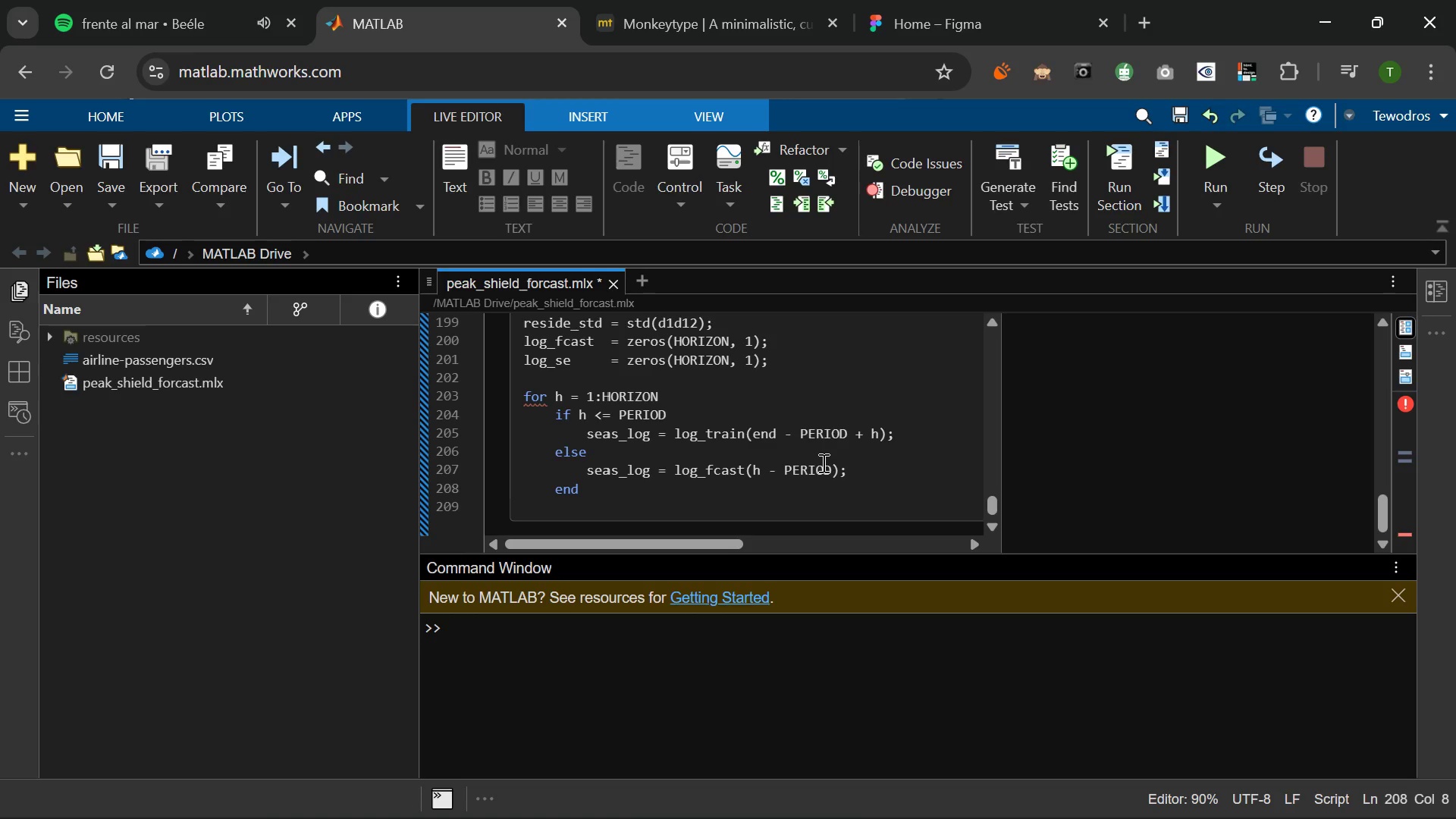 
key(Backspace)
 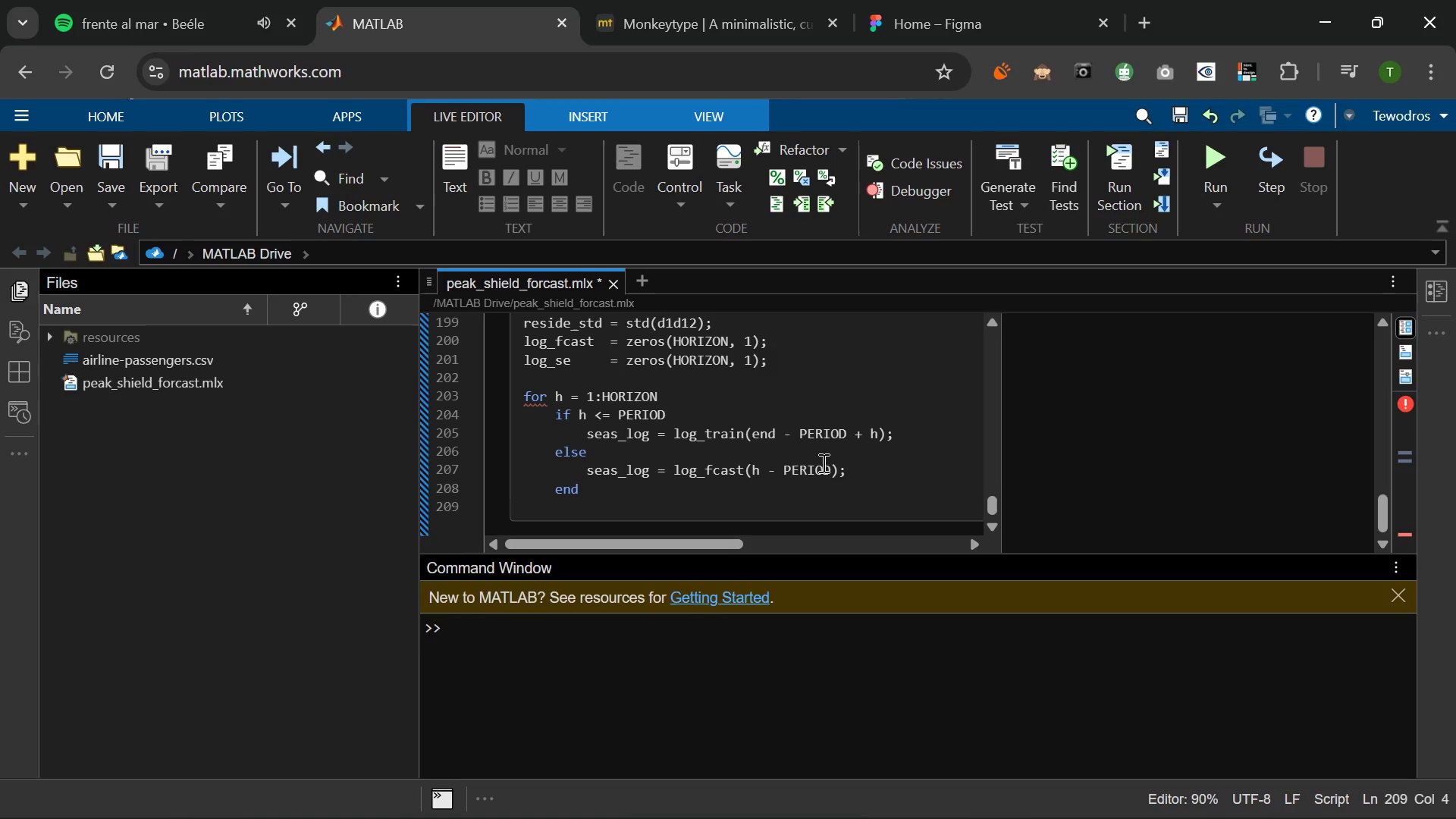 
wait(5.5)
 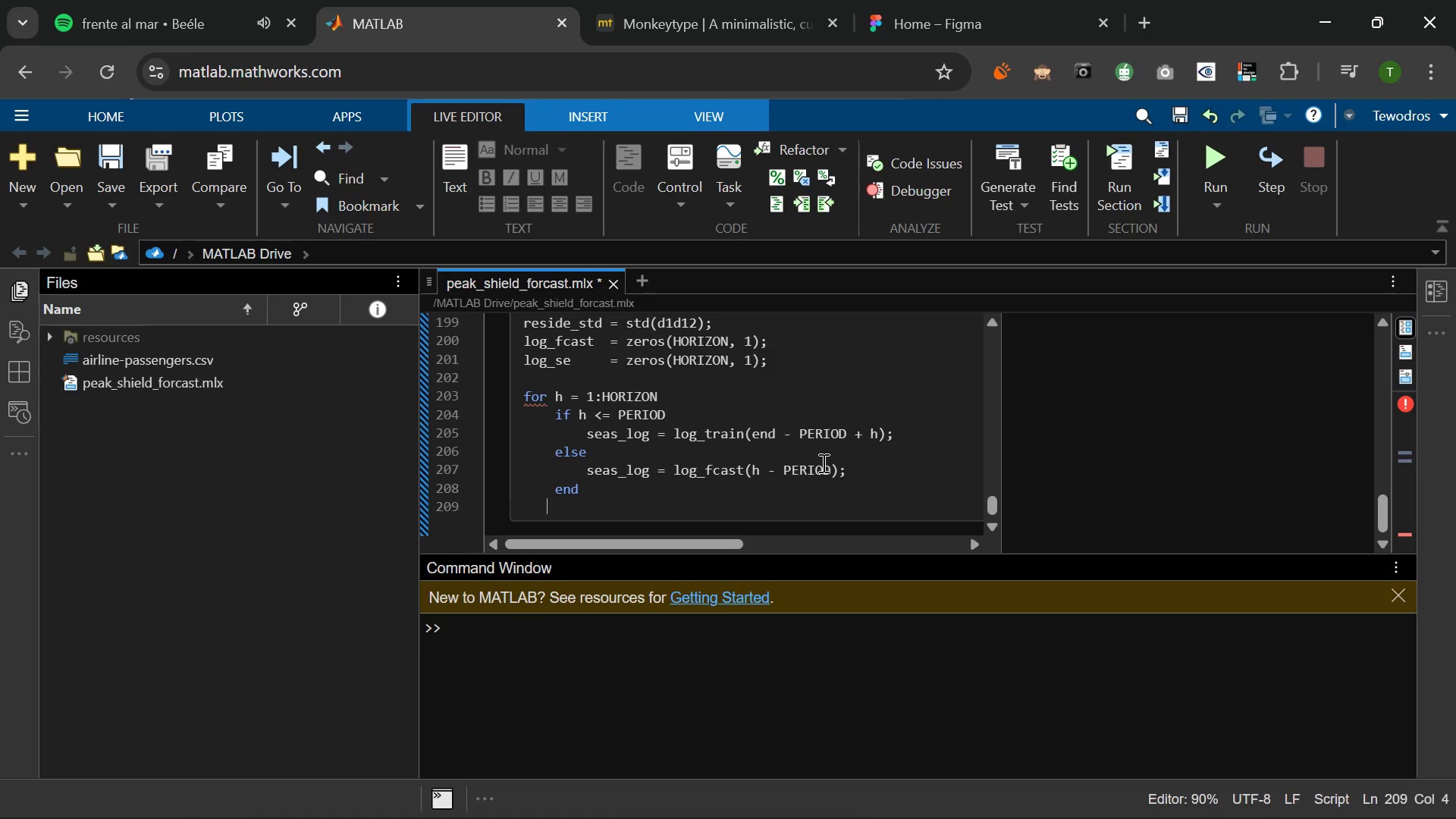 
type( log_)
 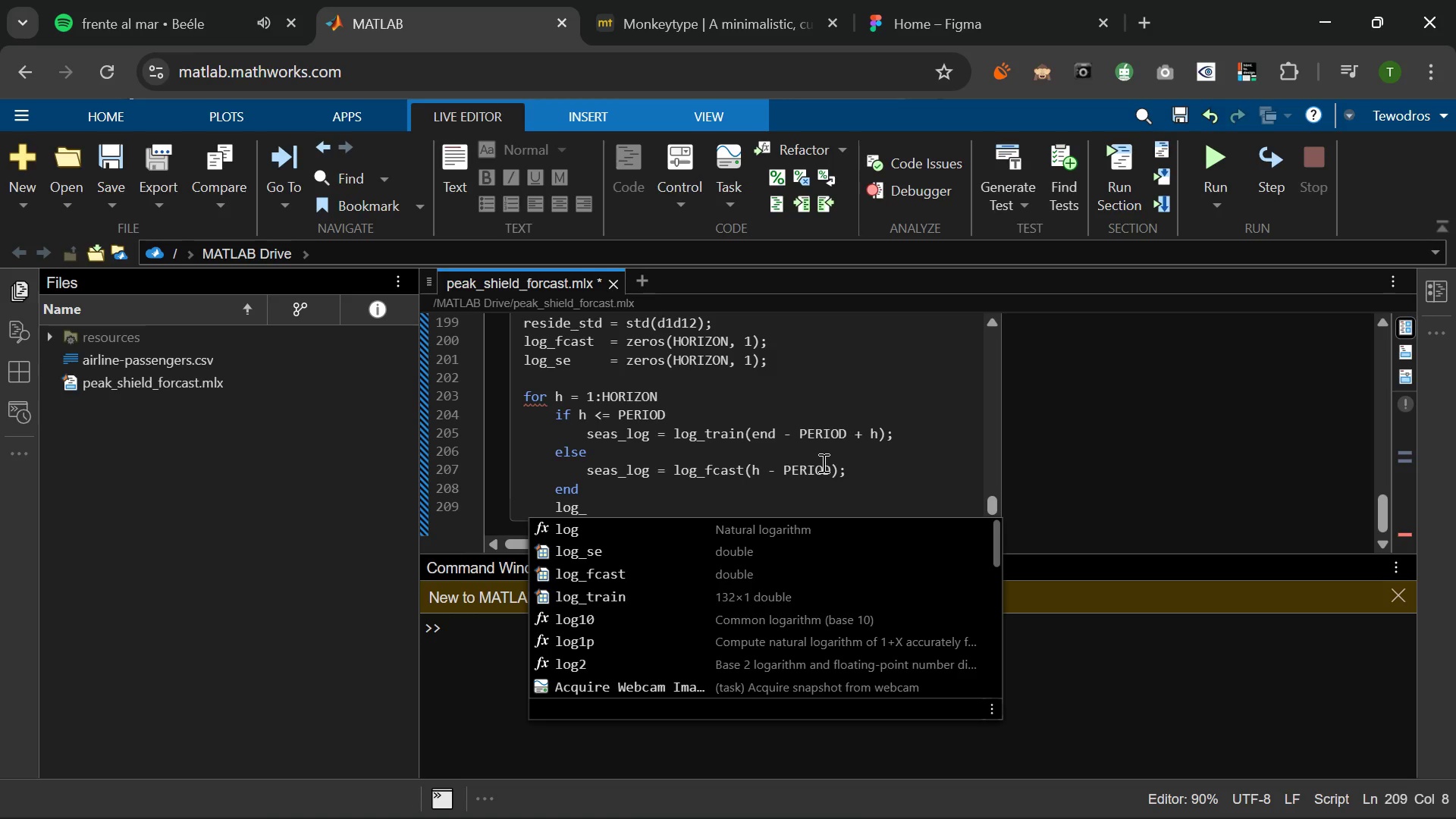 
wait(6.06)
 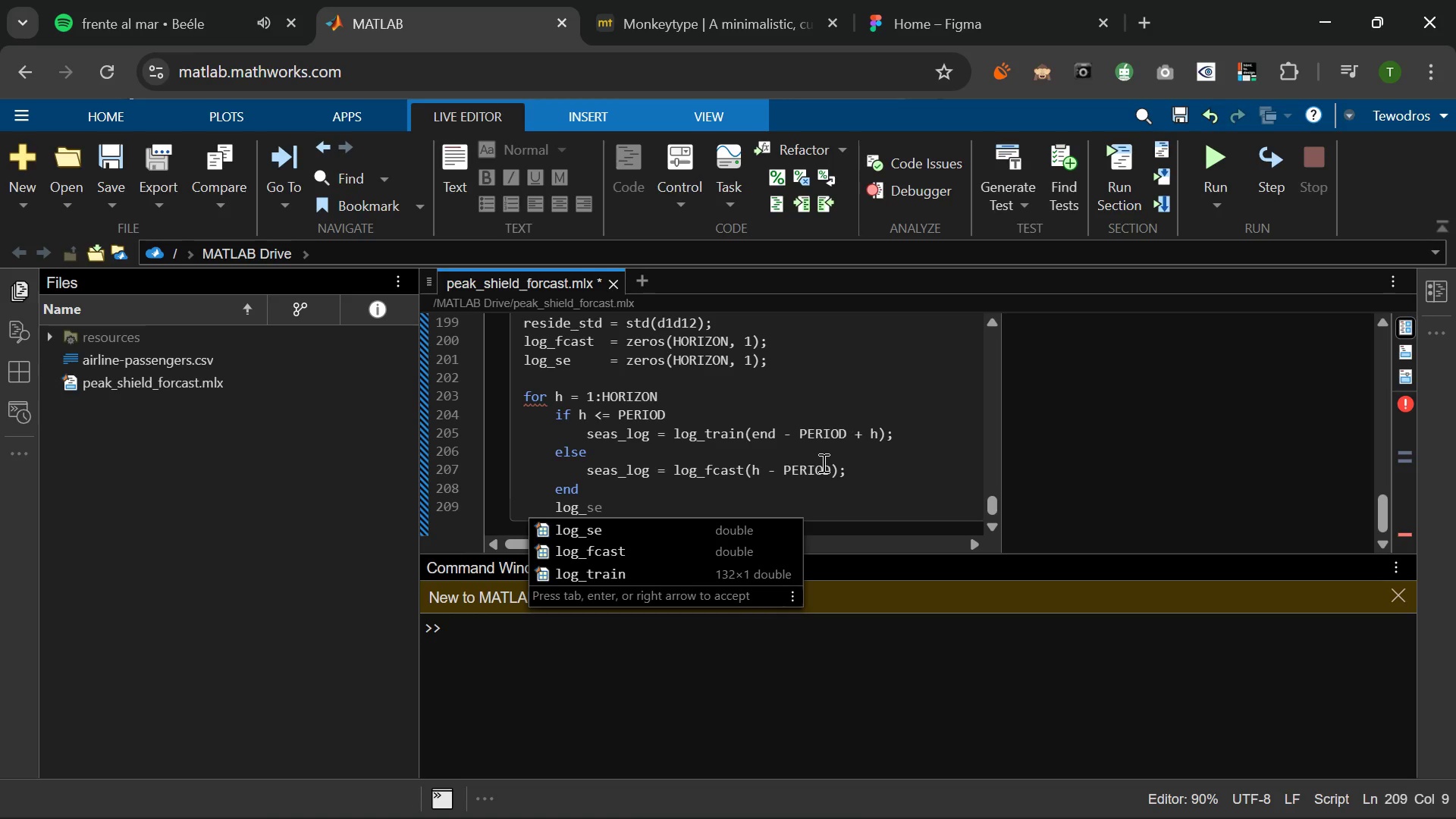 
type(_fcast(h)
 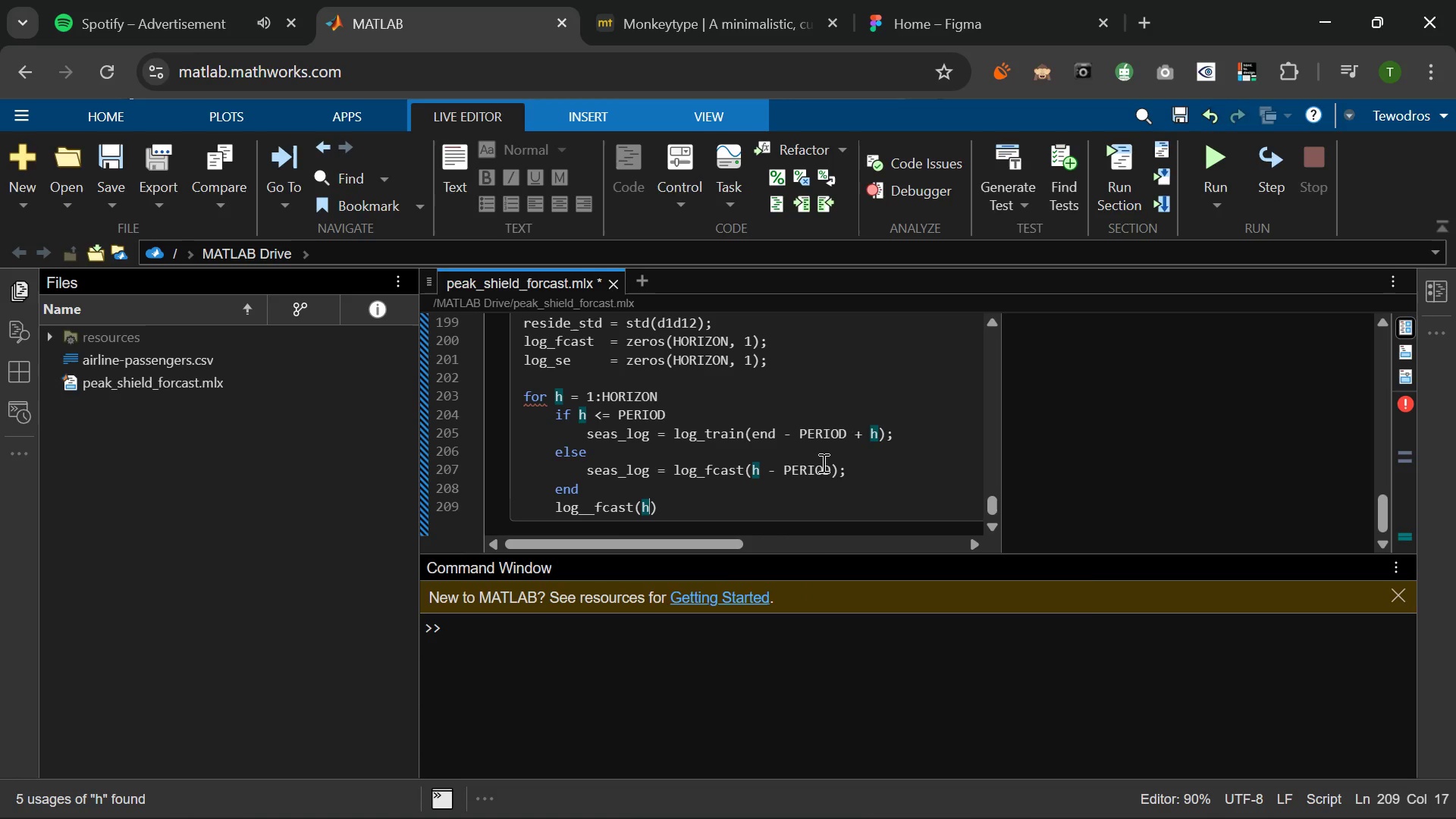 
key(ArrowRight)
 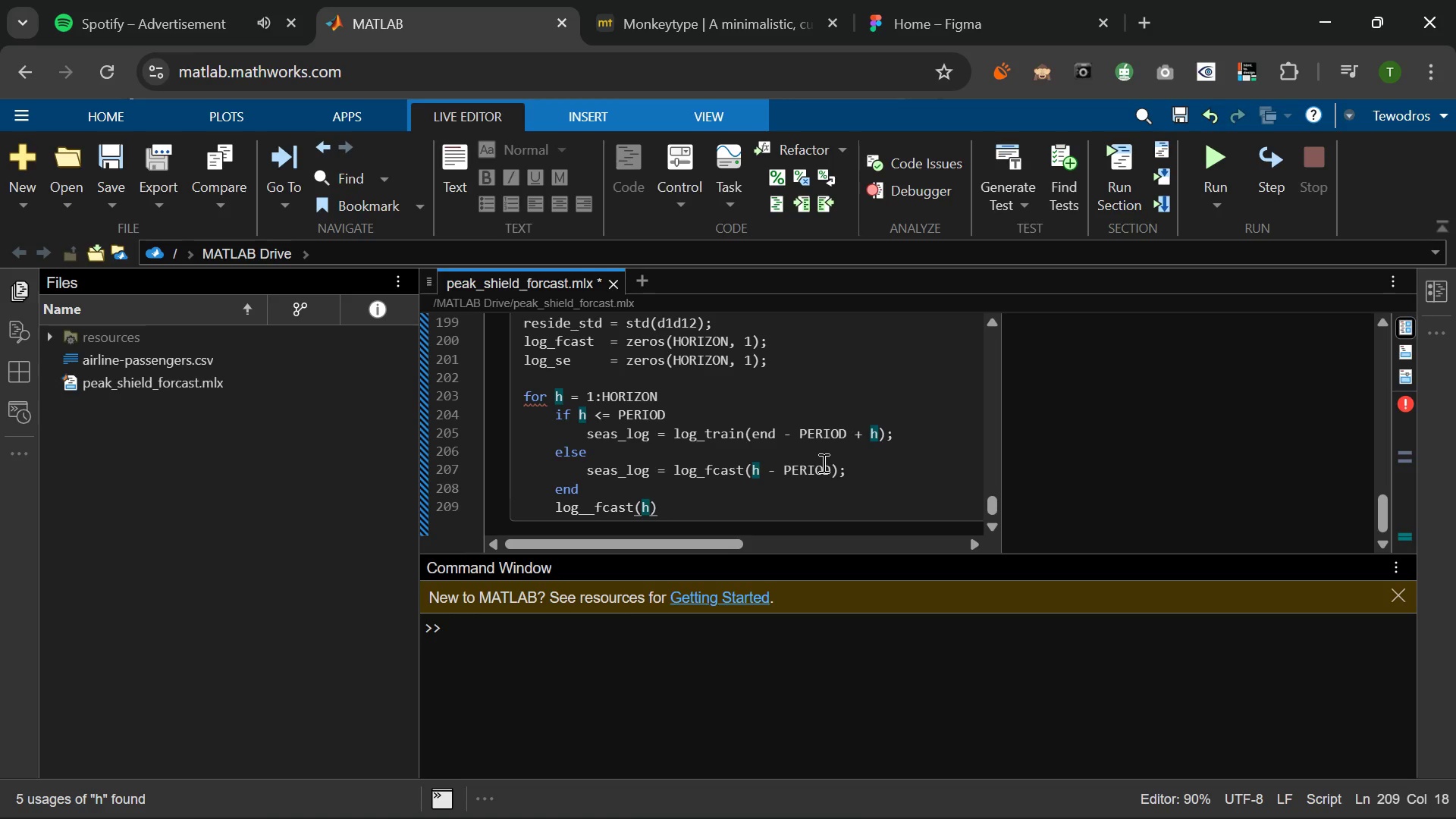 
type( = seas_log + drift)
 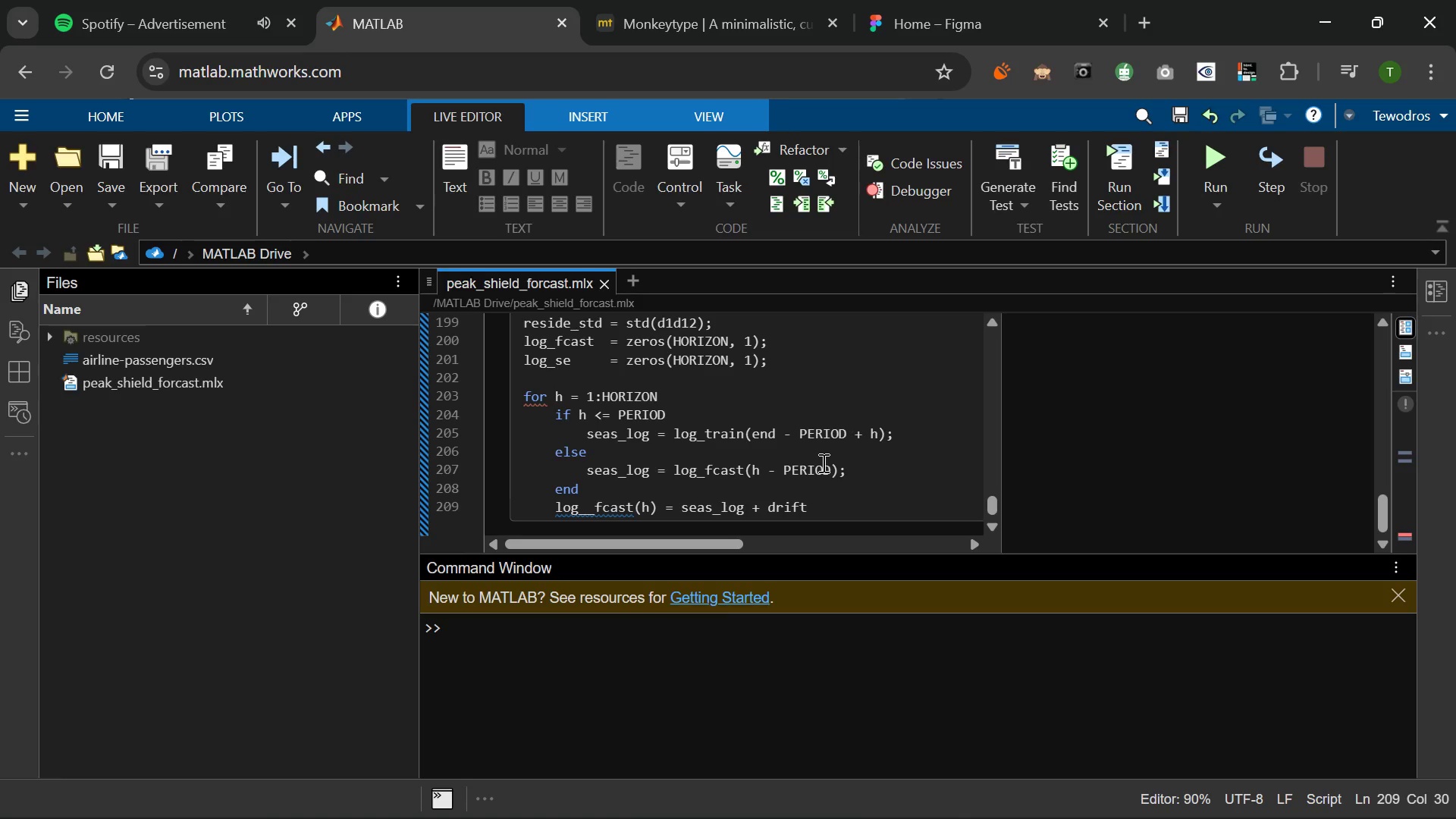 
wait(13.01)
 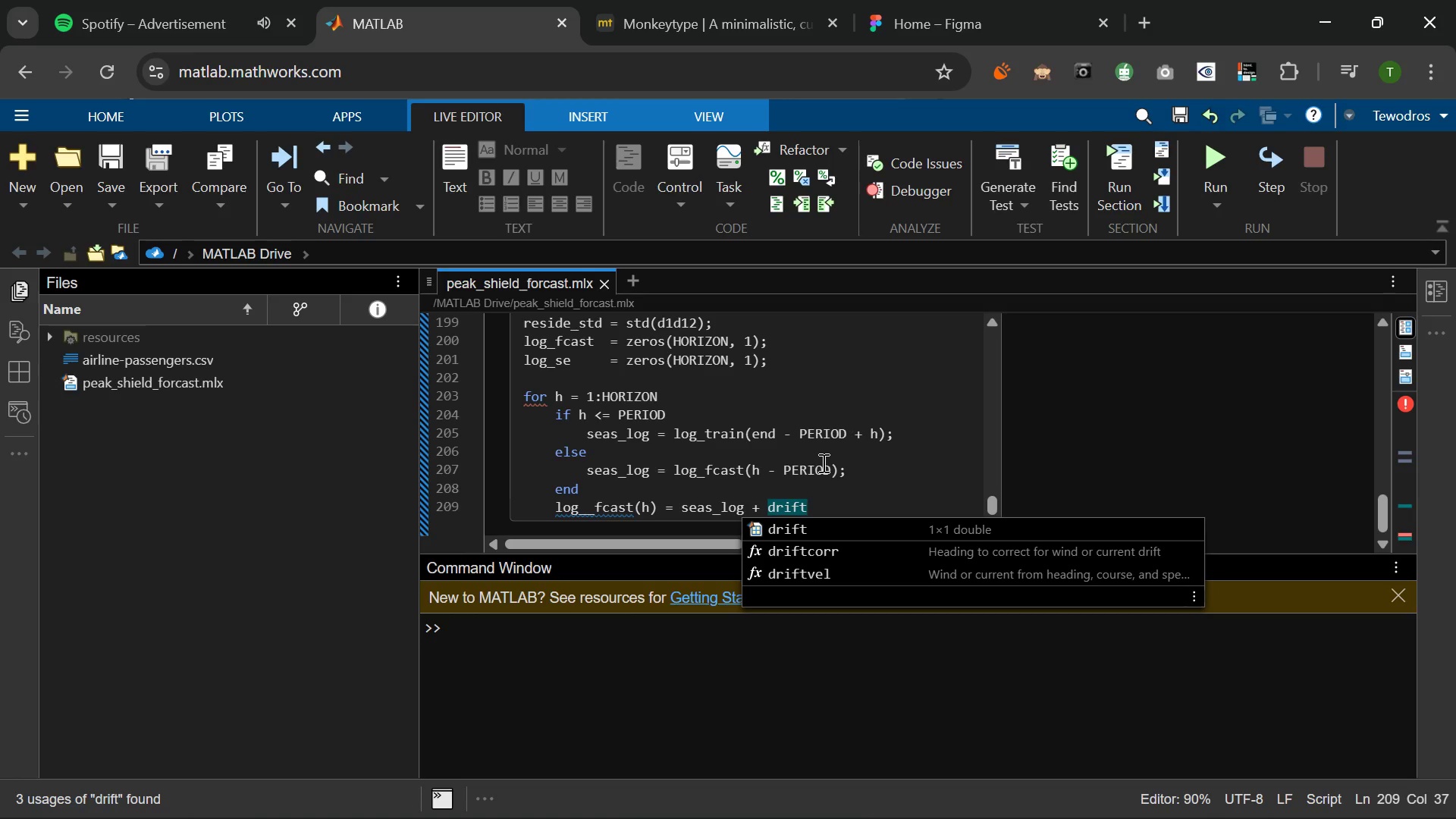 
key(Semicolon)
 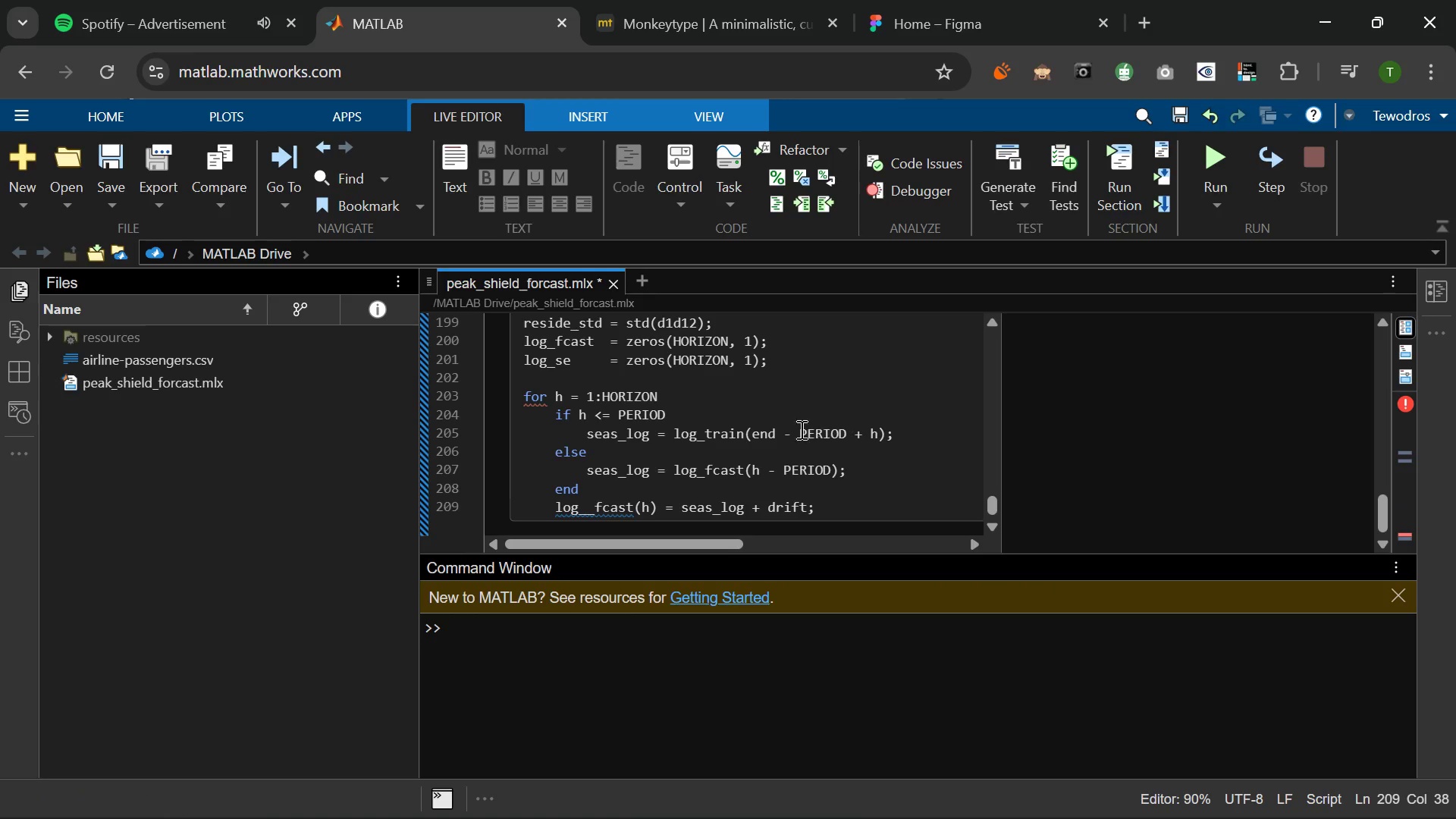 
wait(6.12)
 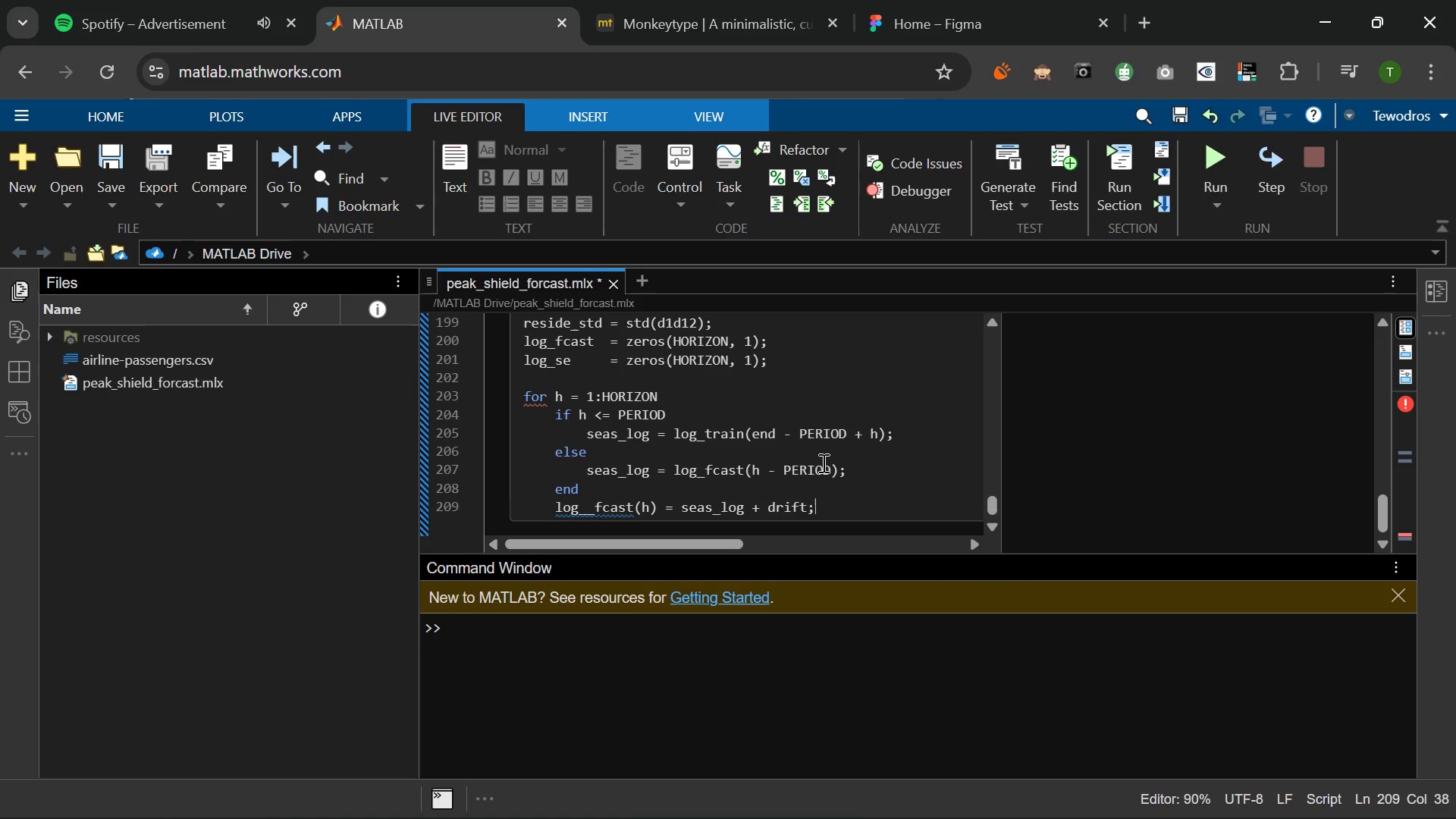 
left_click([593, 504])
 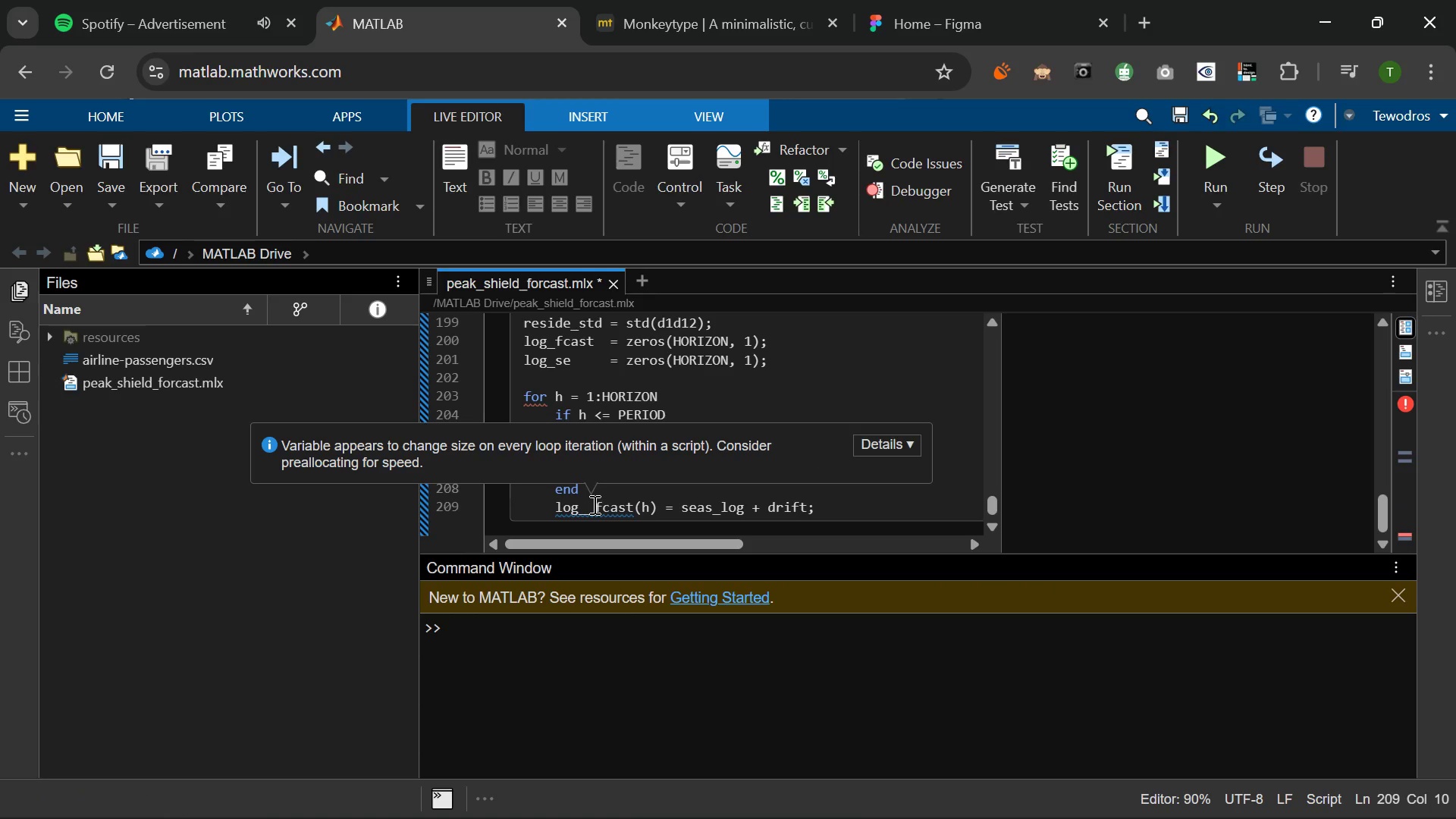 
key(Backspace)
 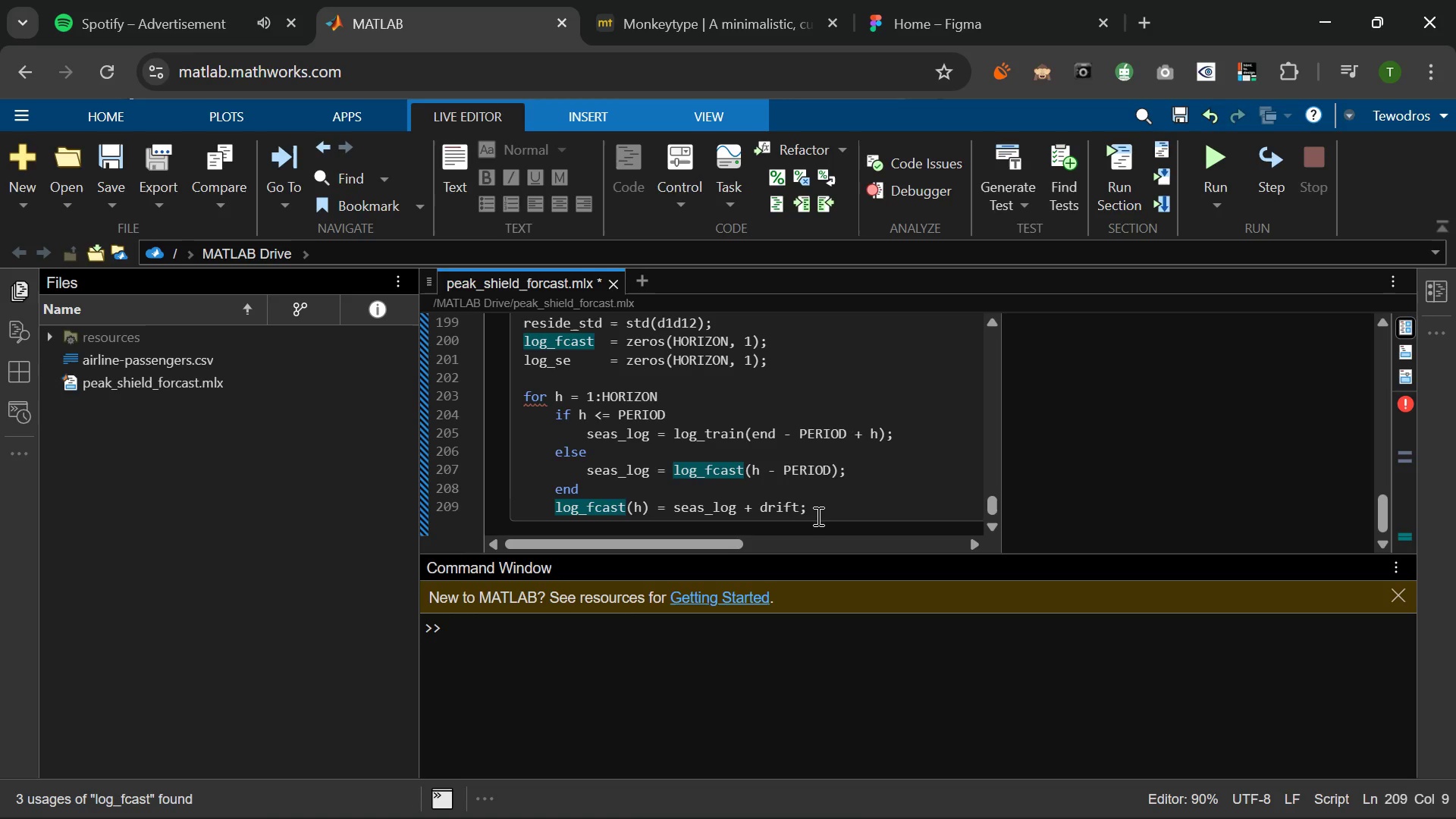 
left_click([825, 507])
 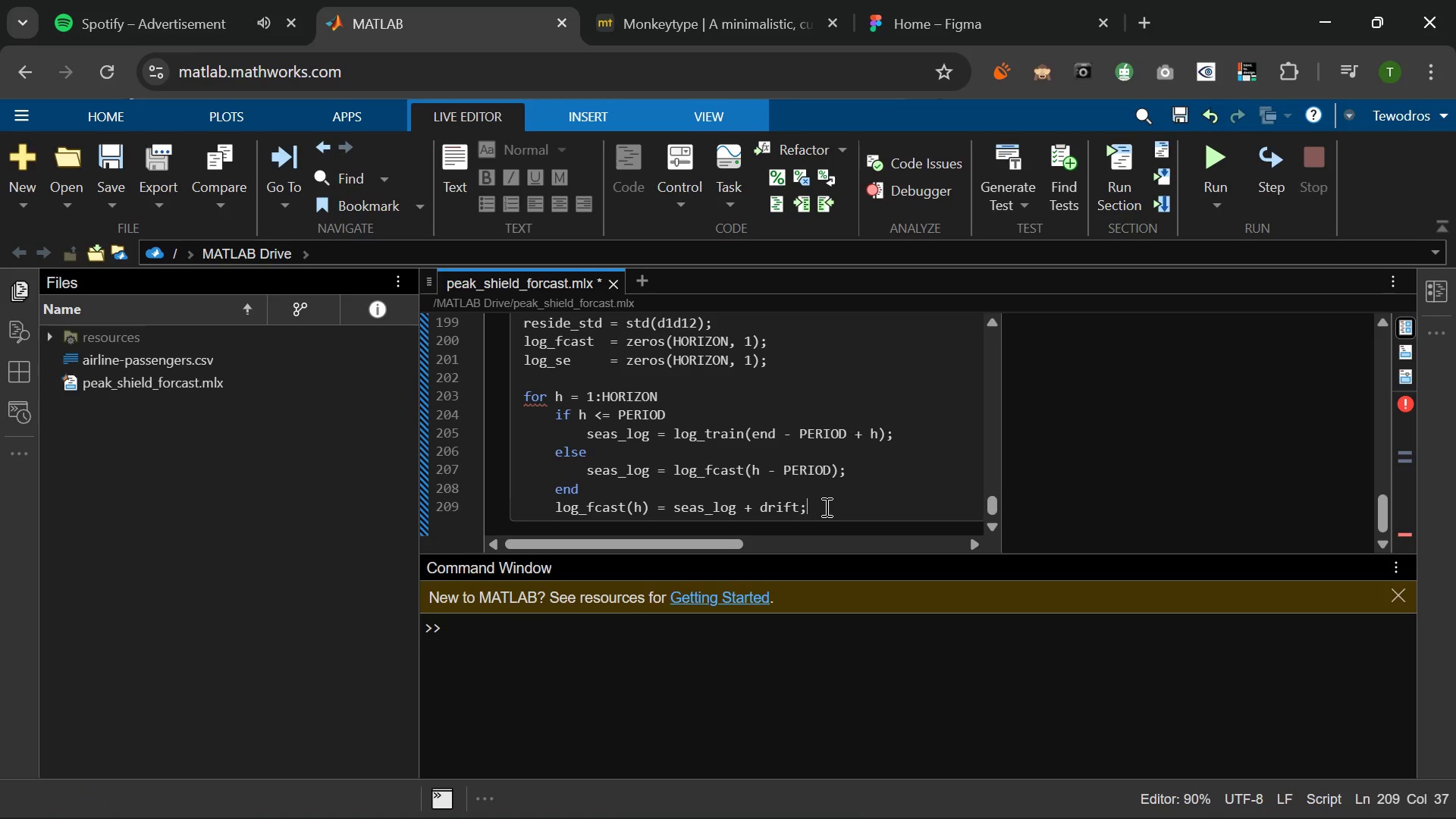 
wait(5.03)
 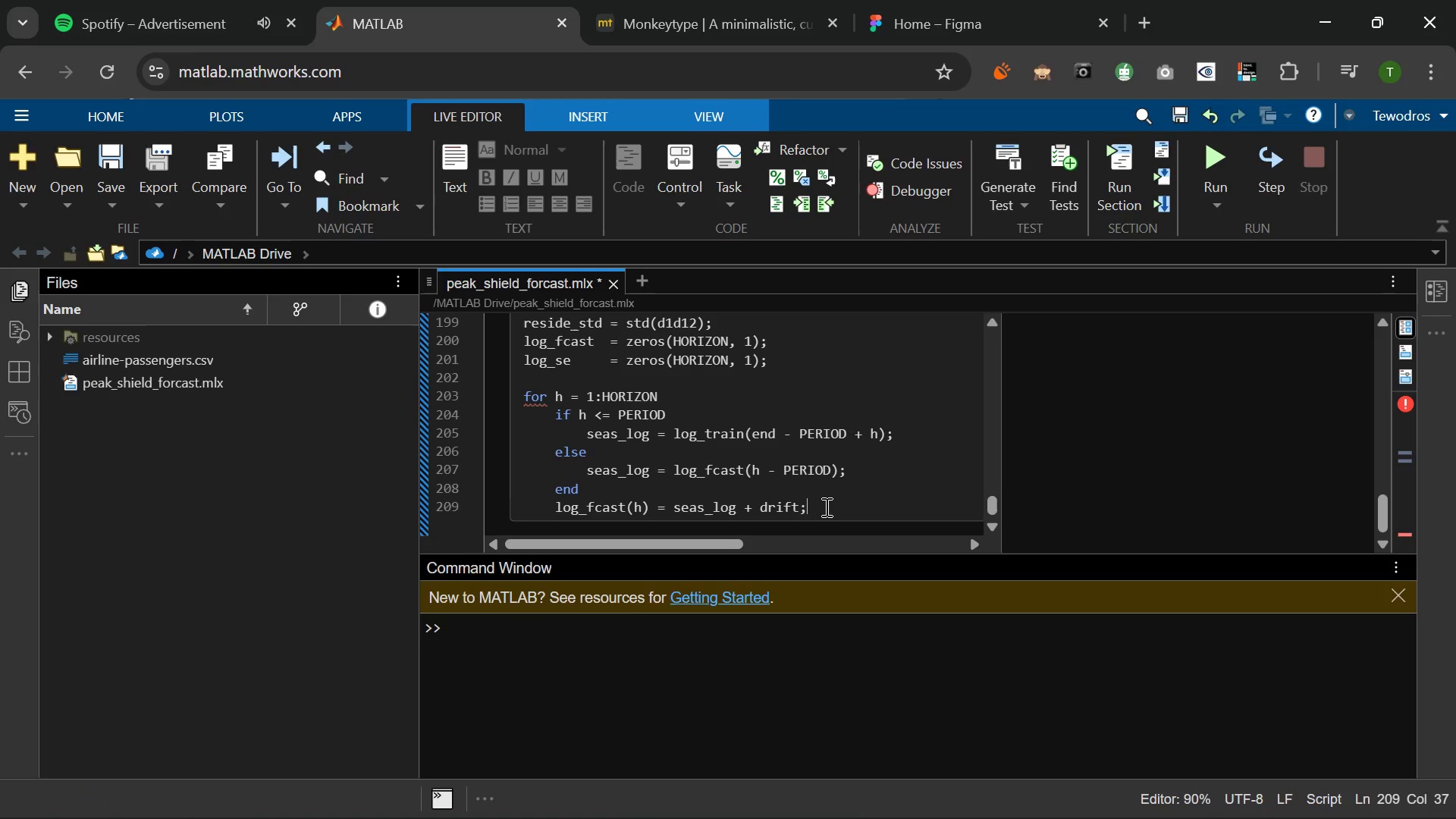 
key(Enter)
 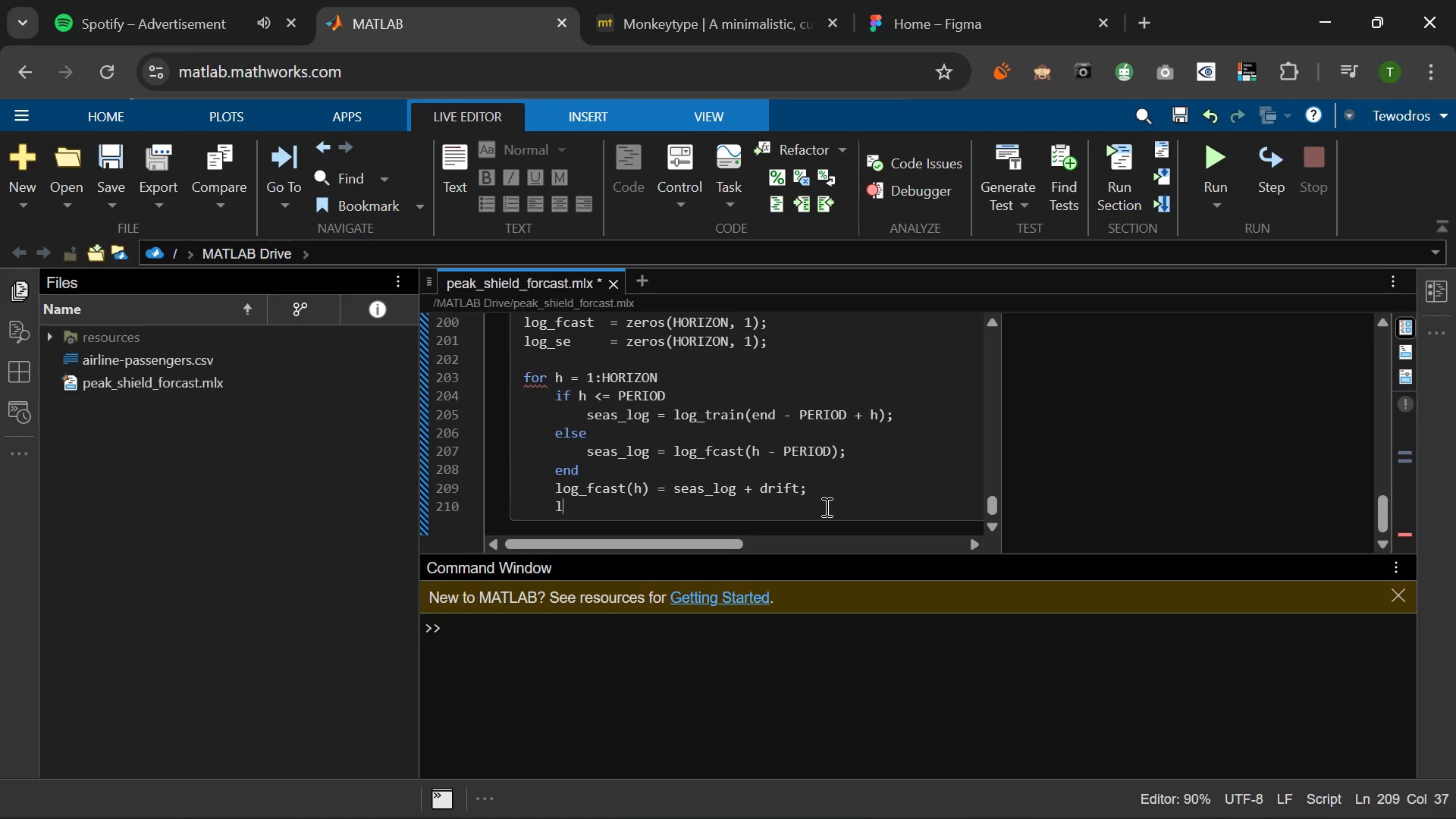 
type(log_se(h)
 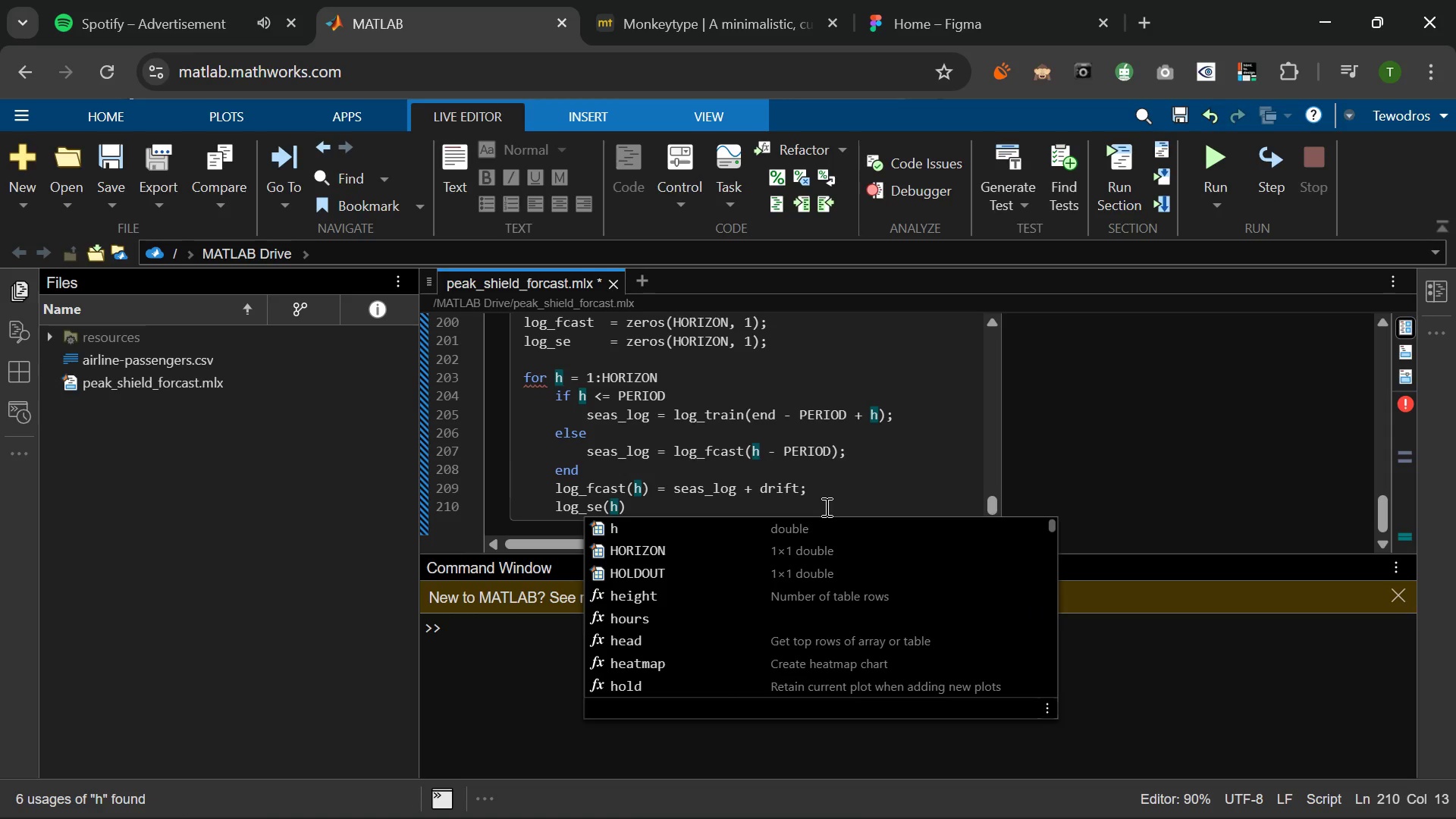 
key(ArrowRight)
 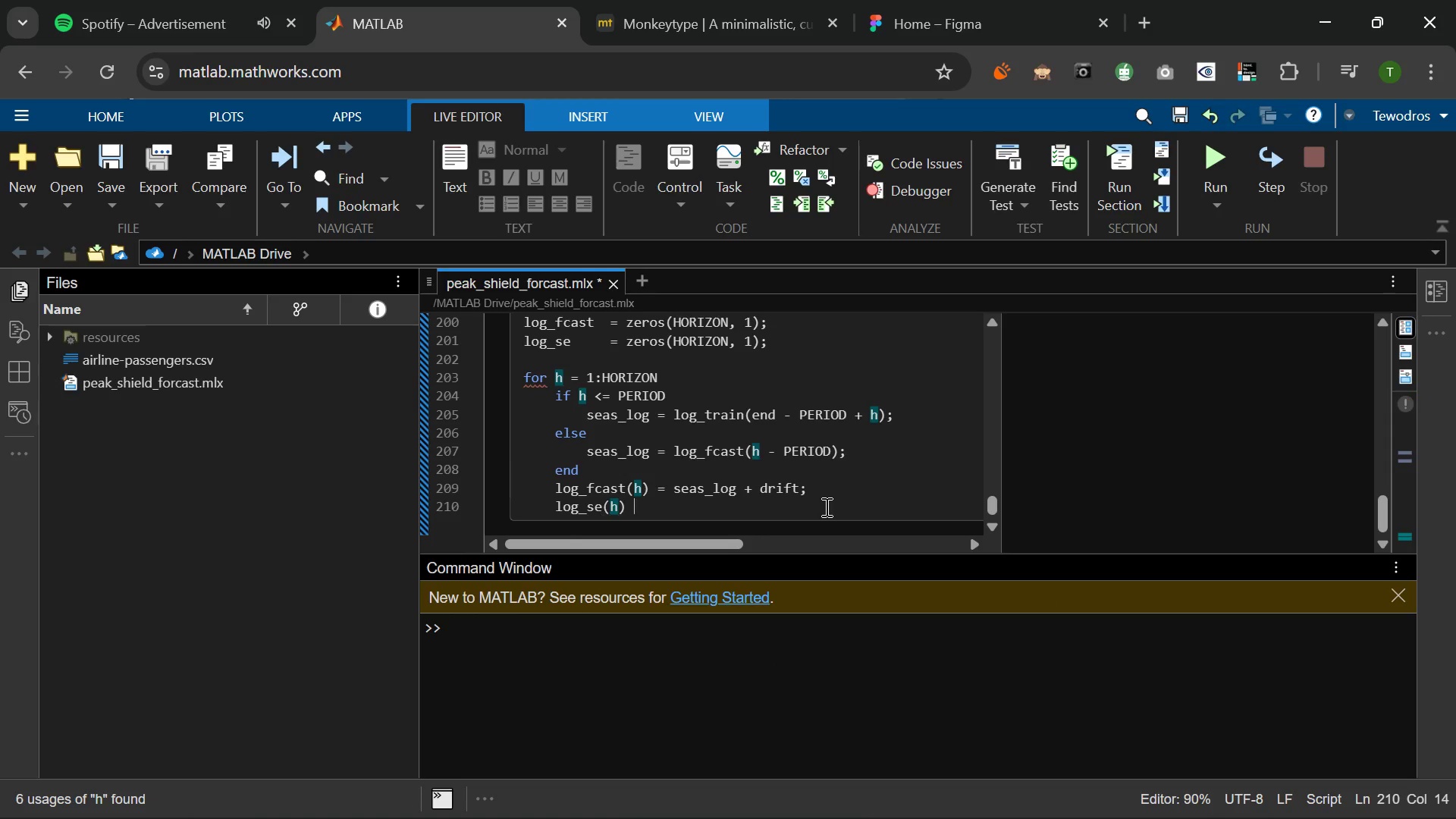 
type(    = s)
key(Backspace)
type(resid_std * sqrt9h)
 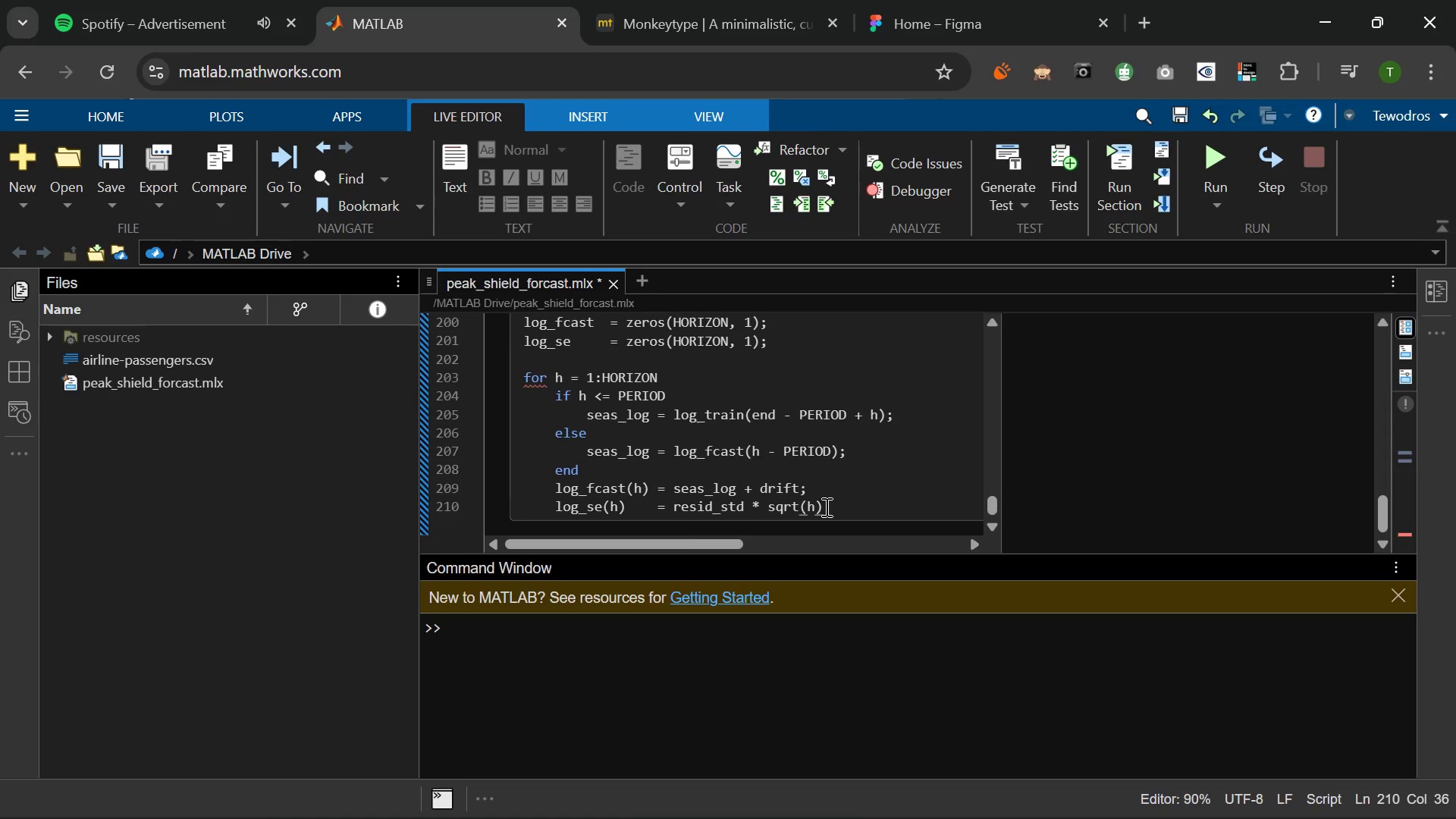 
key(ArrowRight)
 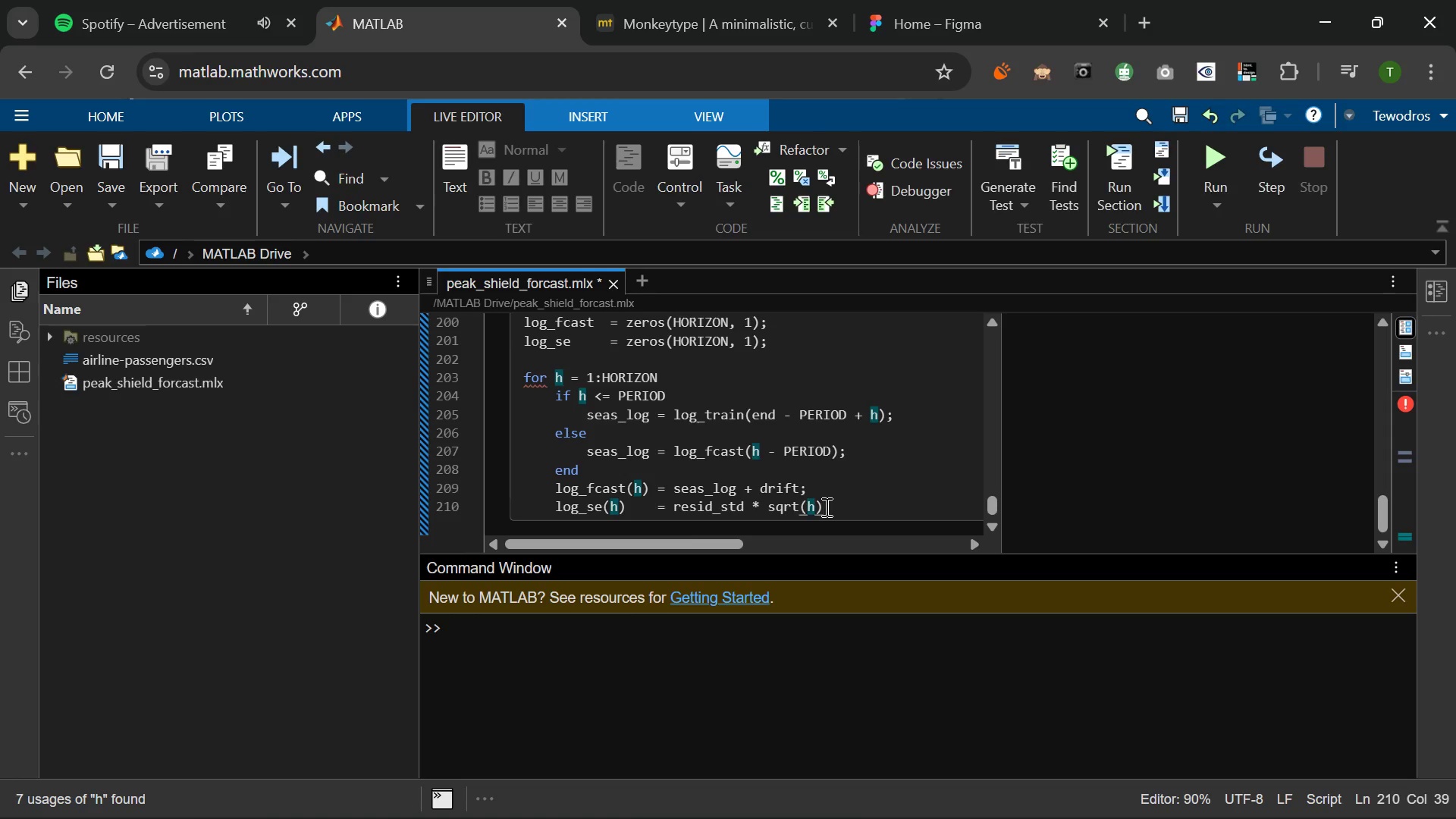 
key(Semicolon)
 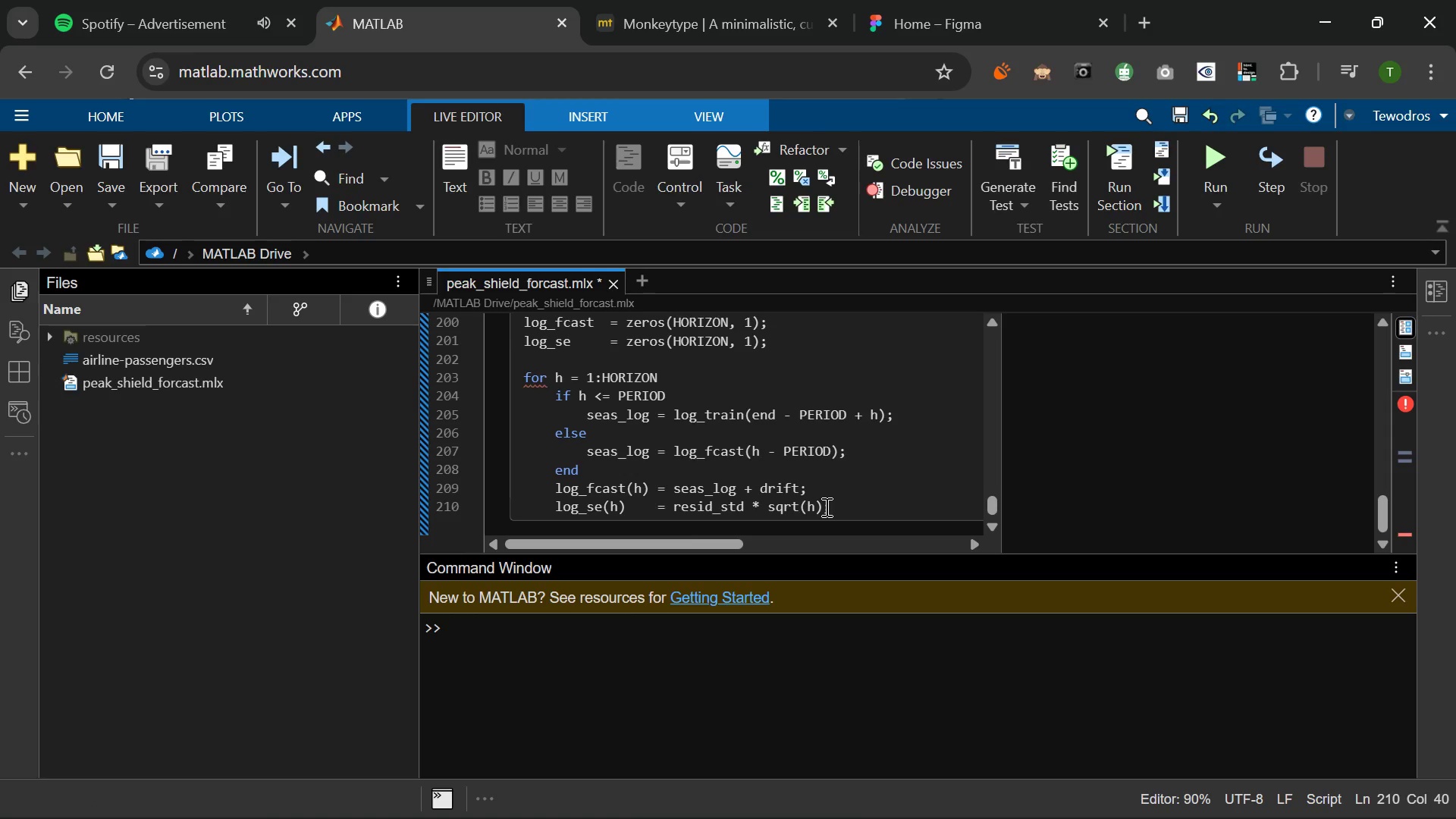 
key(Enter)
 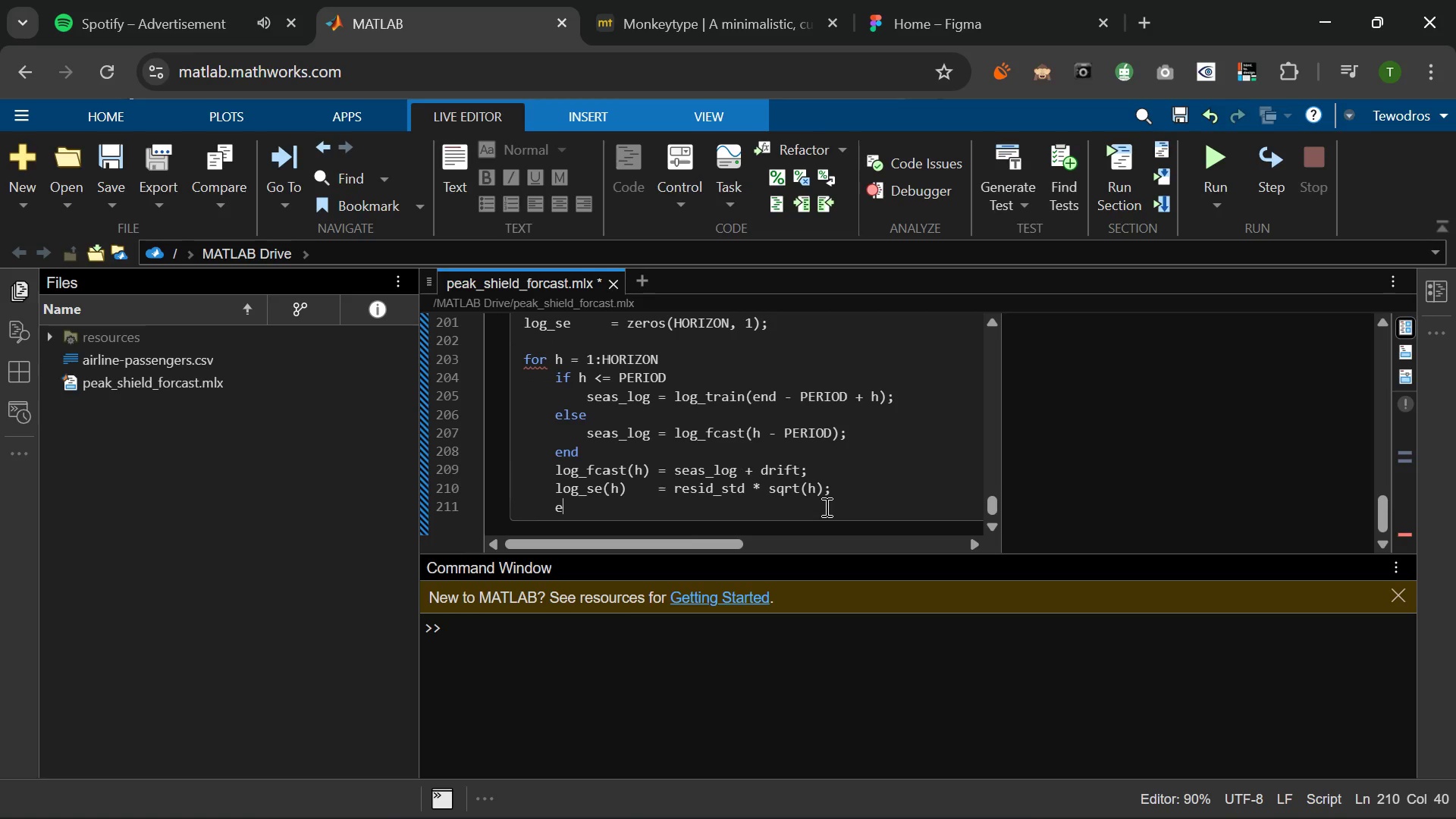 
type(end)
 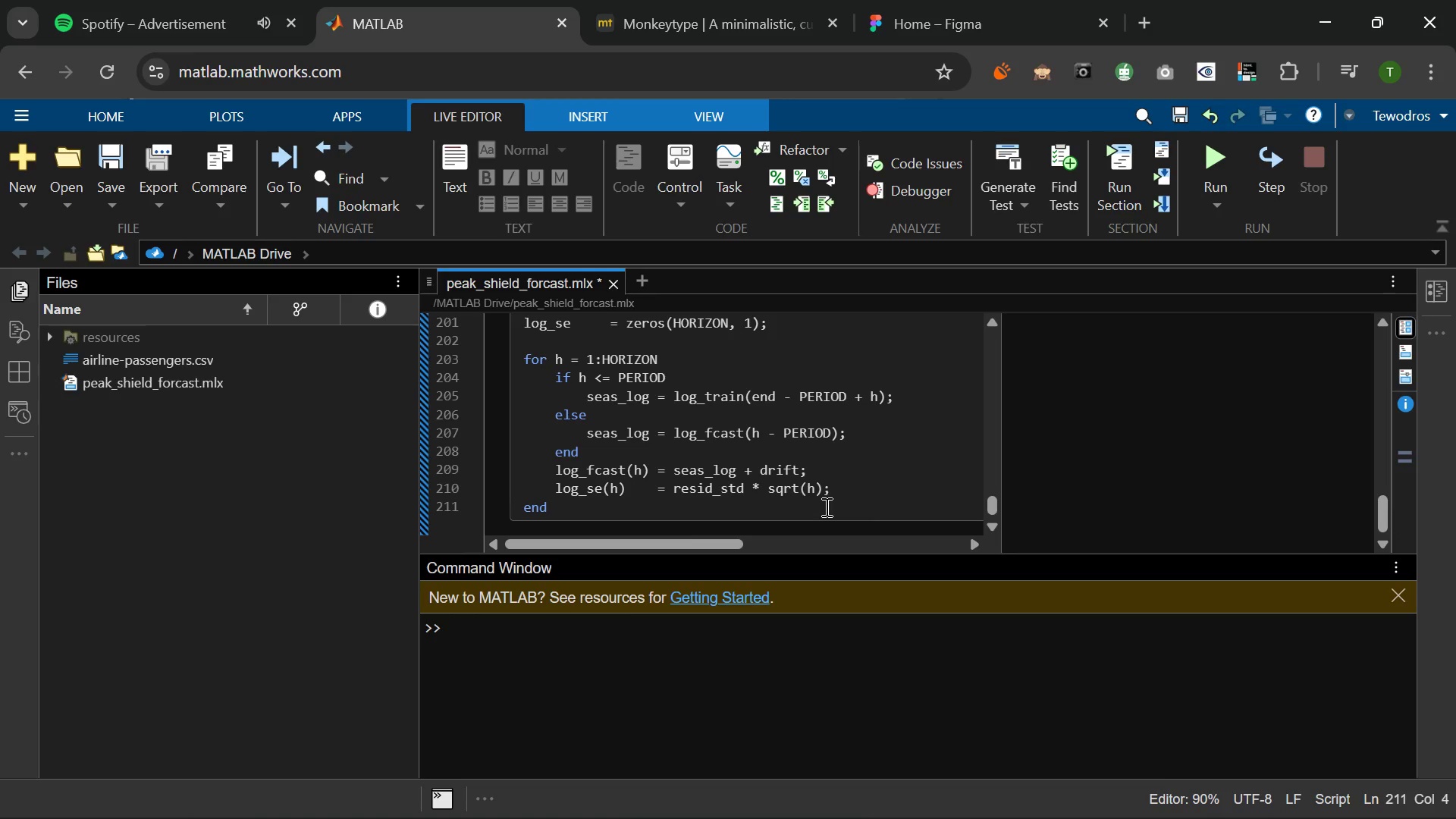 
key(Enter)
 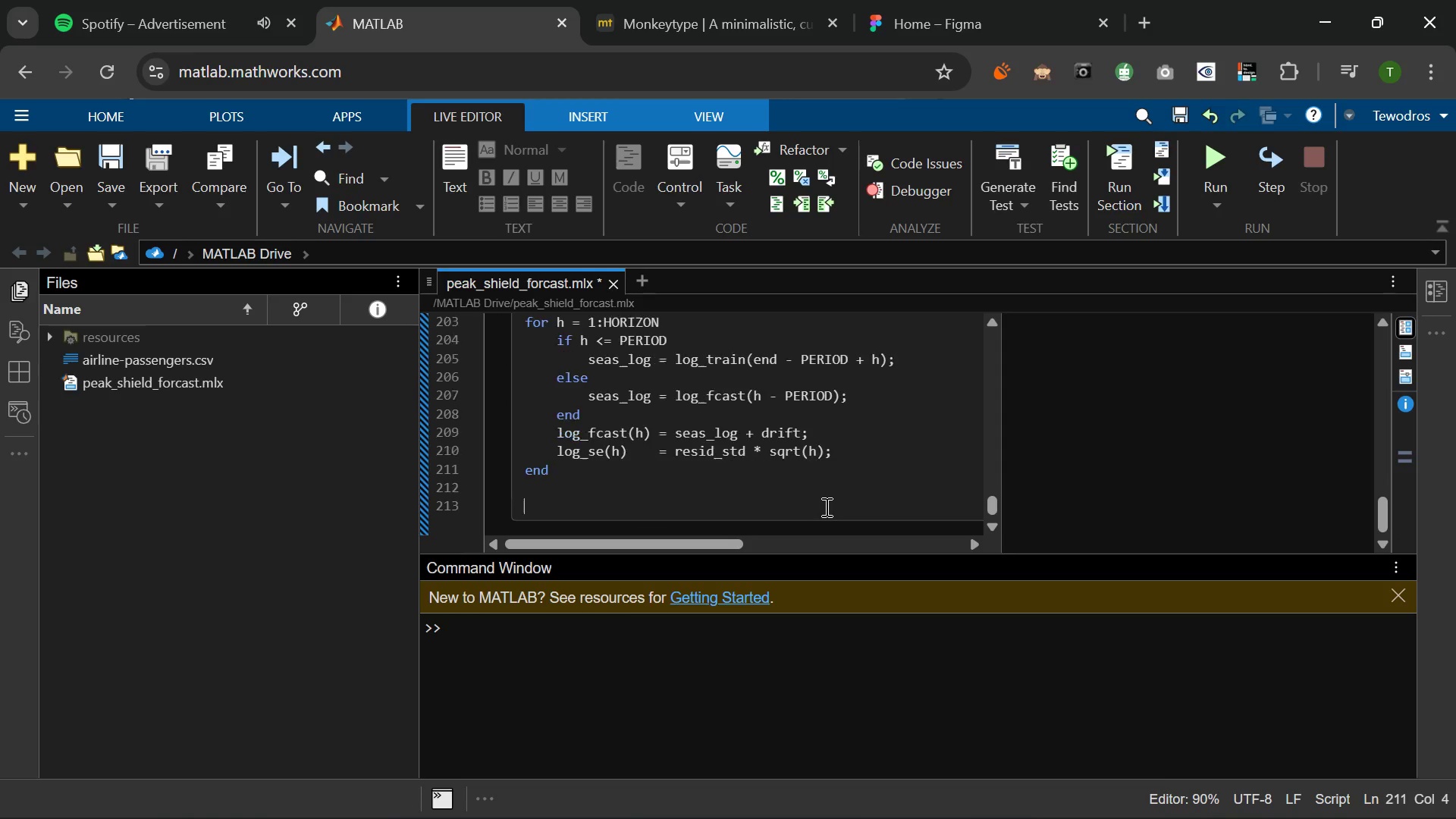 
key(Enter)
 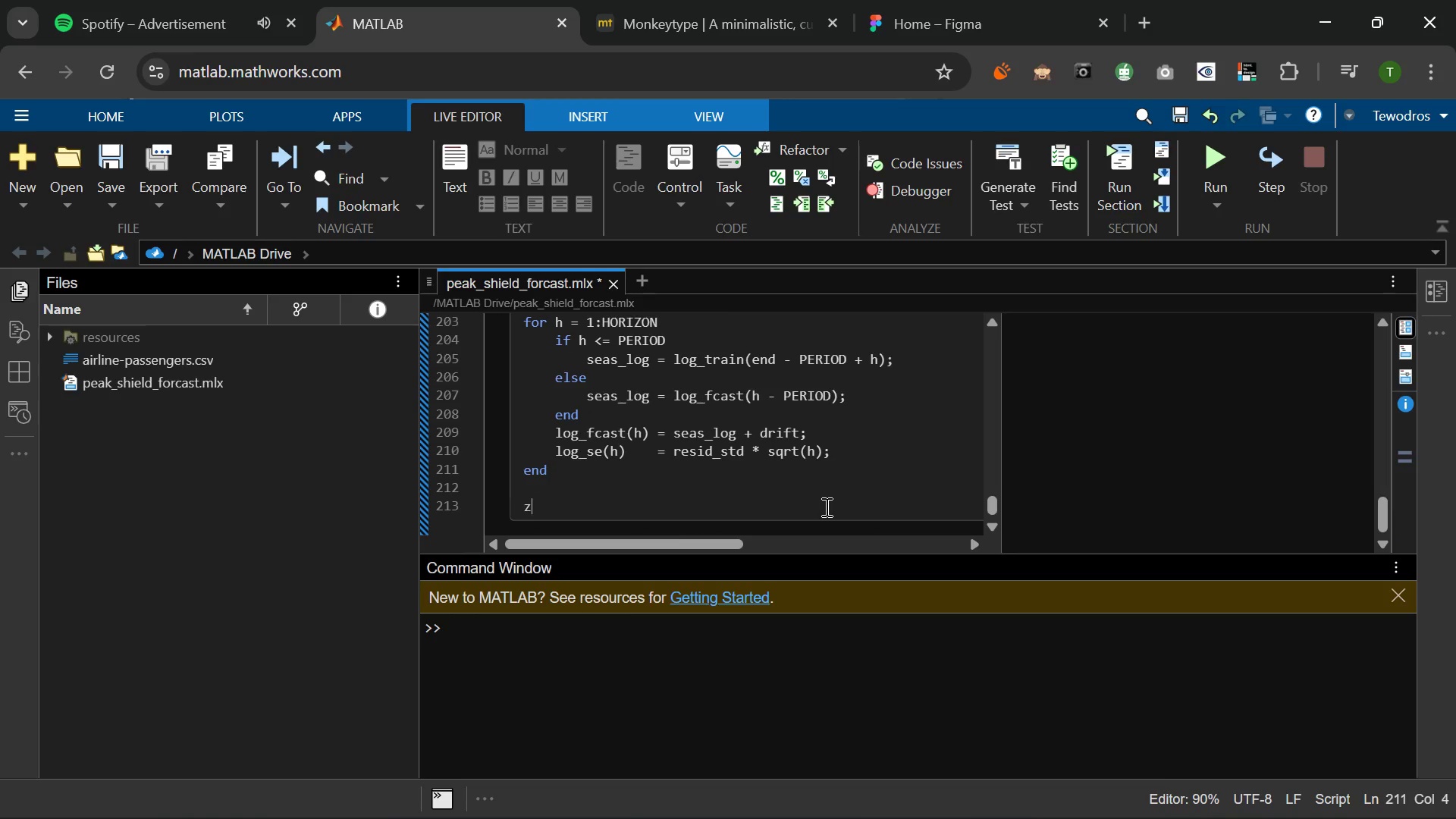 
key(Z)
 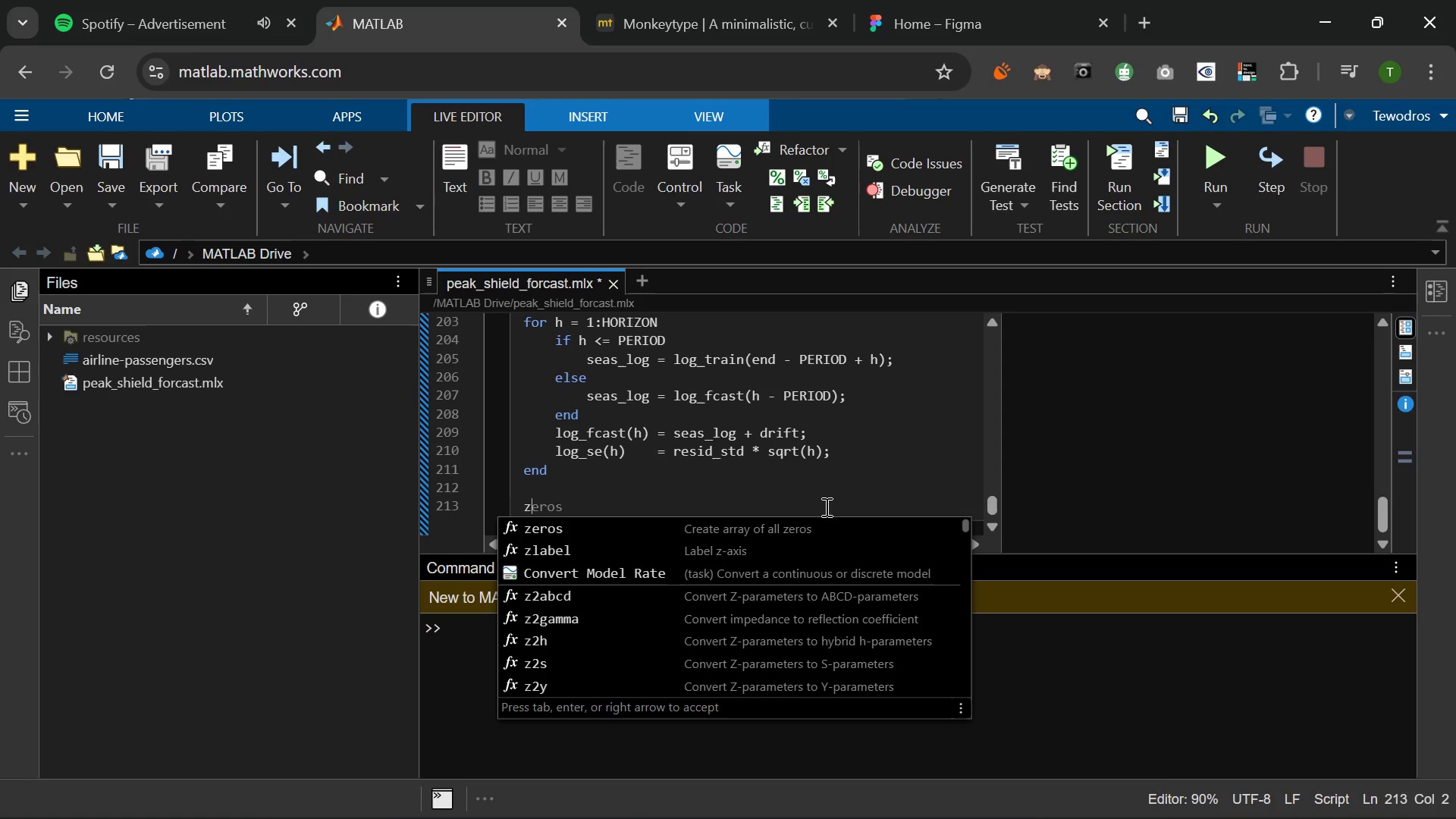 
type(_val  = norminv(1- (1-CI_LEVEL)
 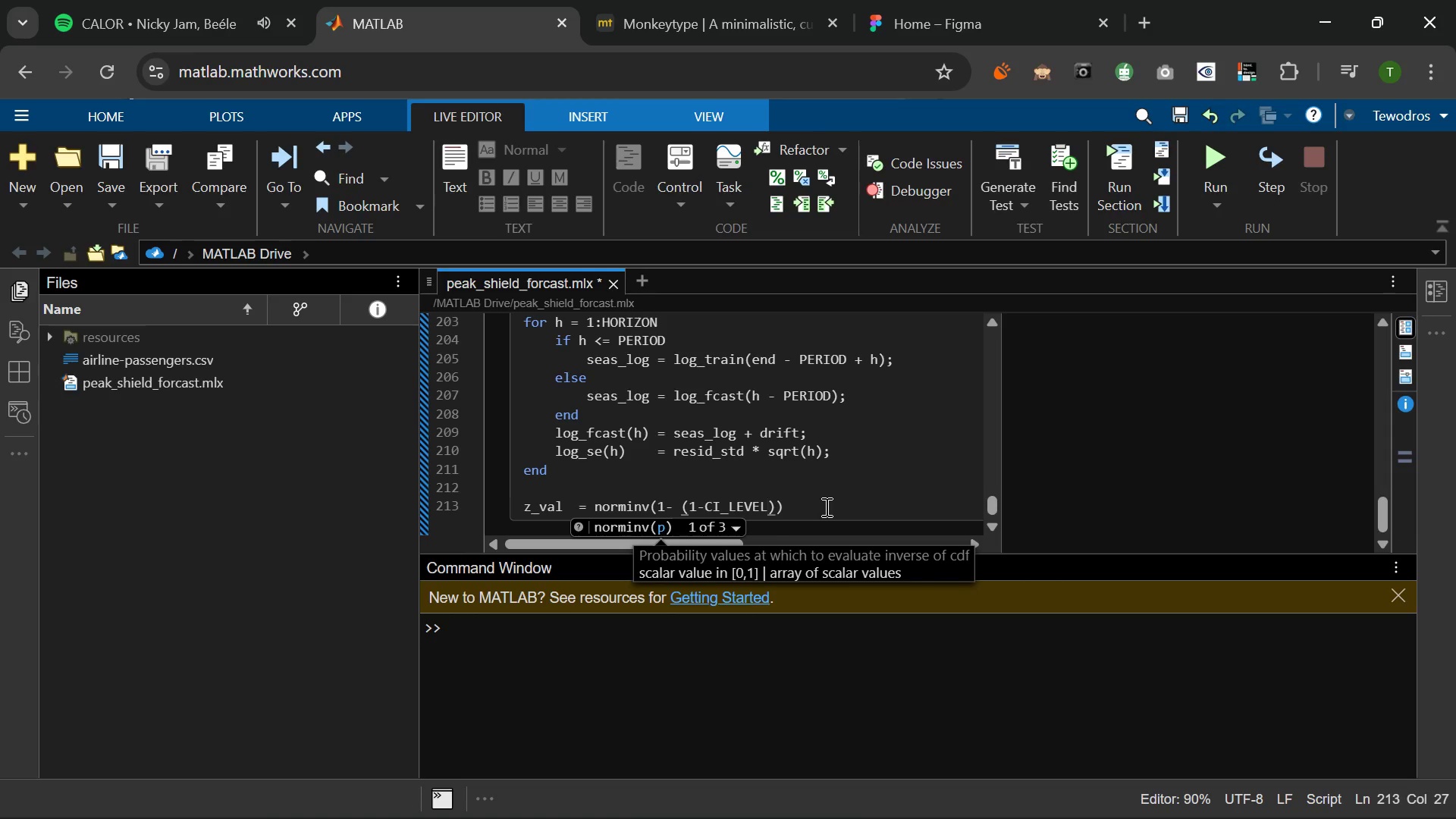 
key(ArrowRight)
 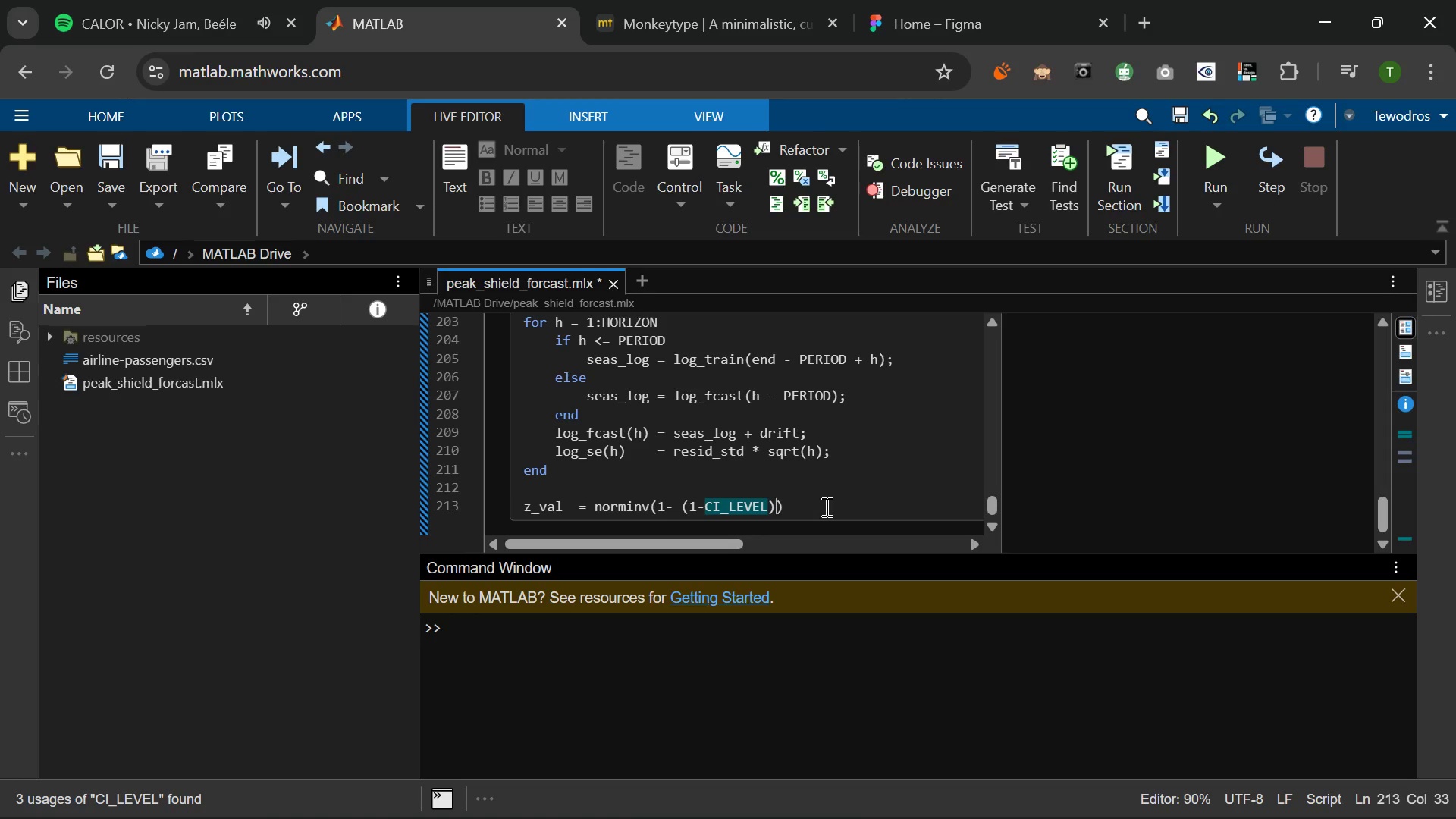 
key(Slash)
 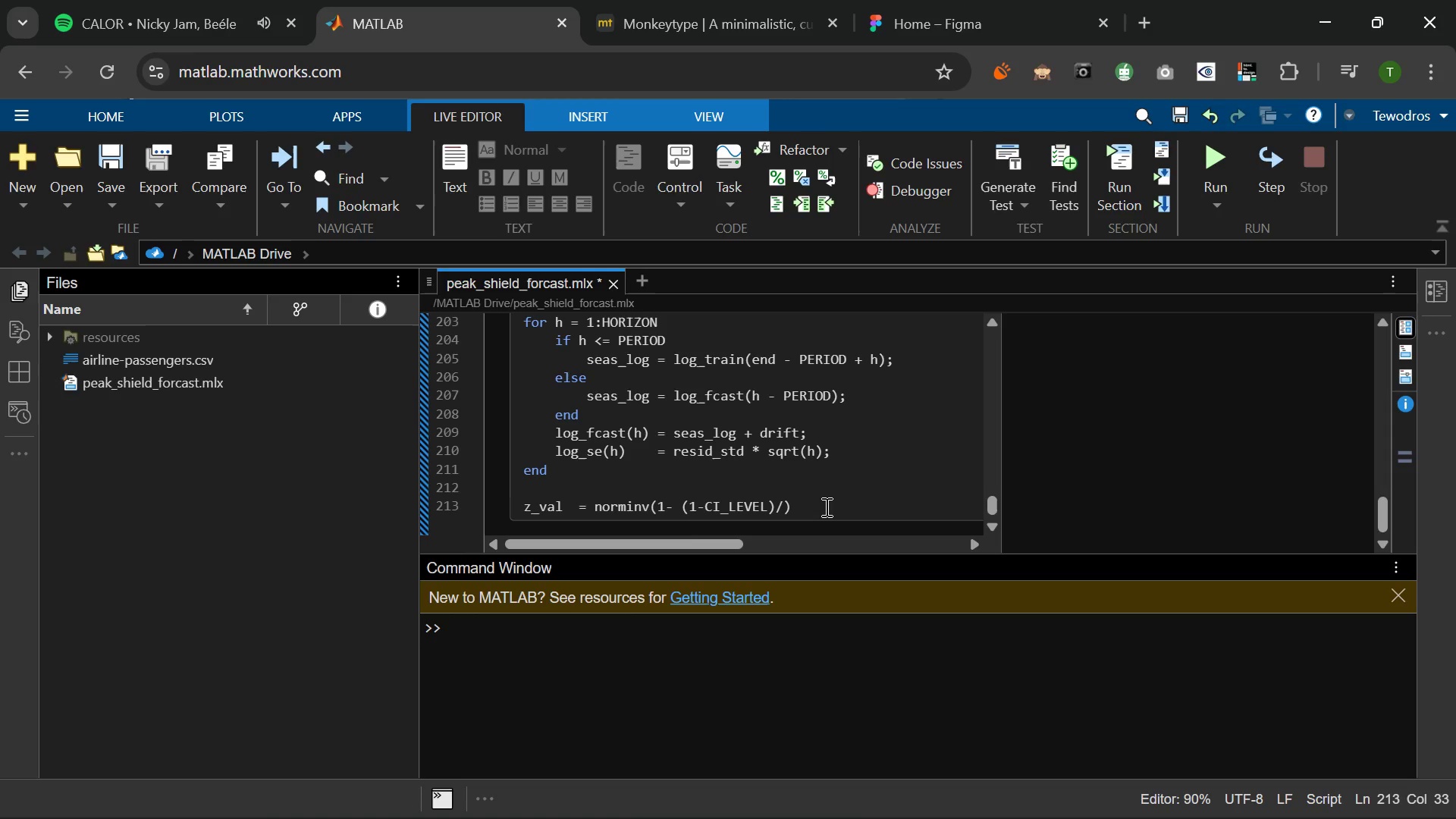 
key(2)
 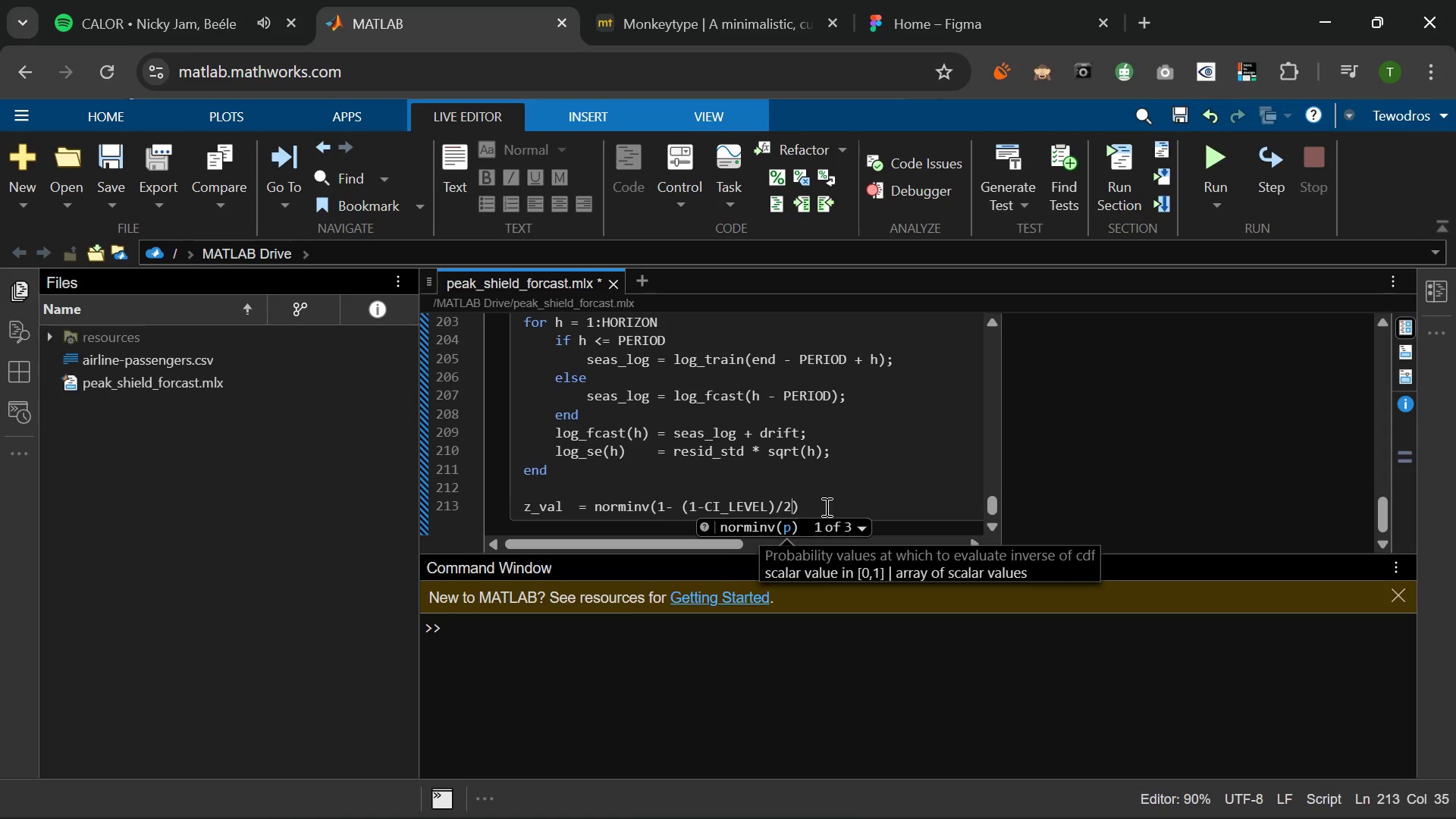 
key(ArrowRight)
 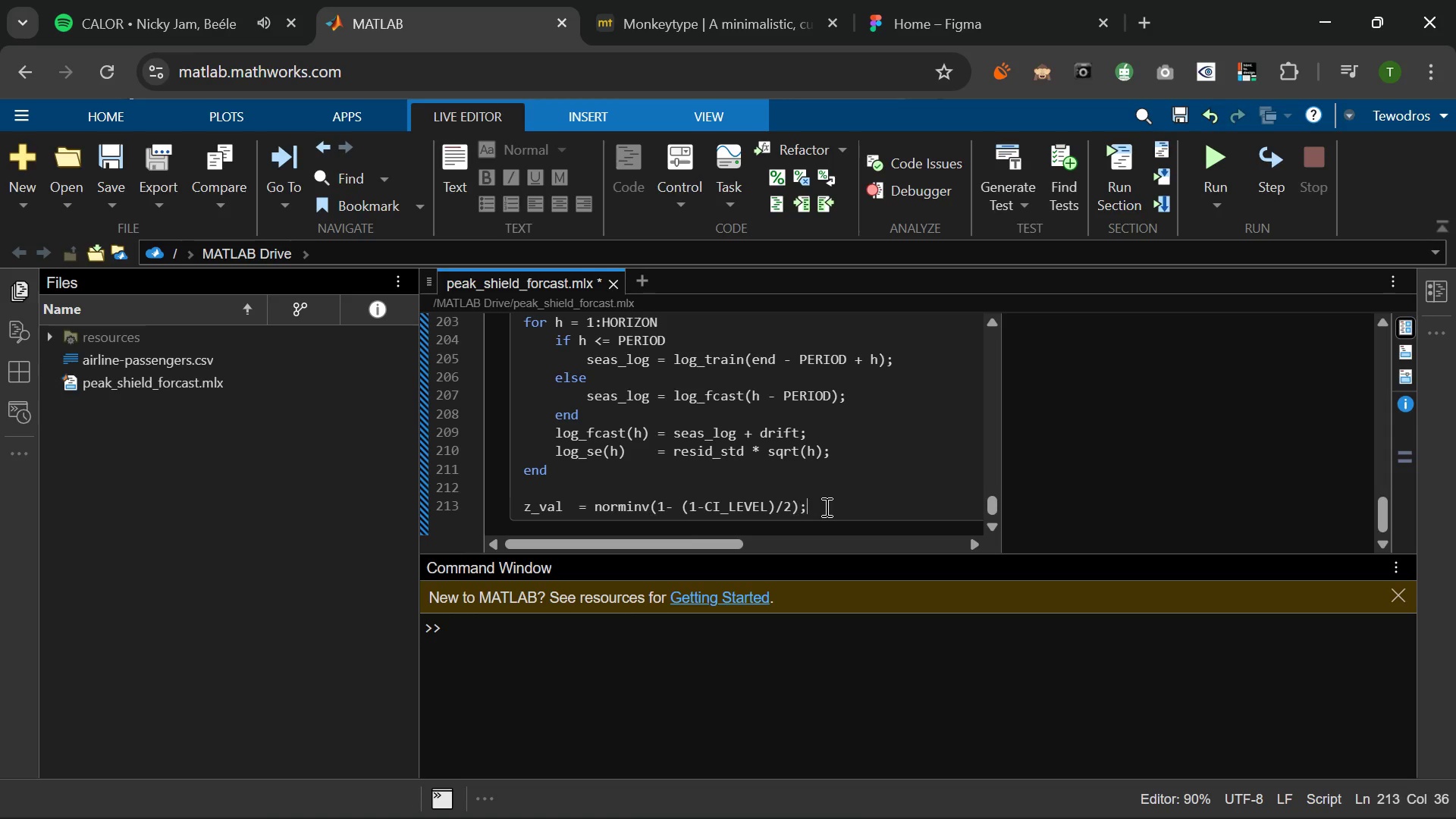 
key(Semicolon)
 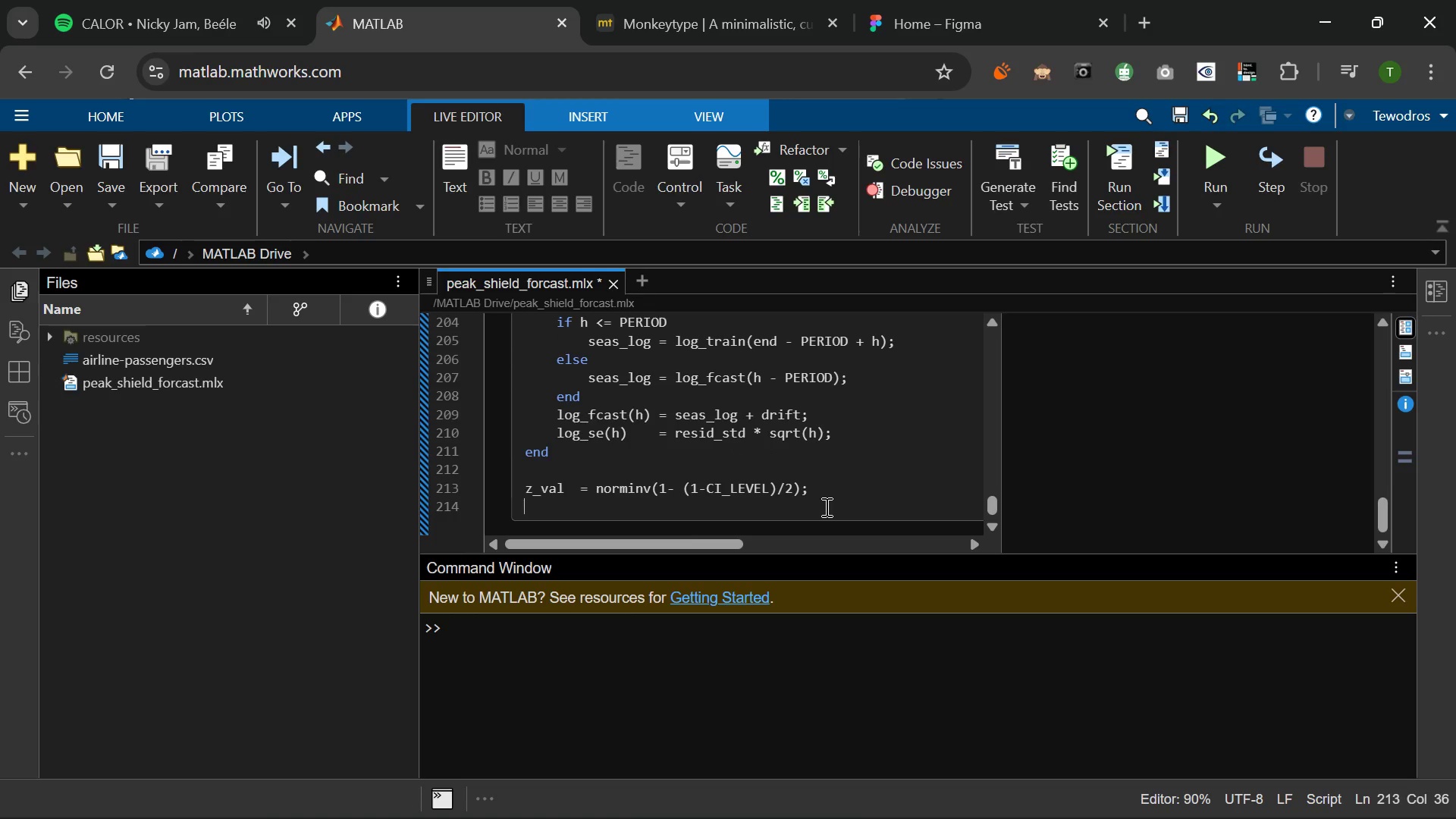 
key(Enter)
 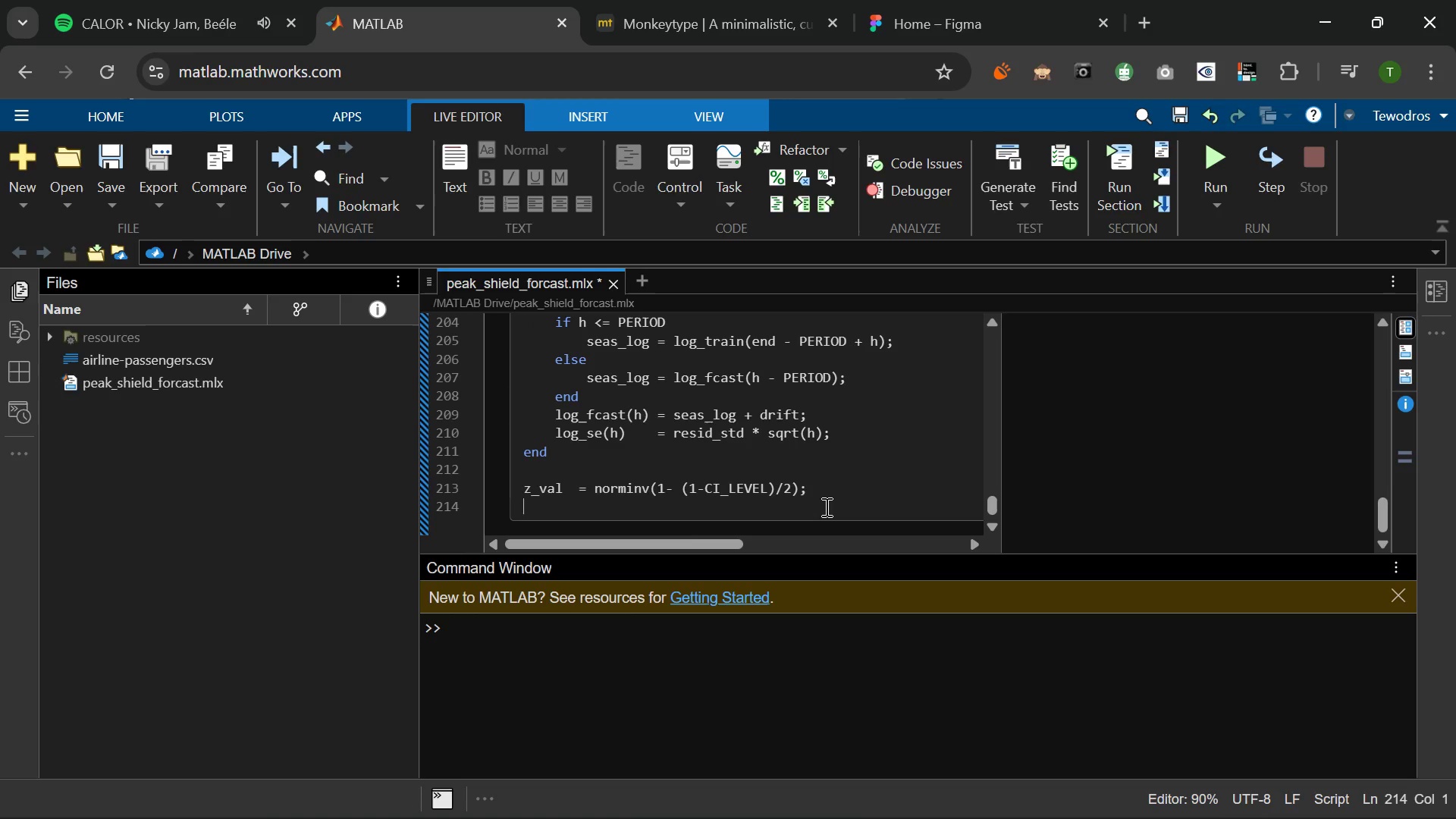 
type(Y_)
key(Backspace)
key(Backspace)
type(y+)
key(Backspace)
type(-)
key(Backspace)
type(_fcast =)
 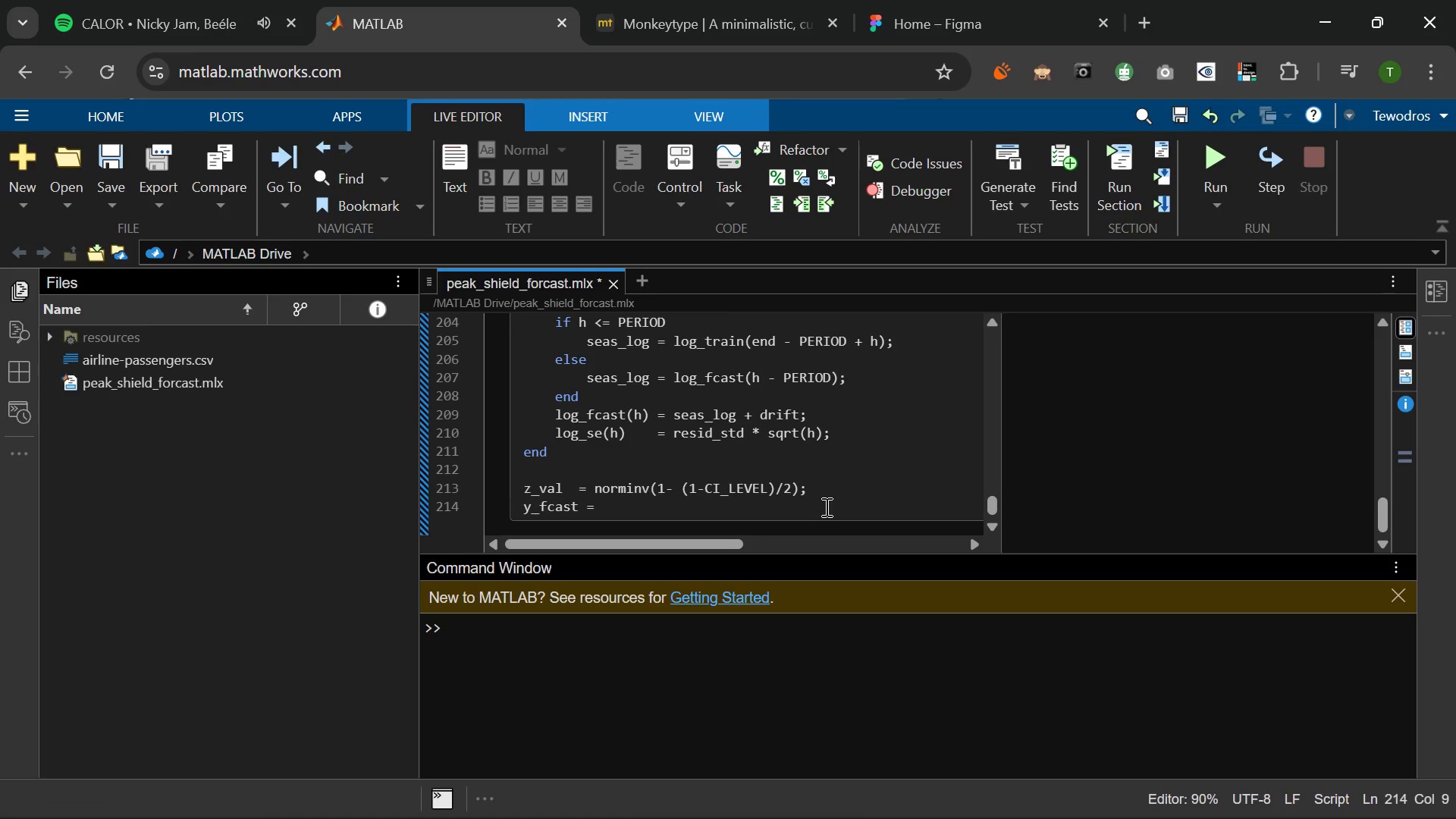 
left_click([579, 489])
 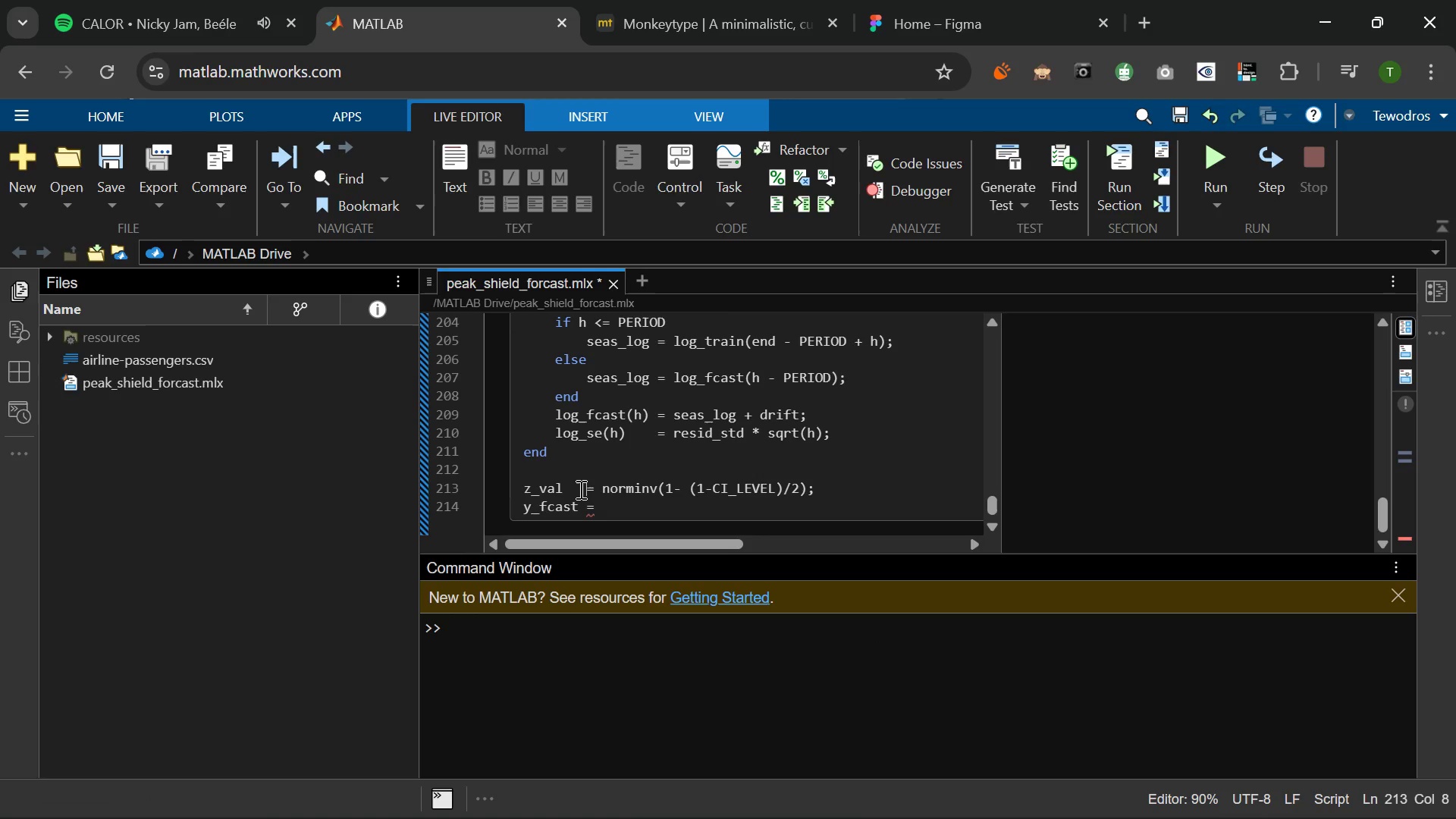 
key(Space)
 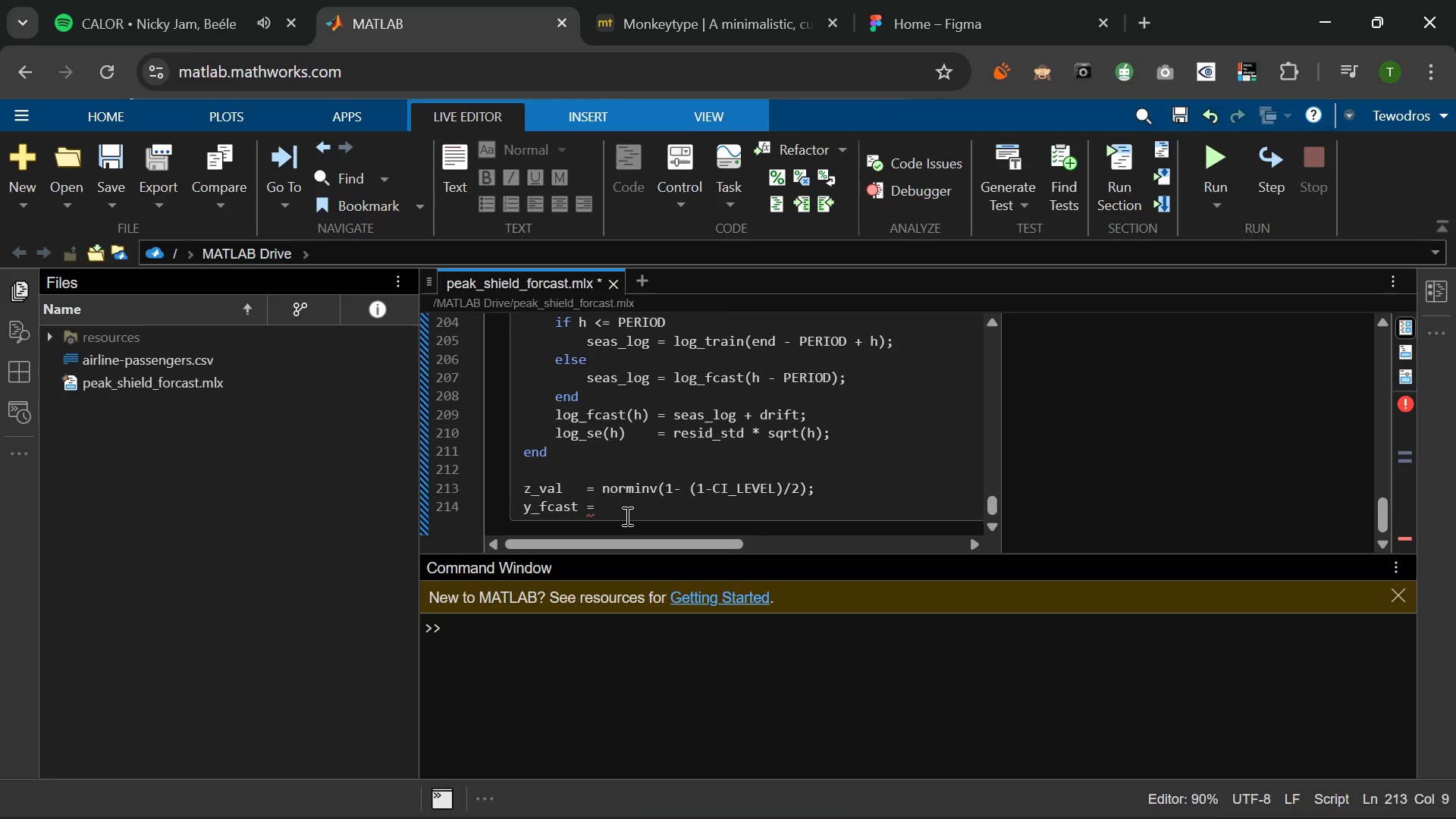 
left_click([626, 516])
 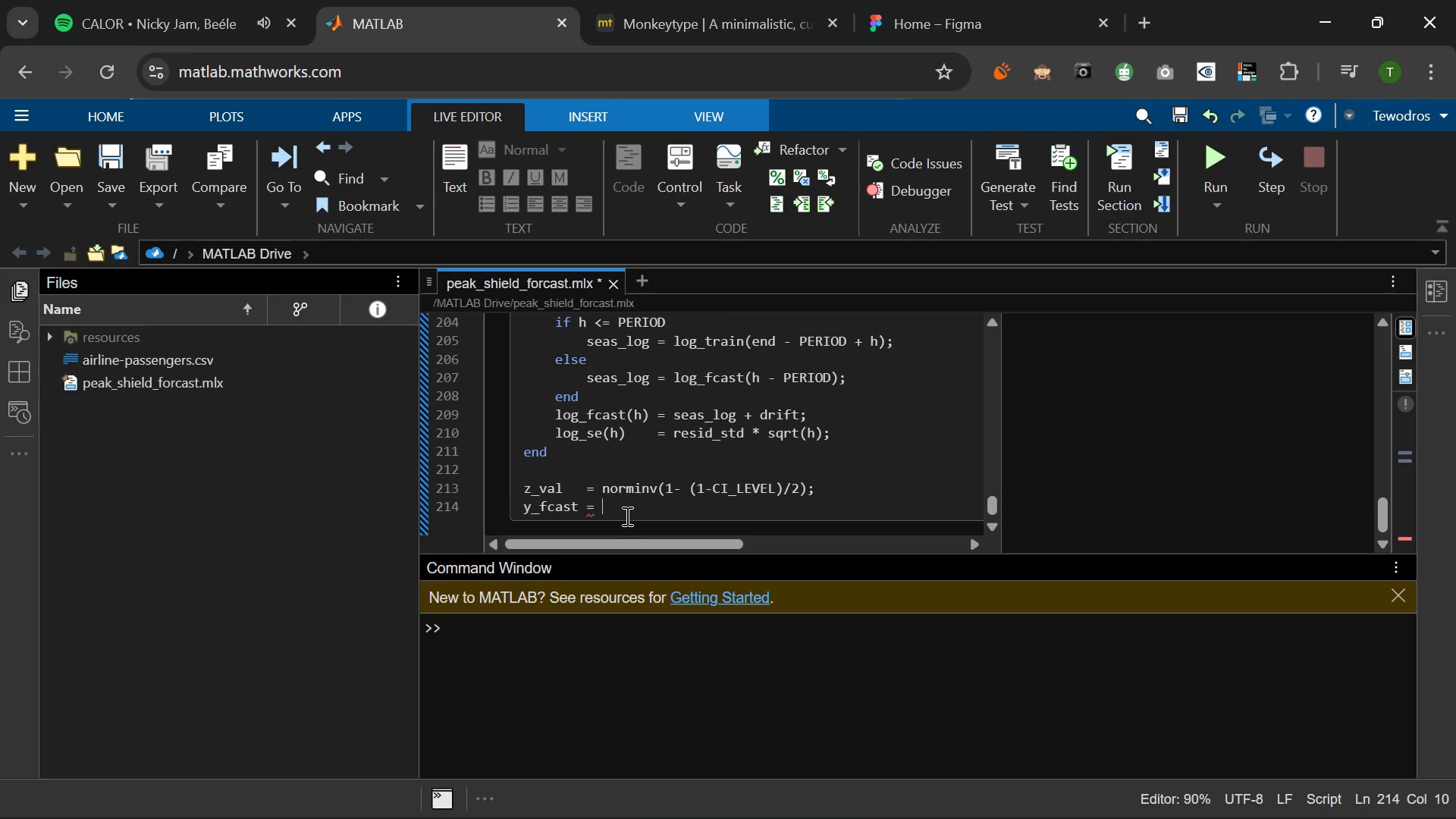 
type( exp(log_fcast)
 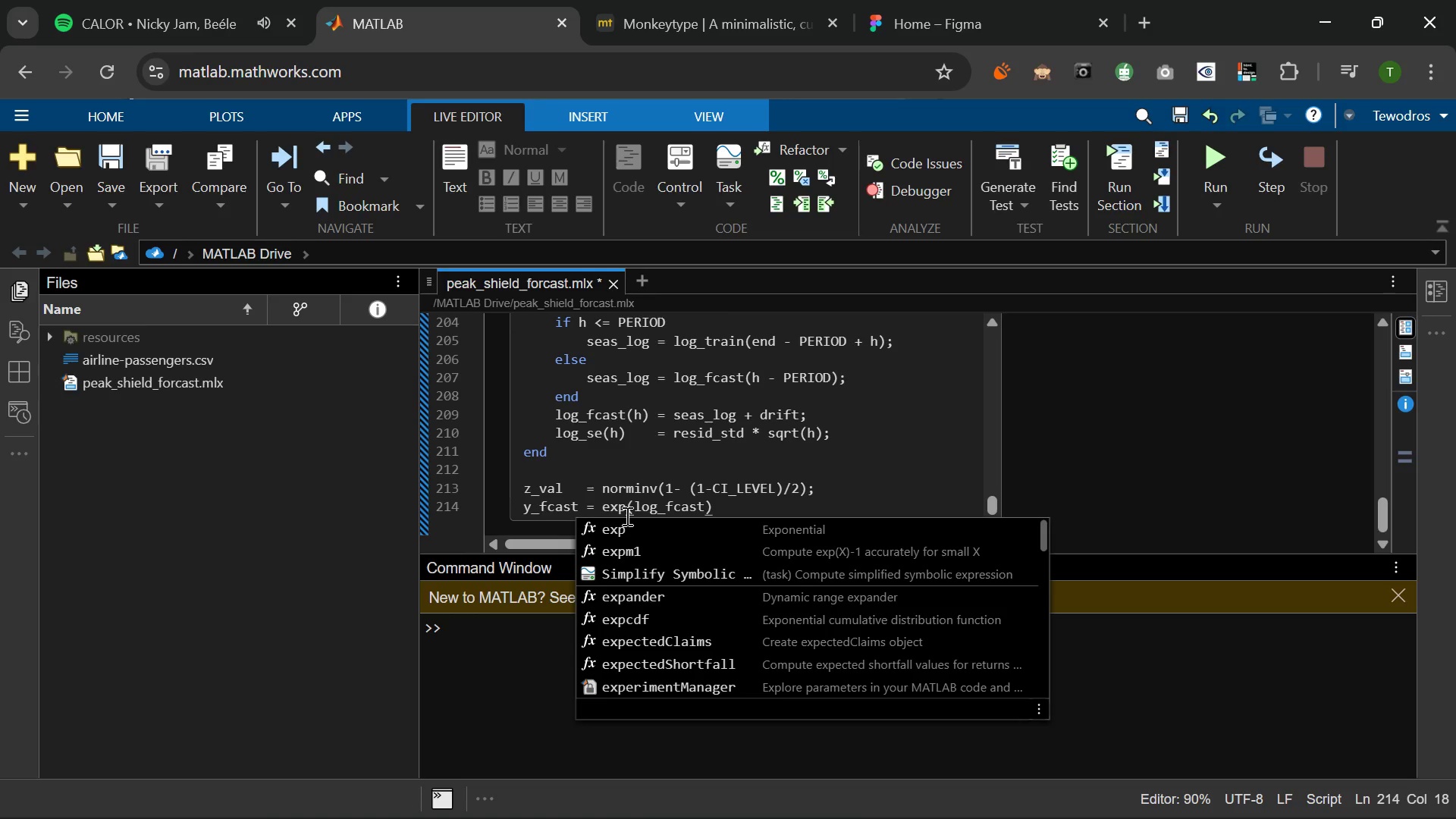 
key(ArrowRight)
 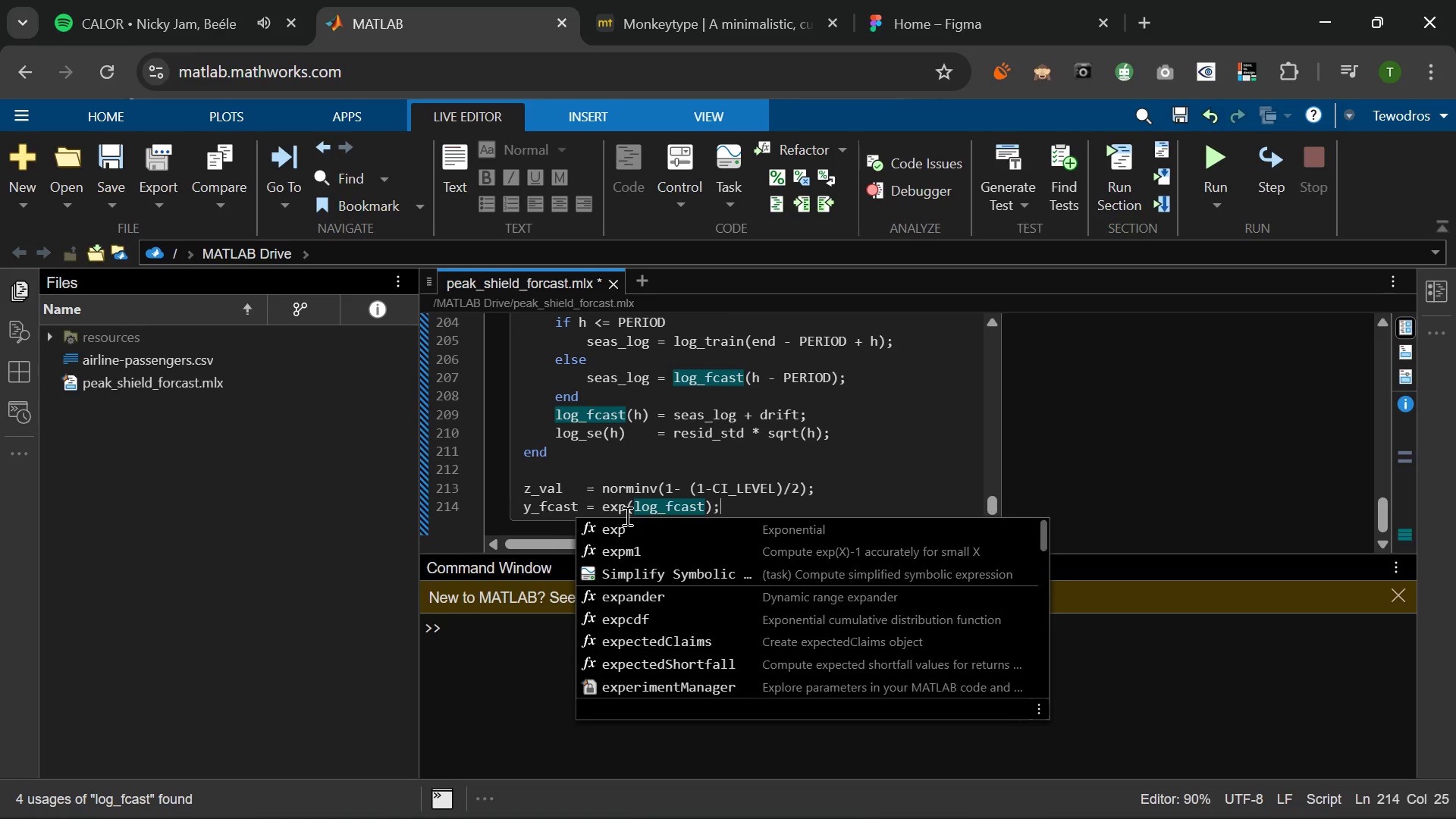 
key(Semicolon)
 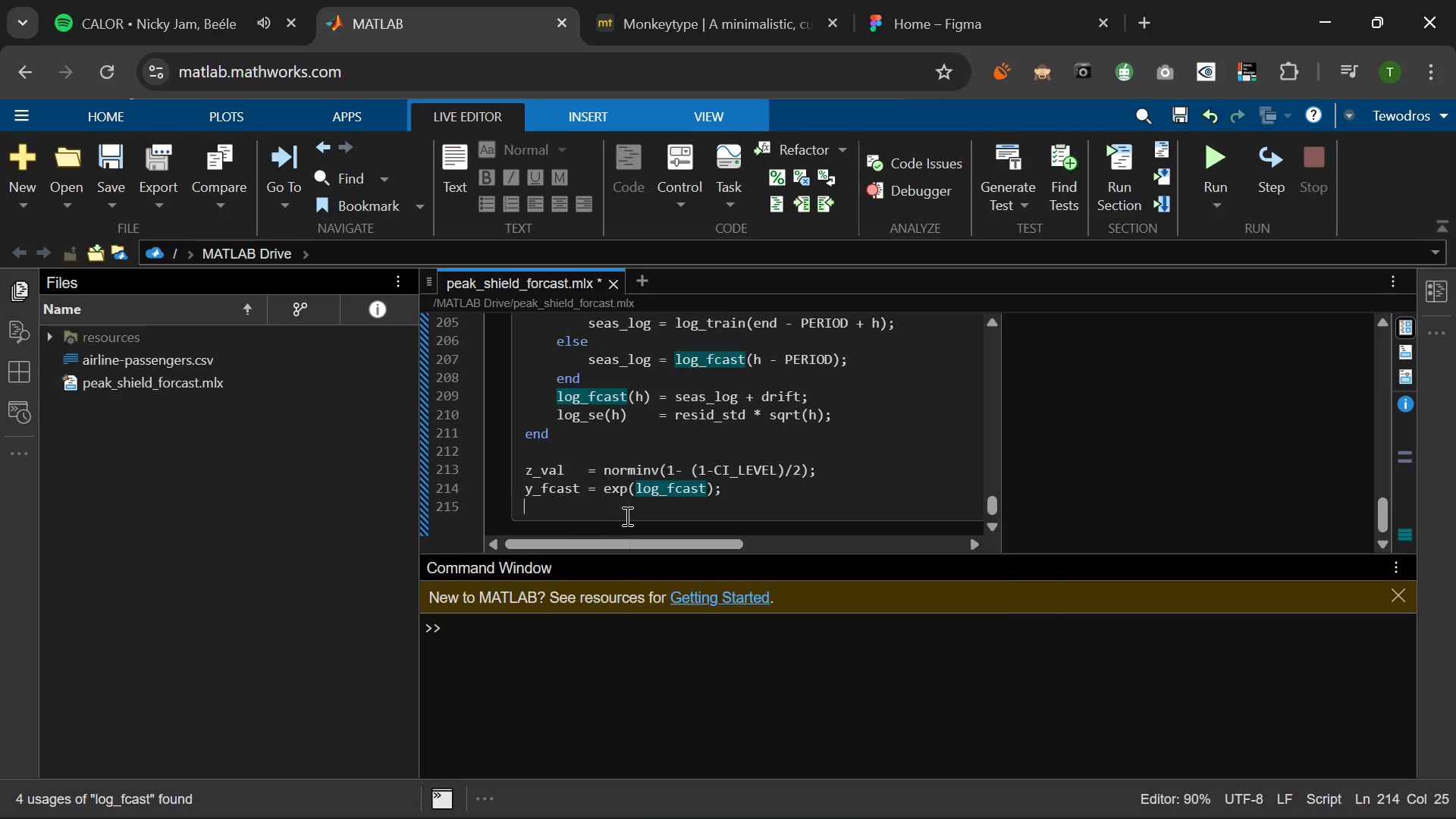 
key(Enter)
 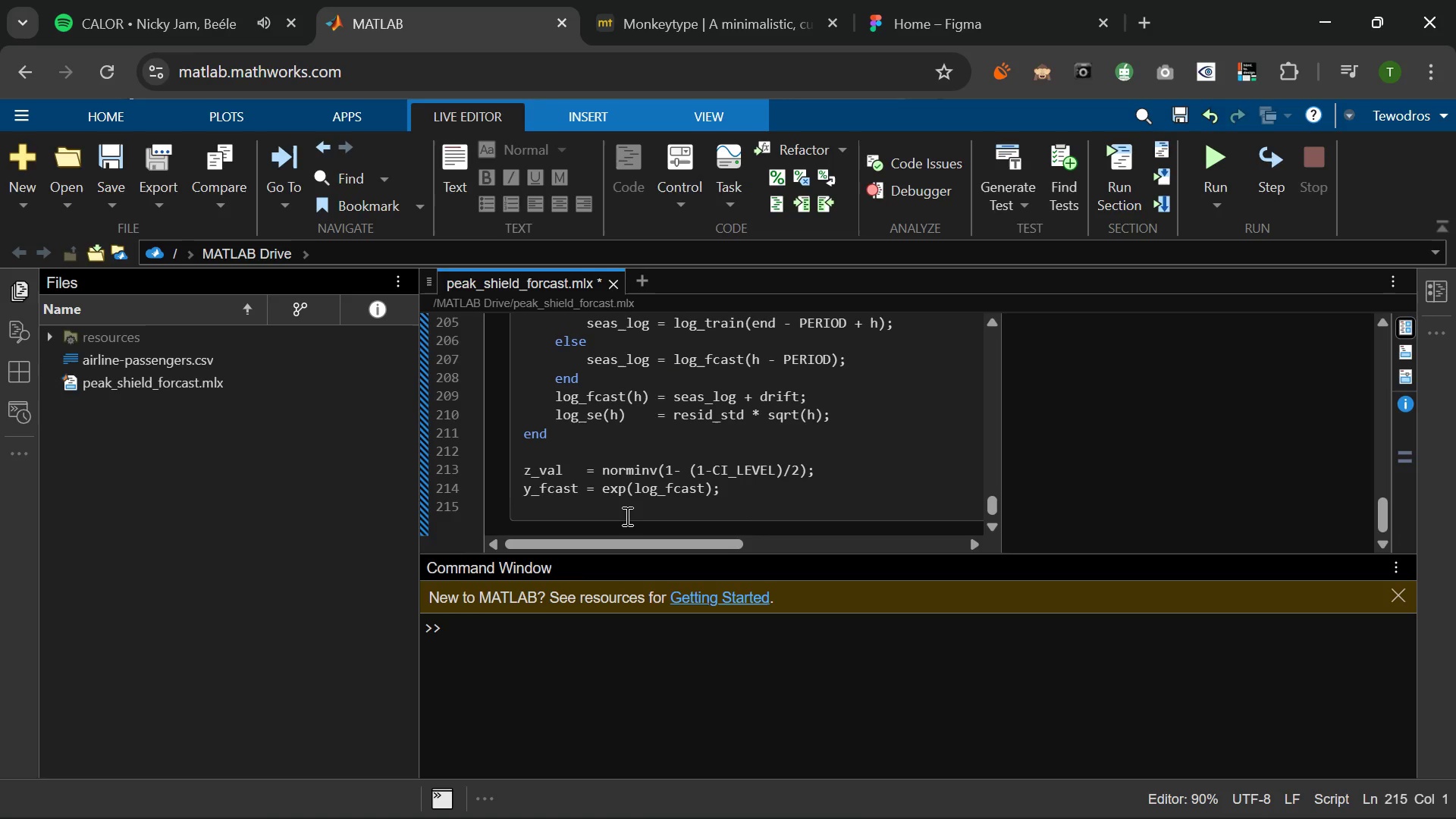 
type(y_lower = exp(log+)
key(Backspace)
type(_fcast)
 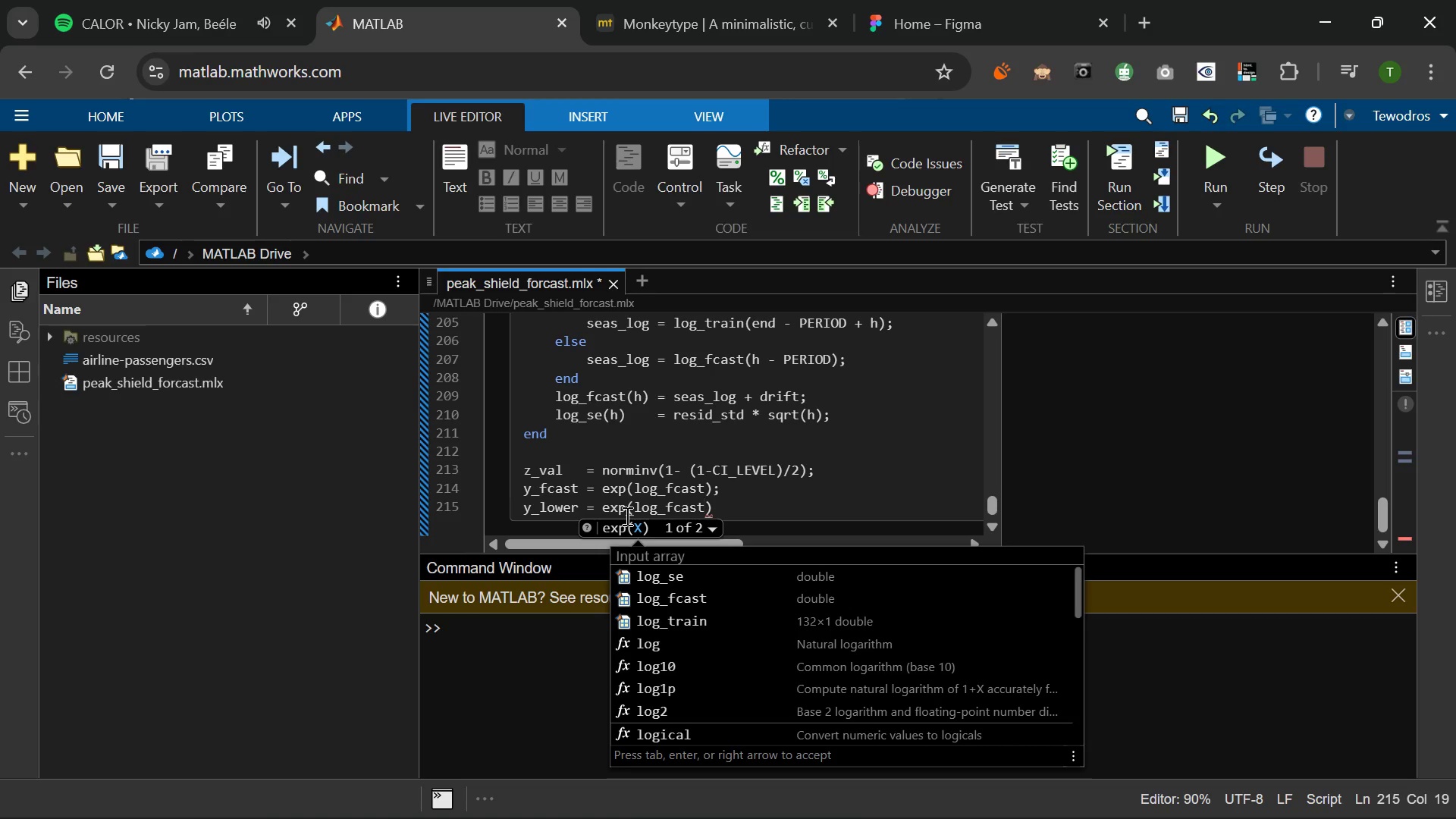 
type( - z_val * log_se)
 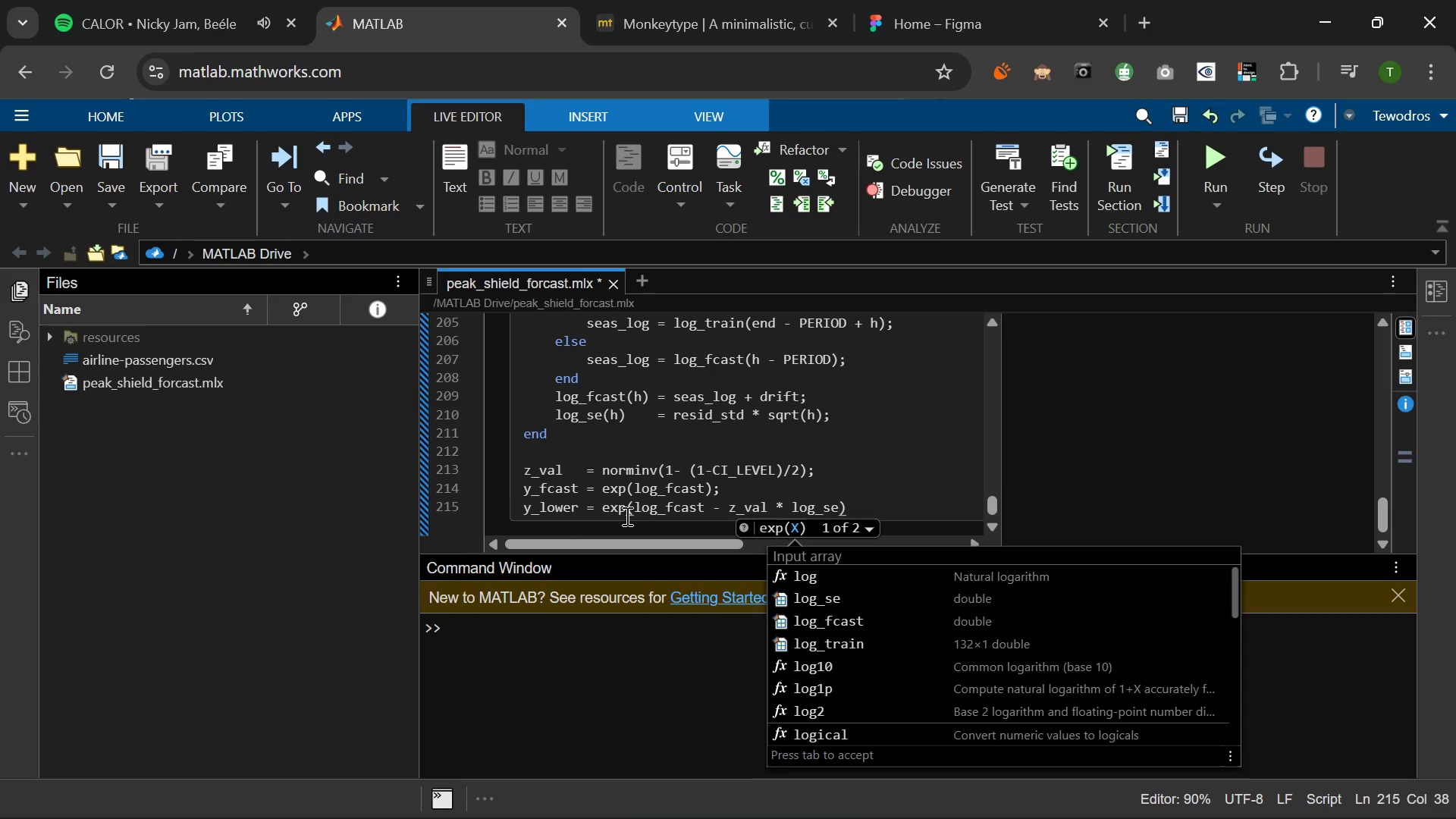 
key(ArrowRight)
 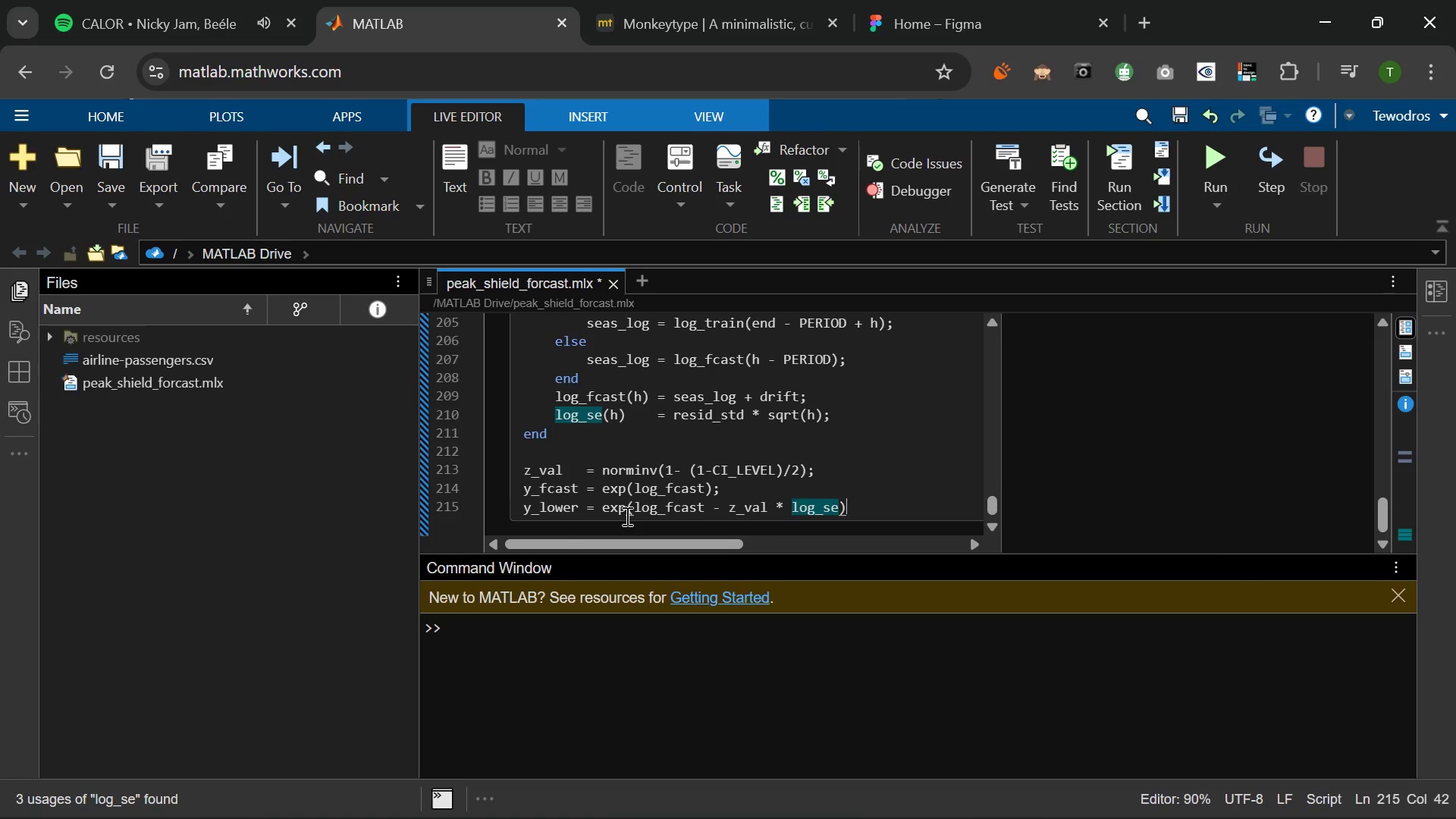 
key(ArrowRight)
 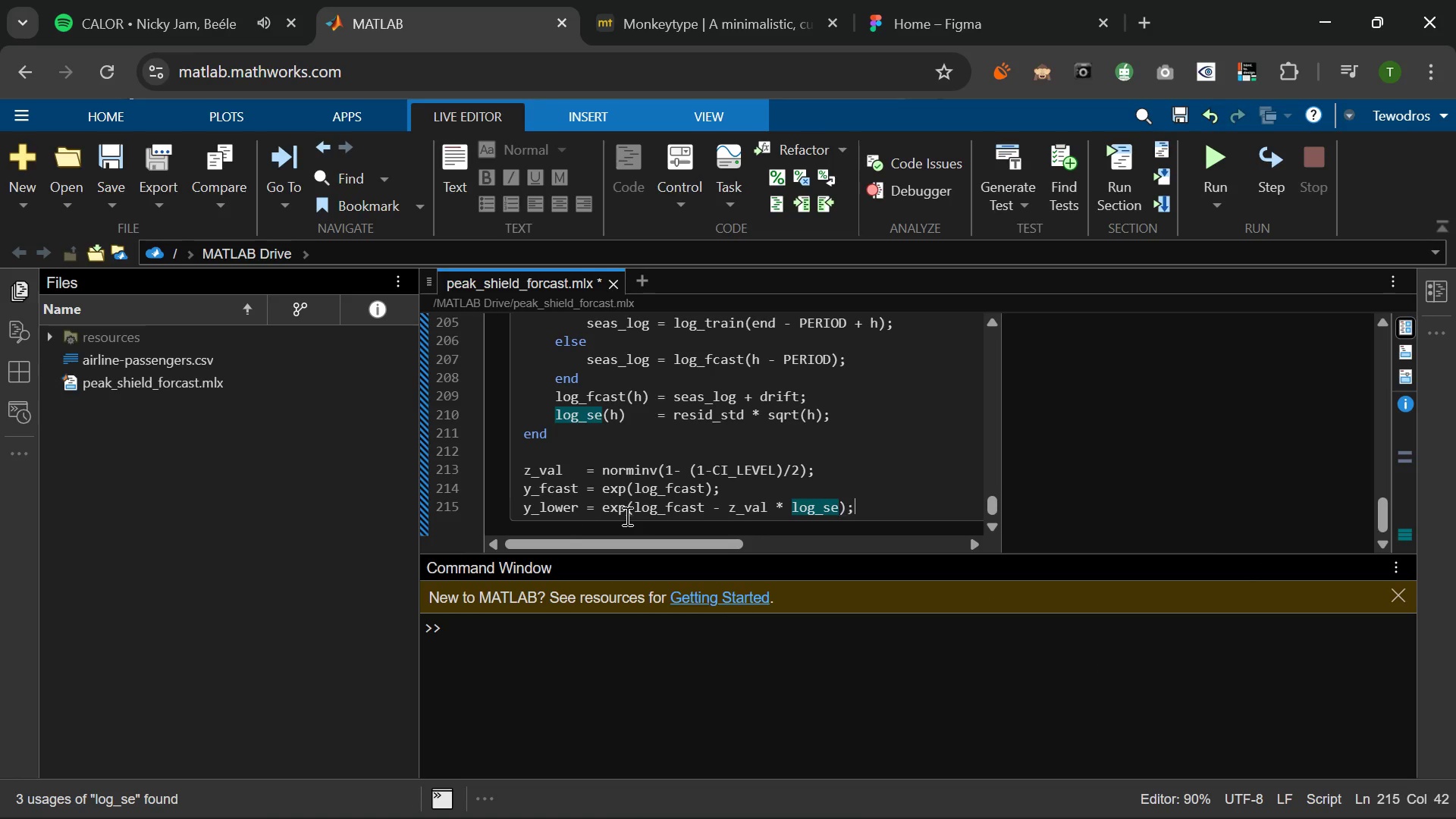 
key(Semicolon)
 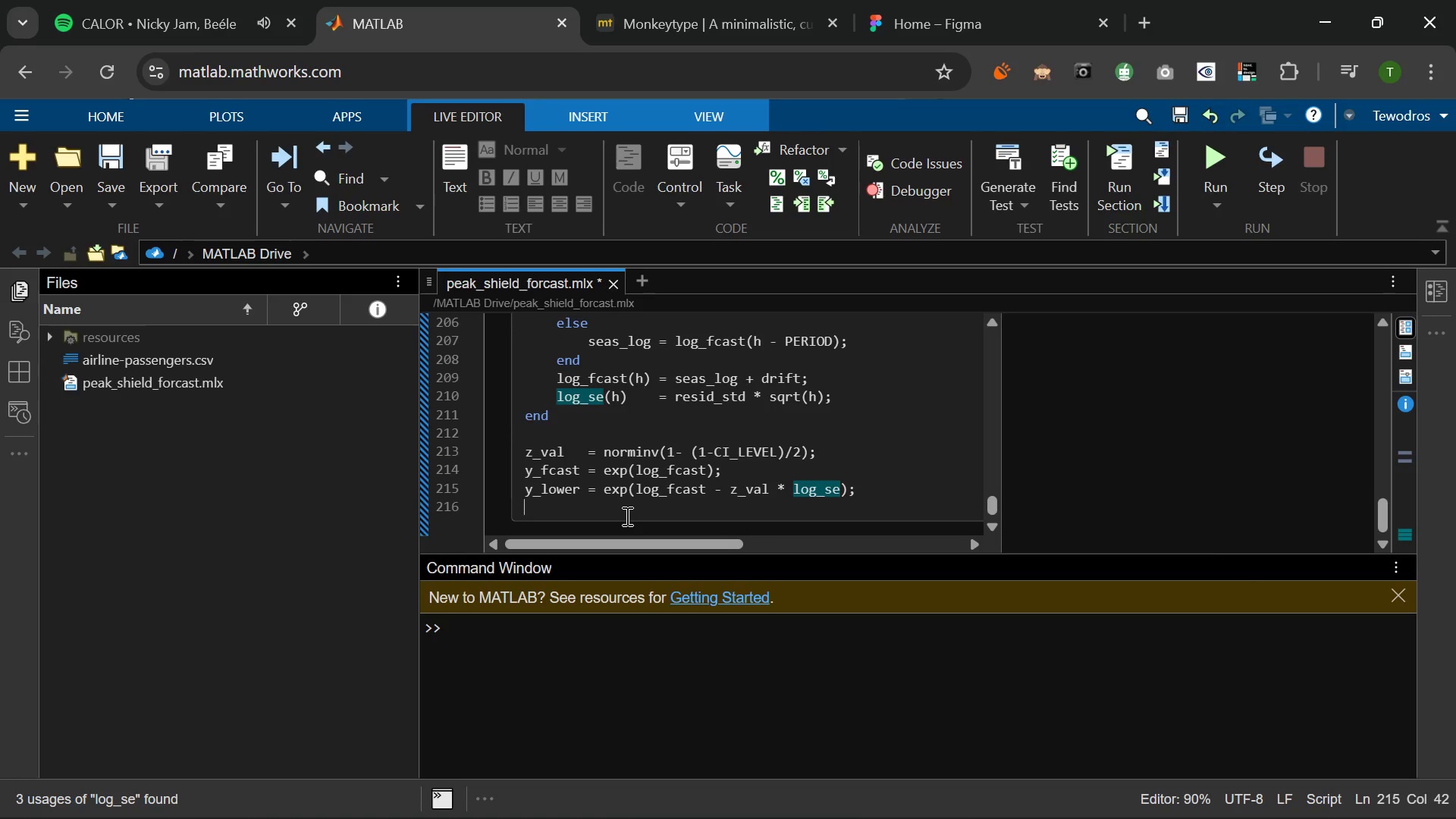 
key(Enter)
 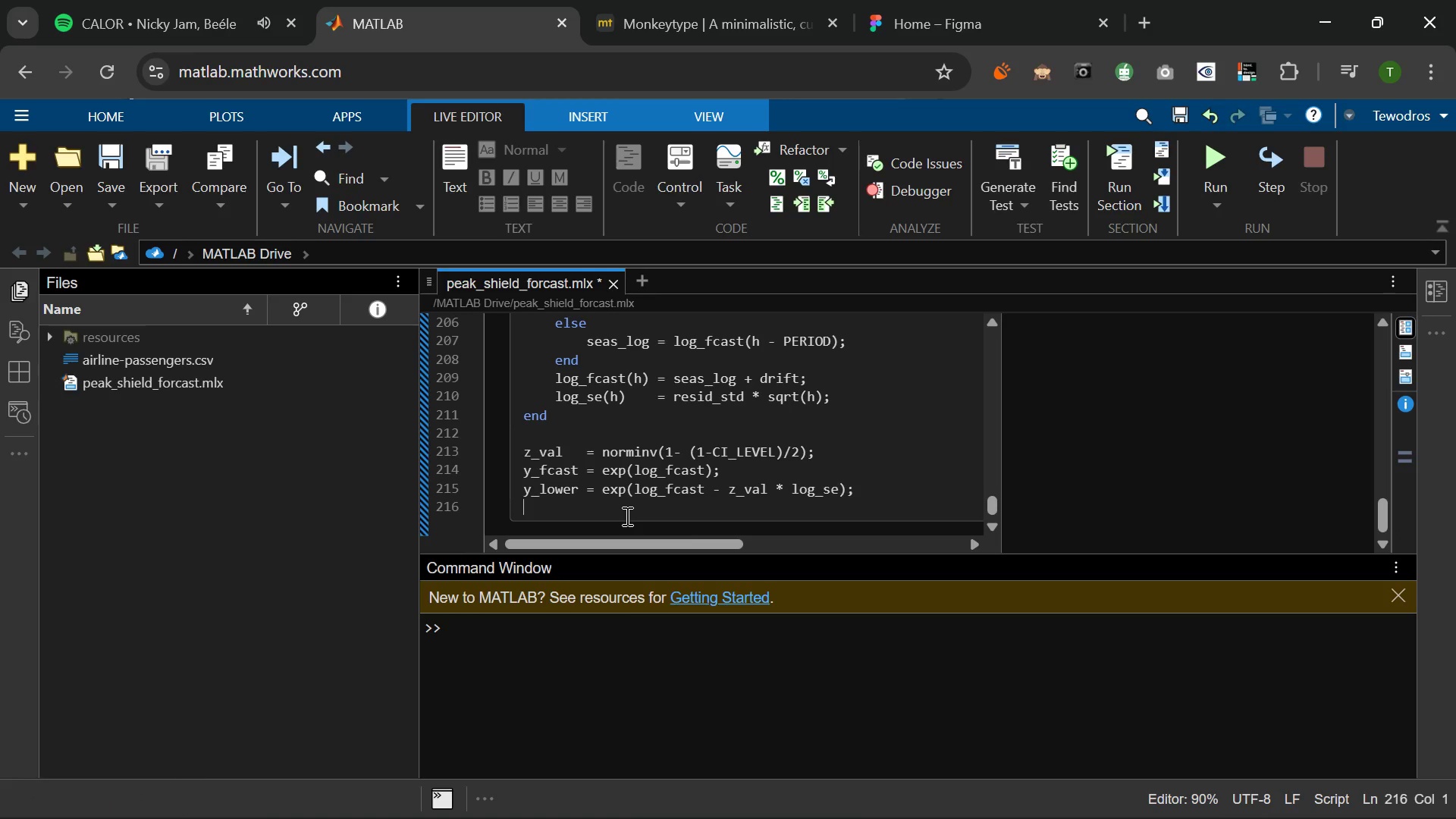 
type(y_upper = exp()
 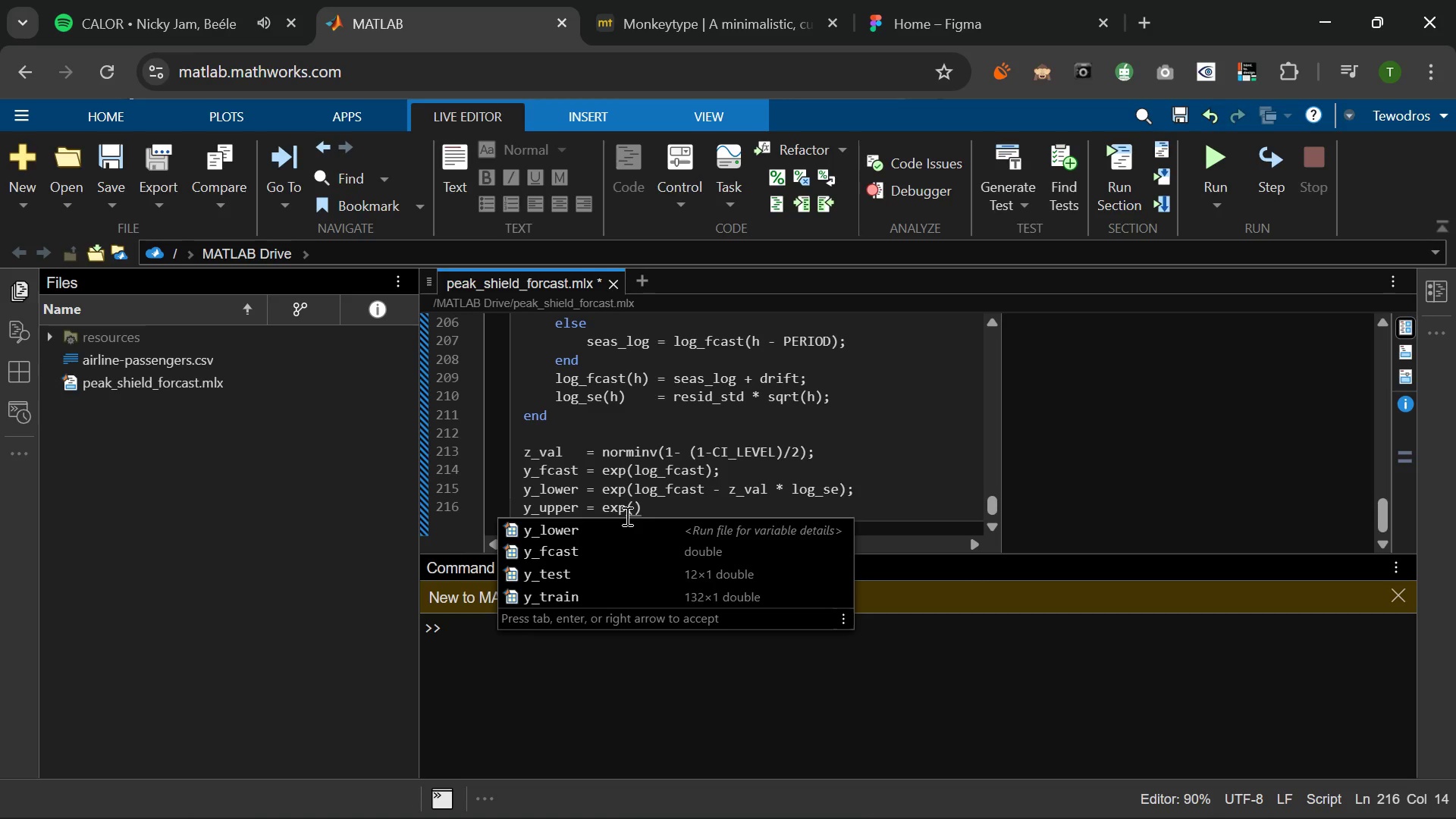 
type(log_faca)
key(Backspace)
key(Backspace)
key(Backspace)
type(cast + z_val * log_se)
 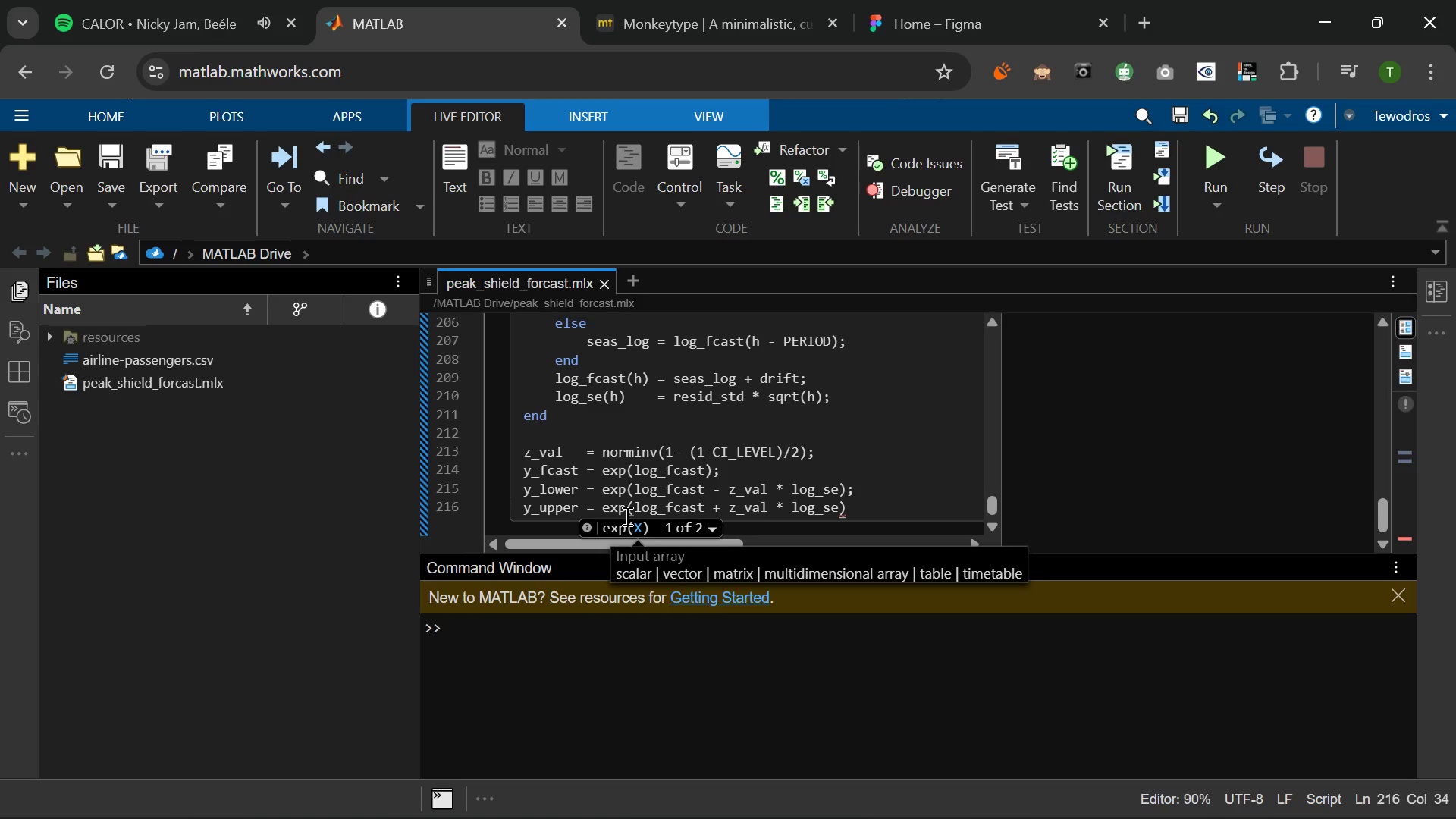 
key(ArrowRight)
 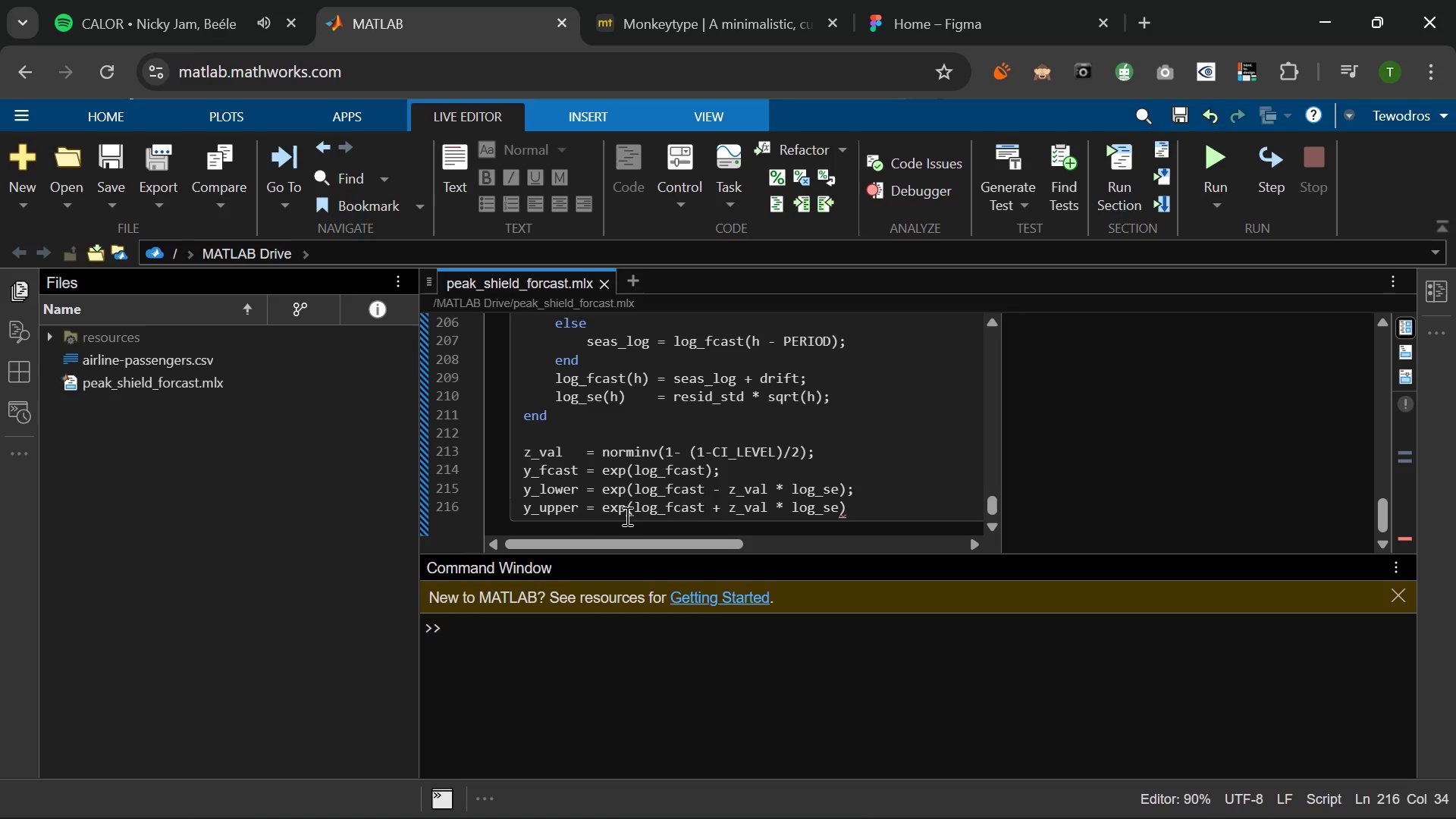 
key(Semicolon)
 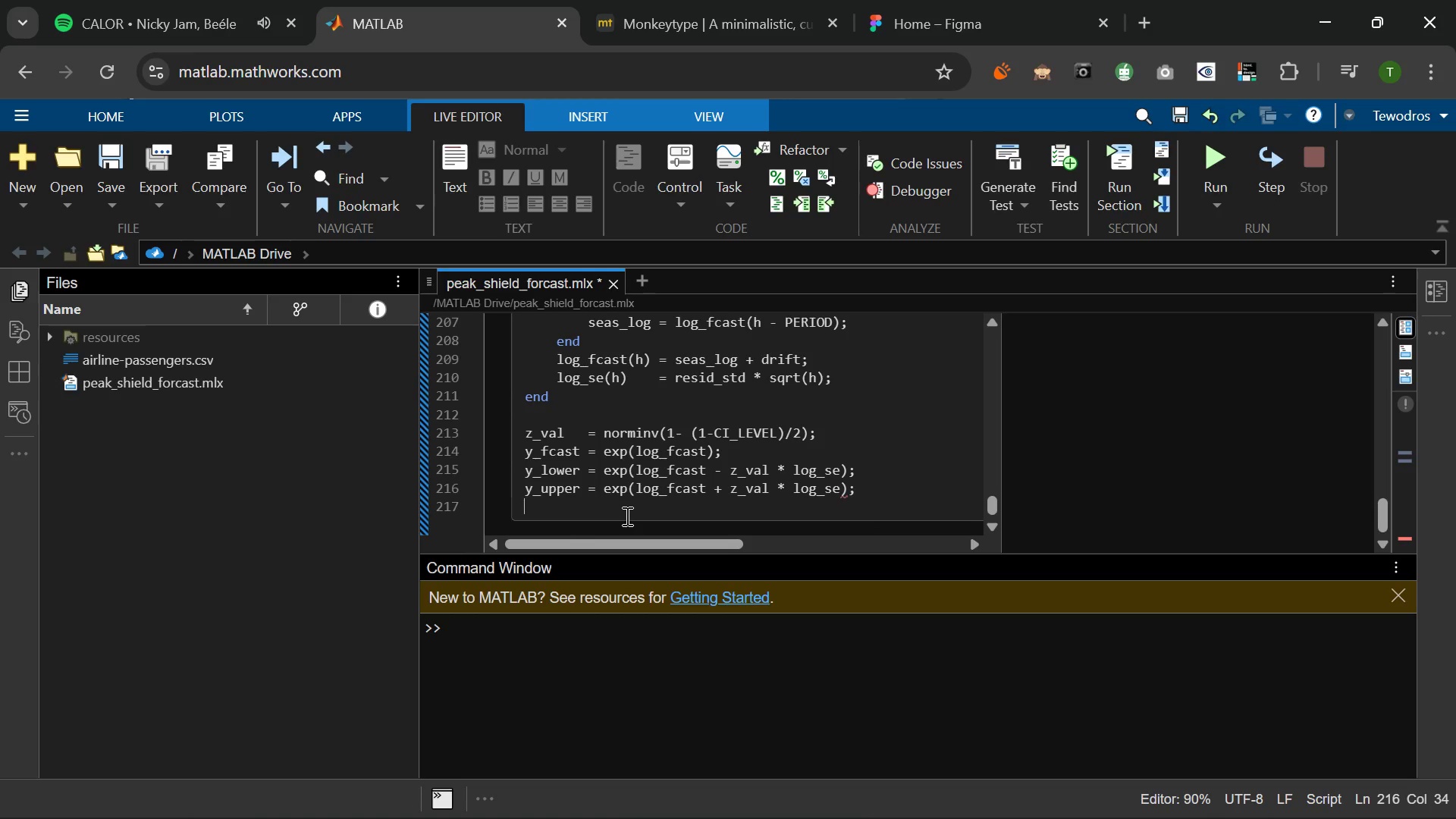 
key(Enter)
 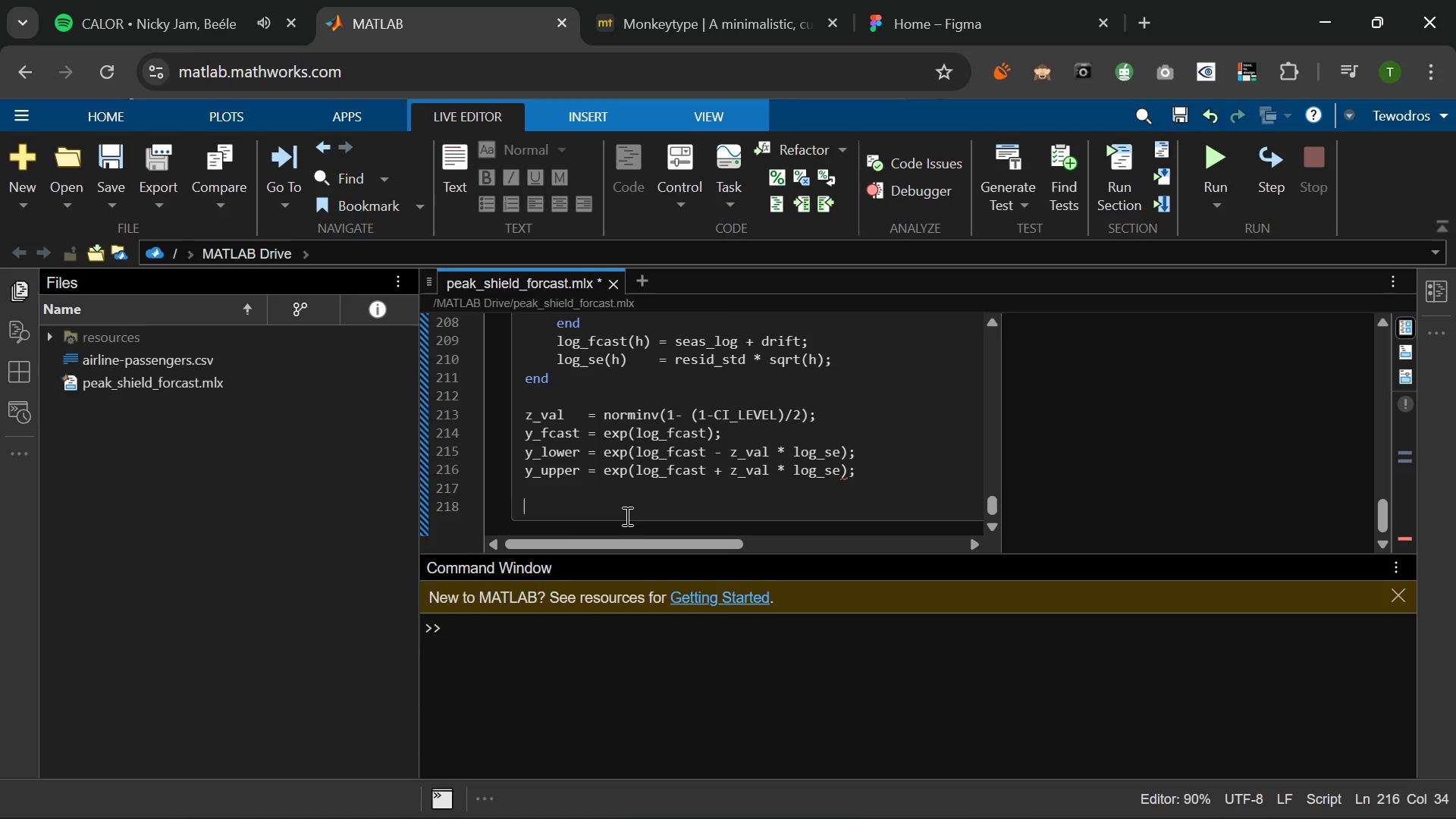 
key(Enter)
 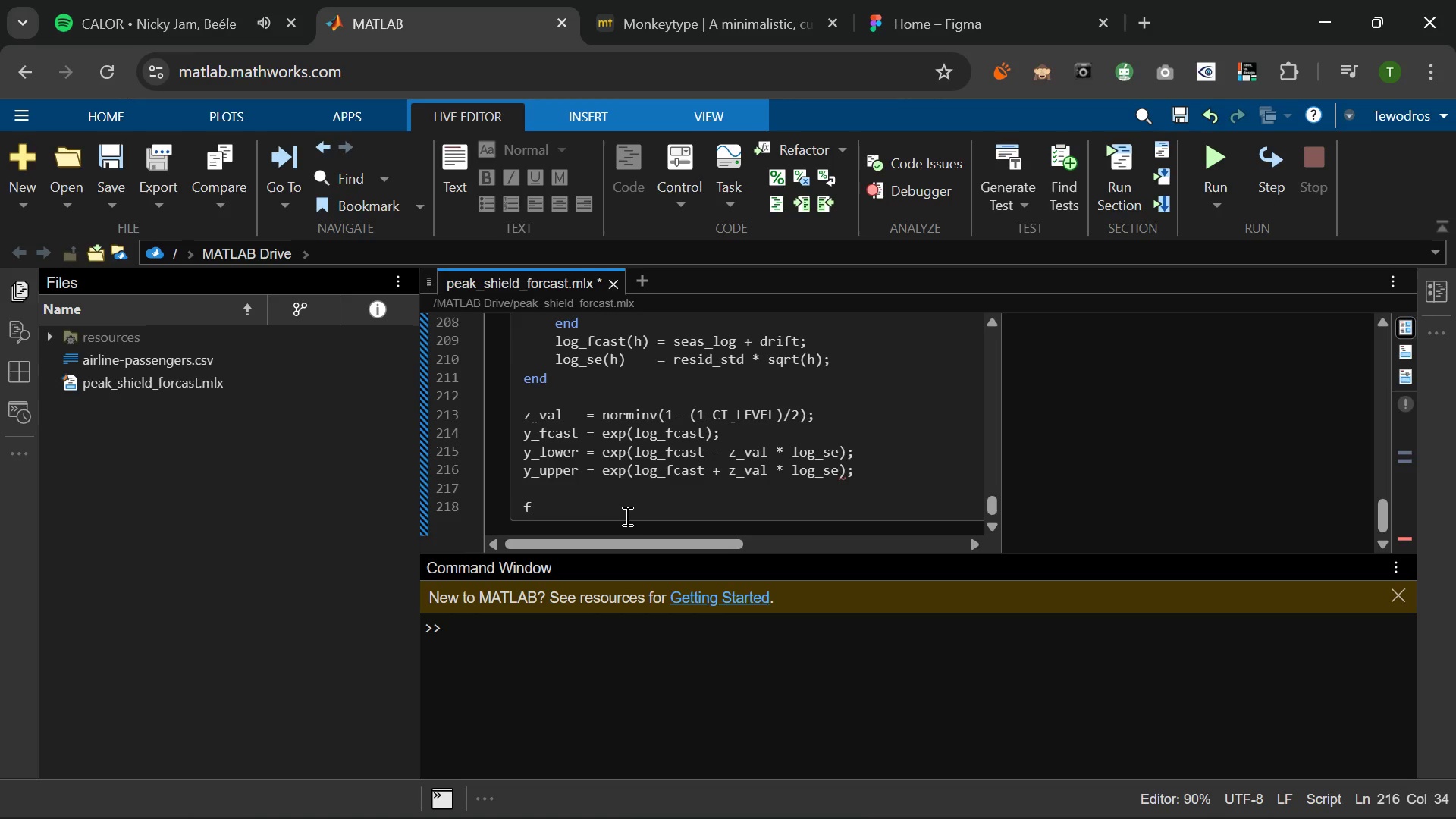 
type(fpring)
key(Backspace)
type(tf(')
key(Backspace)
type('\n)
 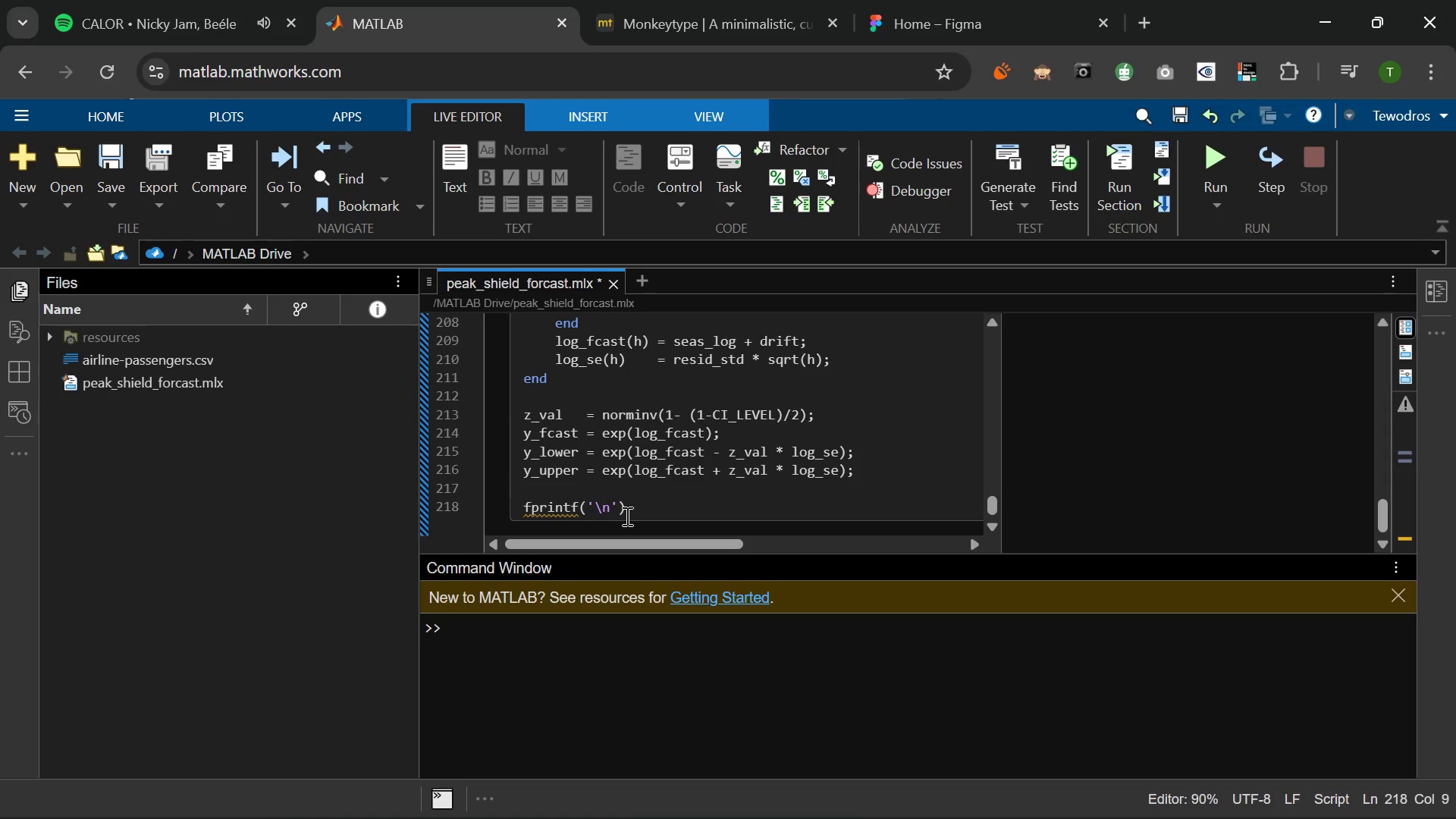 
type(==)
key(Backspace)
key(Backspace)
type(--- Forecast vs Actual ---\n)
 